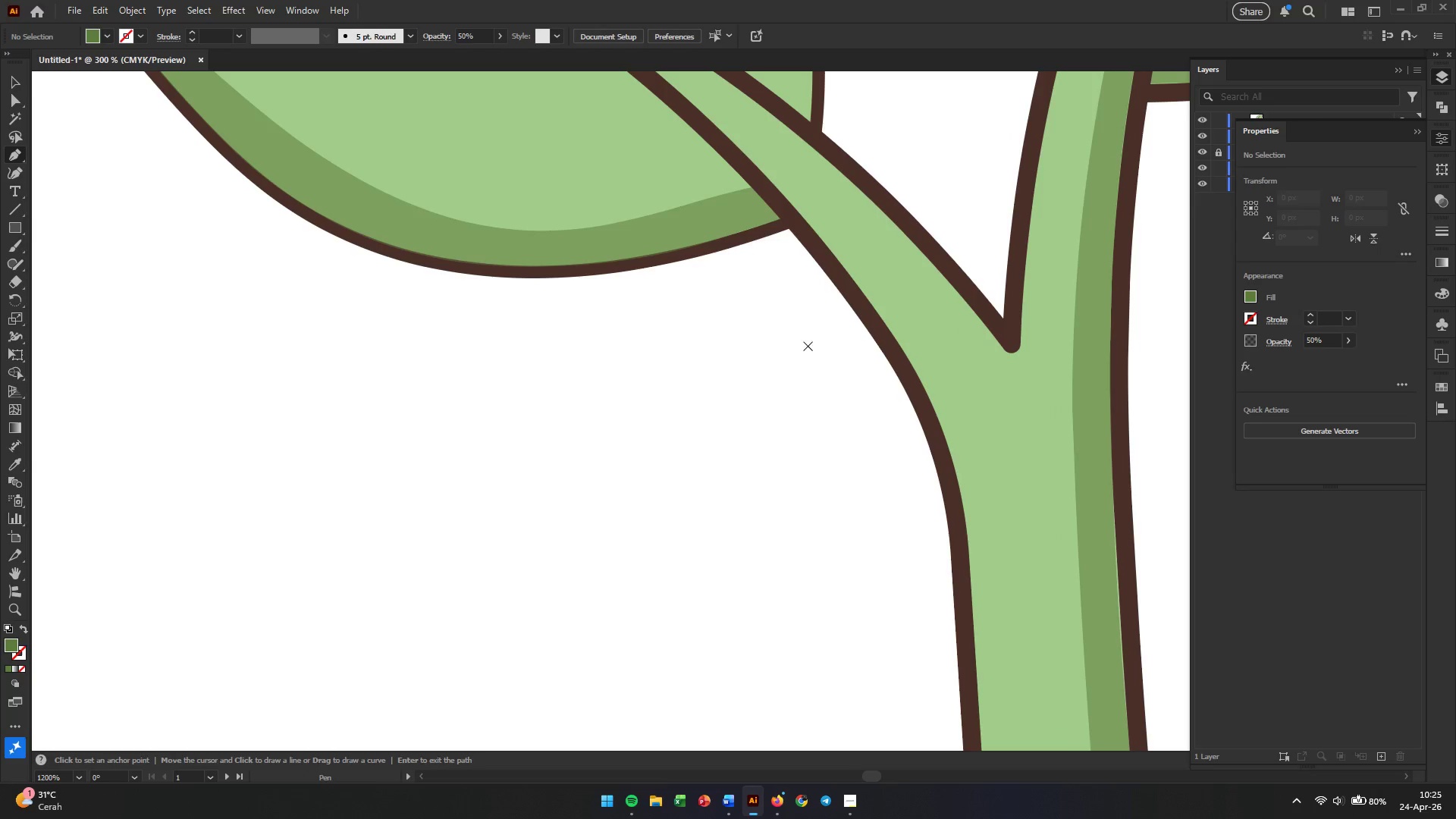 
left_click_drag(start_coordinate=[787, 299], to_coordinate=[651, 519])
 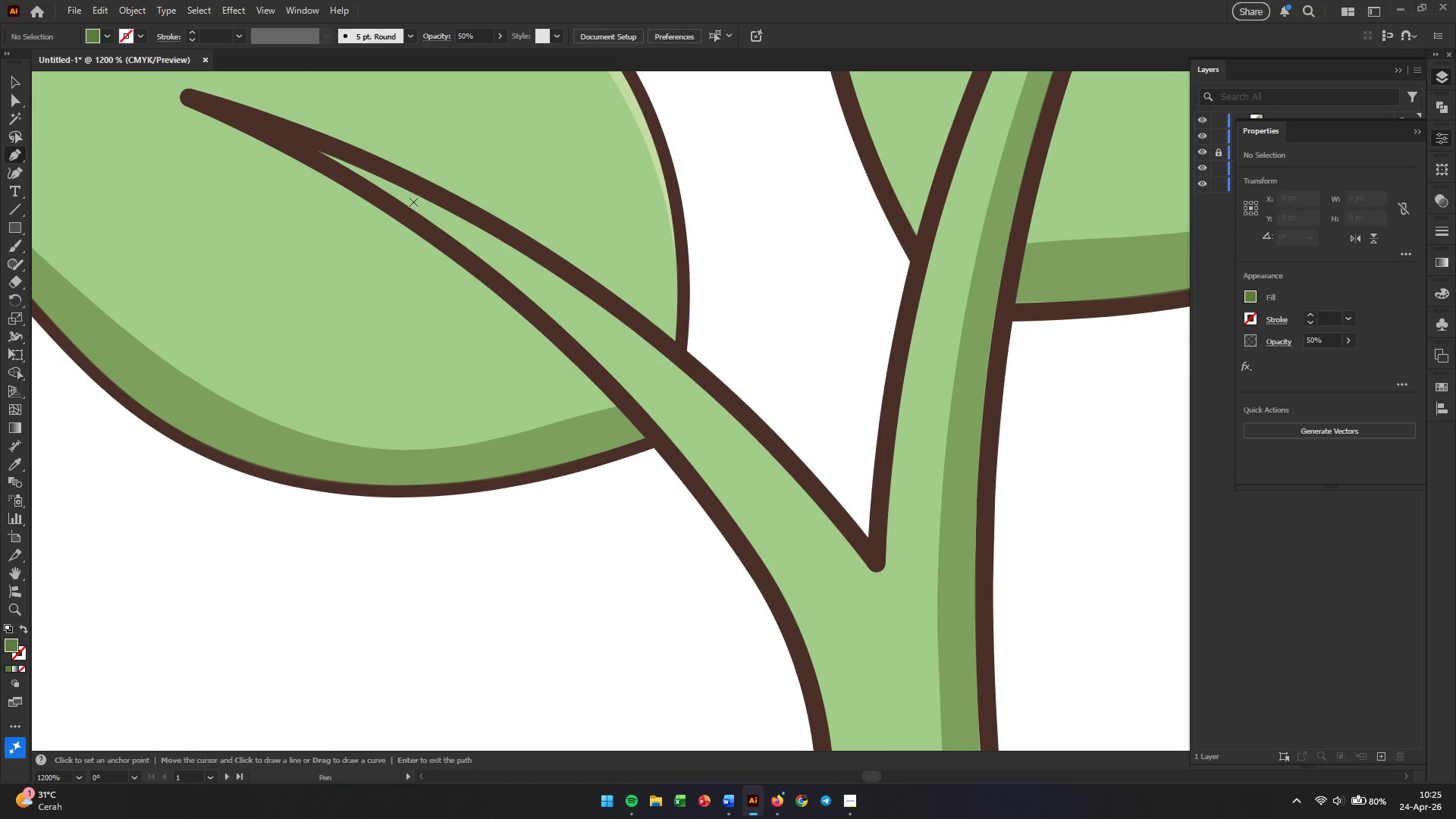 
left_click([413, 202])
 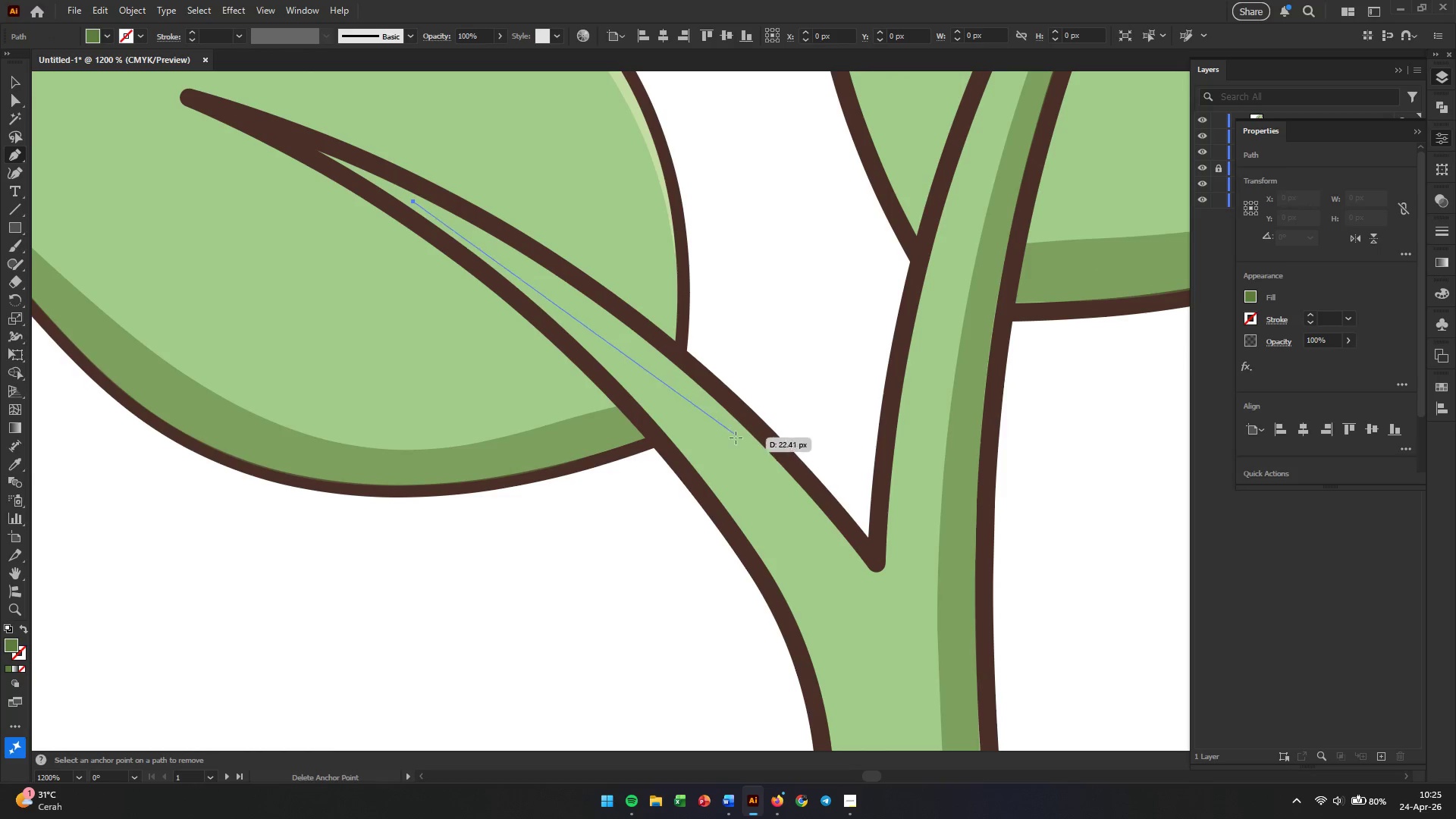 
hold_key(key=Space, duration=0.78)
 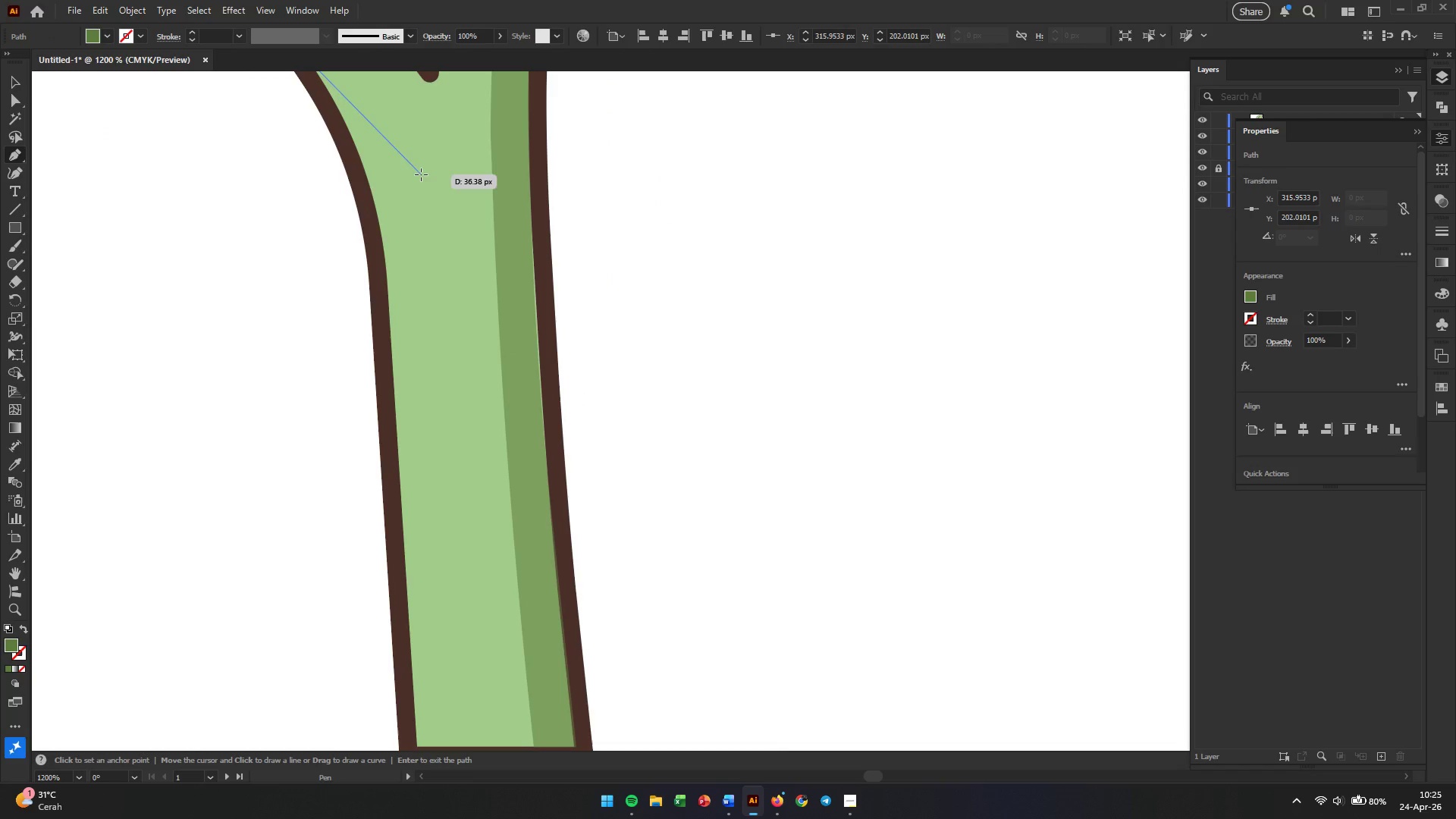 
left_click_drag(start_coordinate=[784, 529], to_coordinate=[337, 39])
 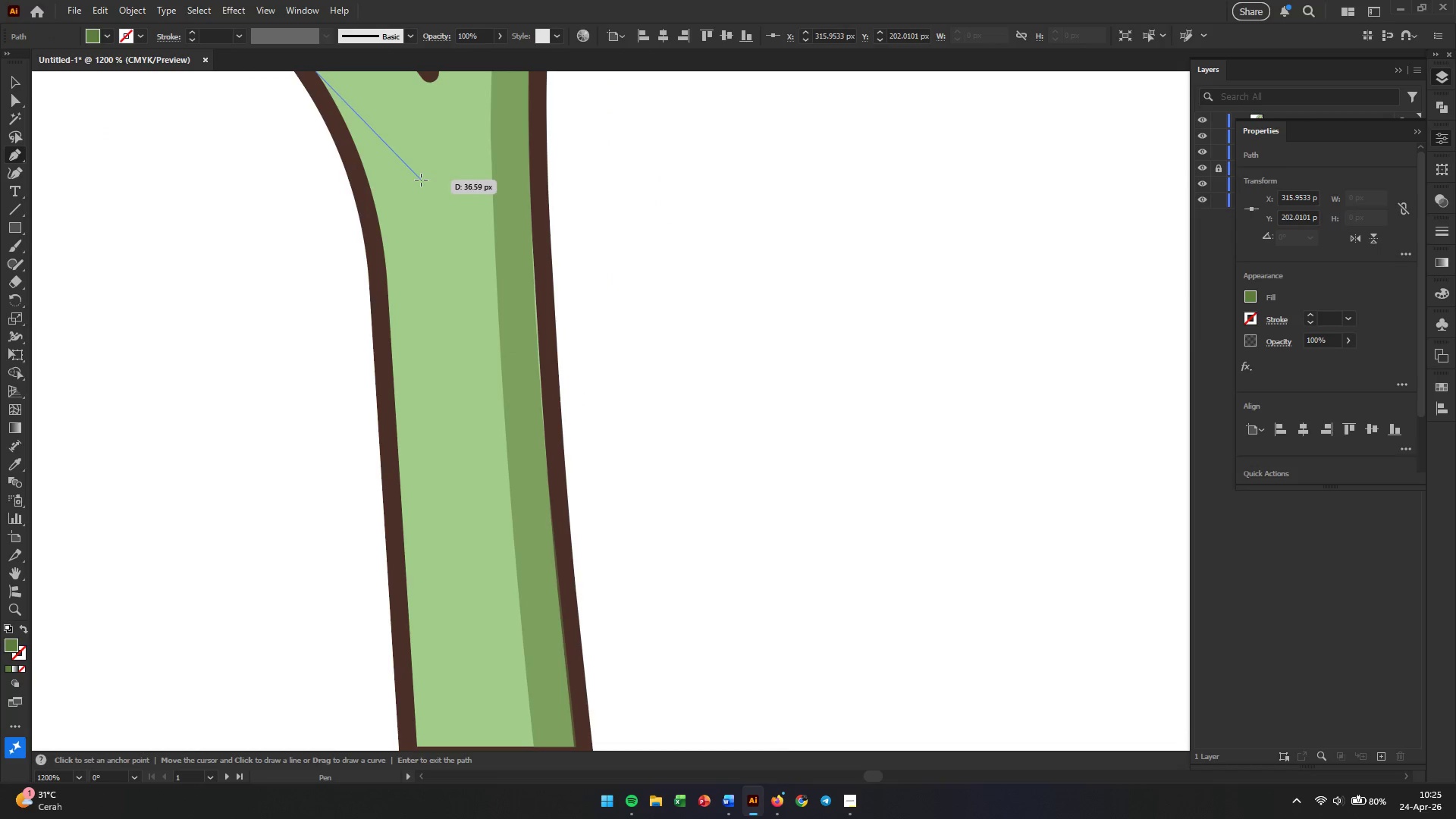 
left_click([419, 180])
 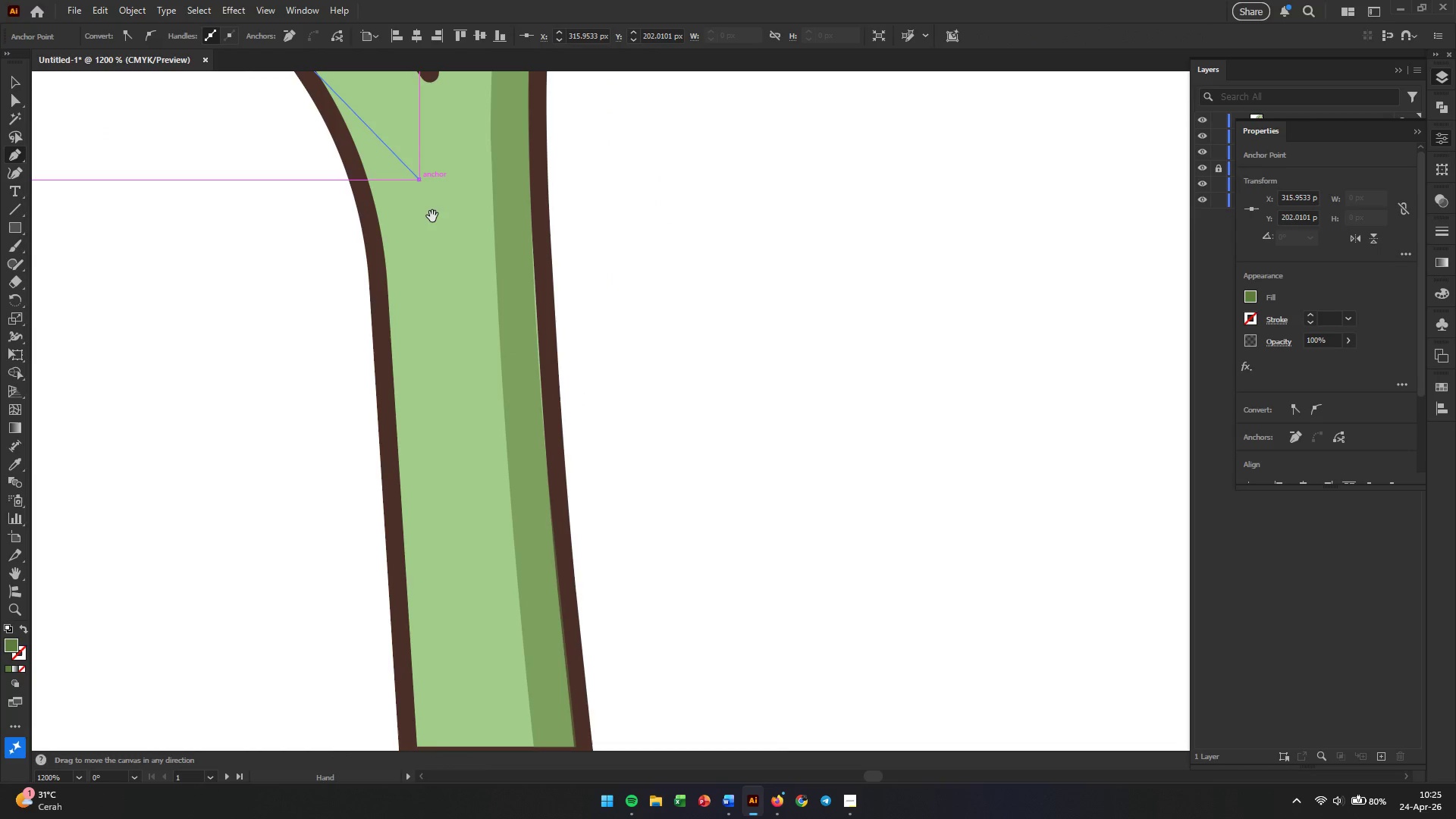 
hold_key(key=Space, duration=0.73)
 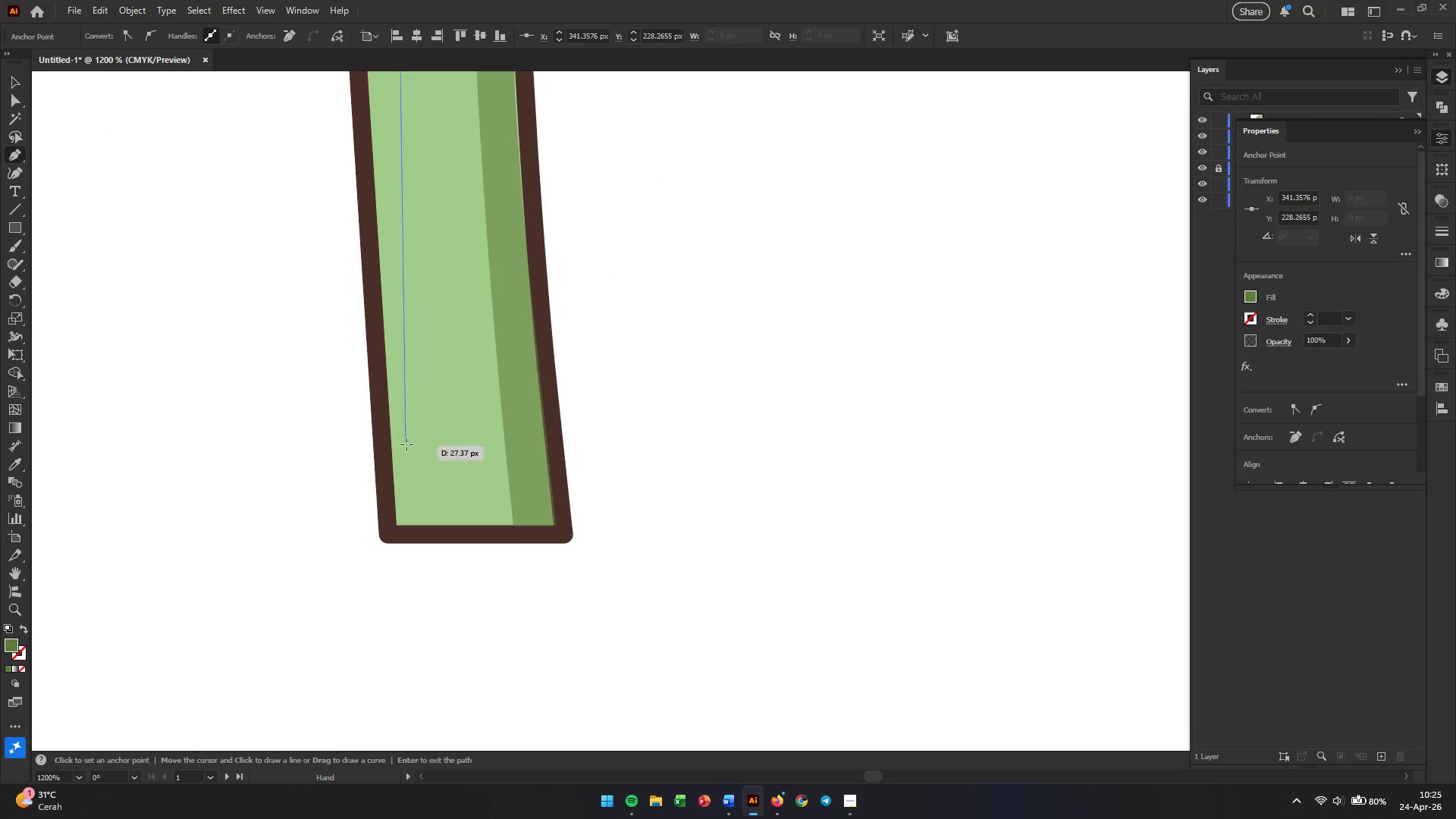 
left_click_drag(start_coordinate=[436, 266], to_coordinate=[416, 45])
 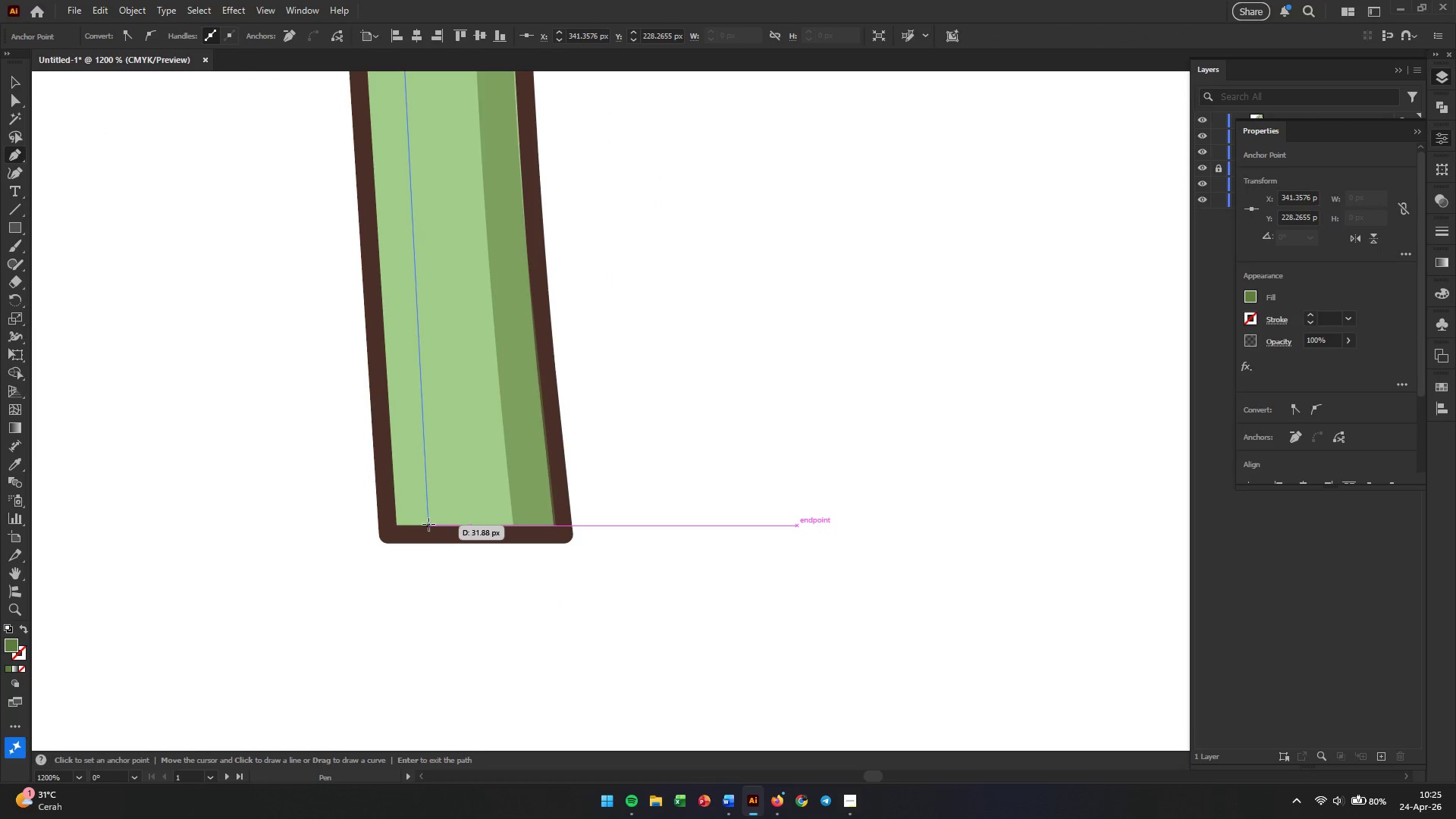 
left_click([428, 526])
 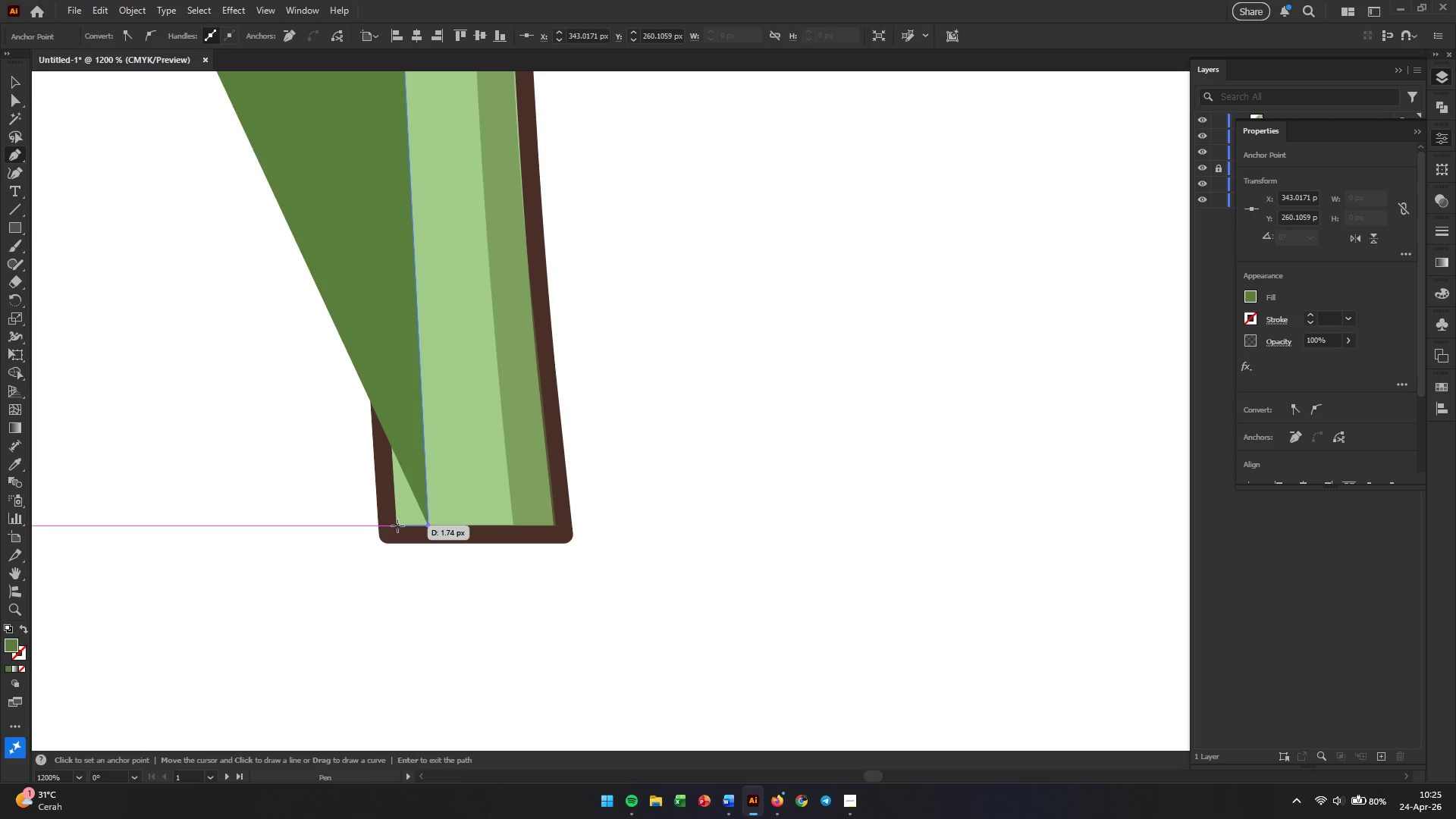 
left_click([397, 526])
 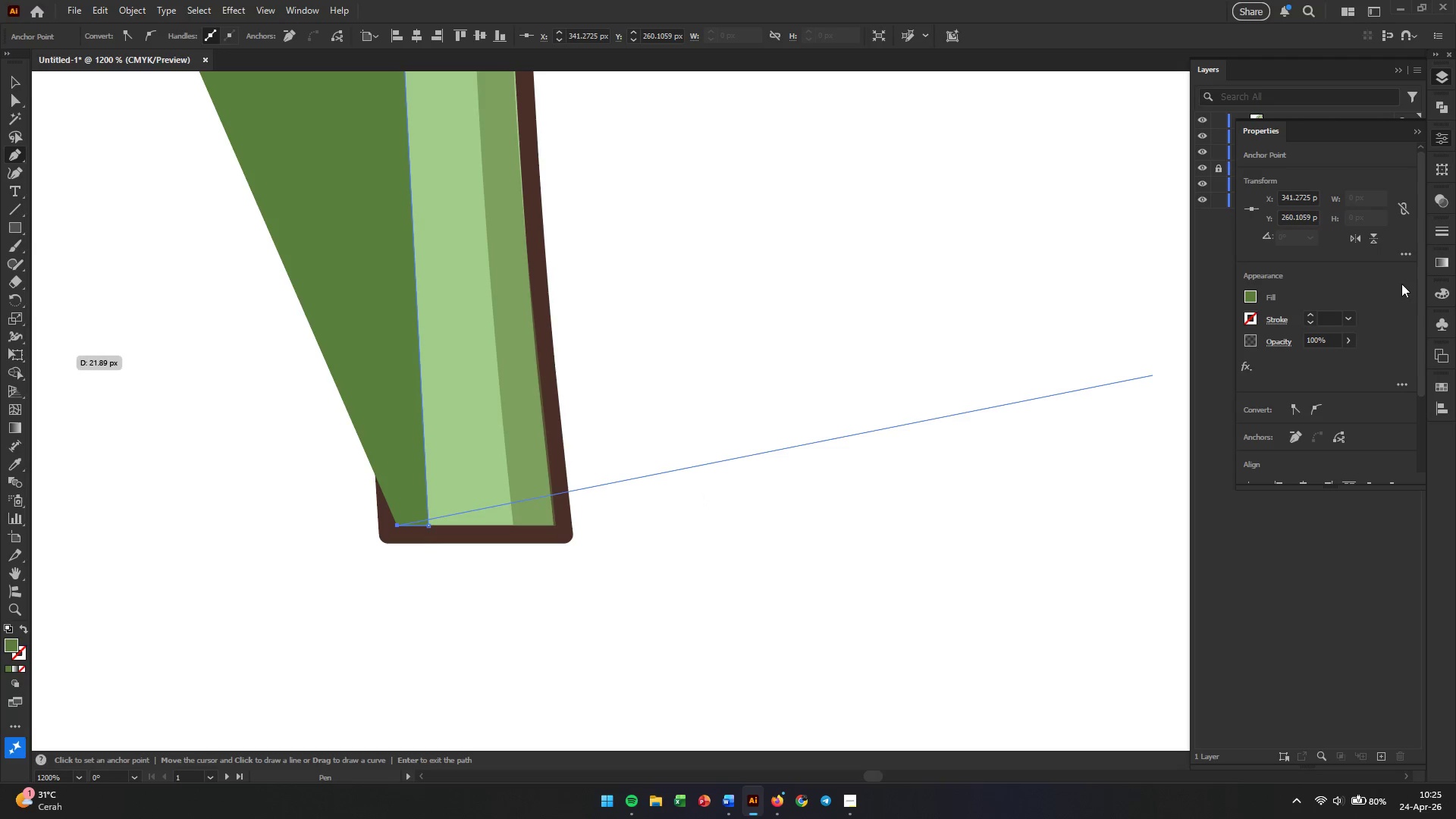 
scroll: coordinate [1363, 353], scroll_direction: down, amount: 4.0
 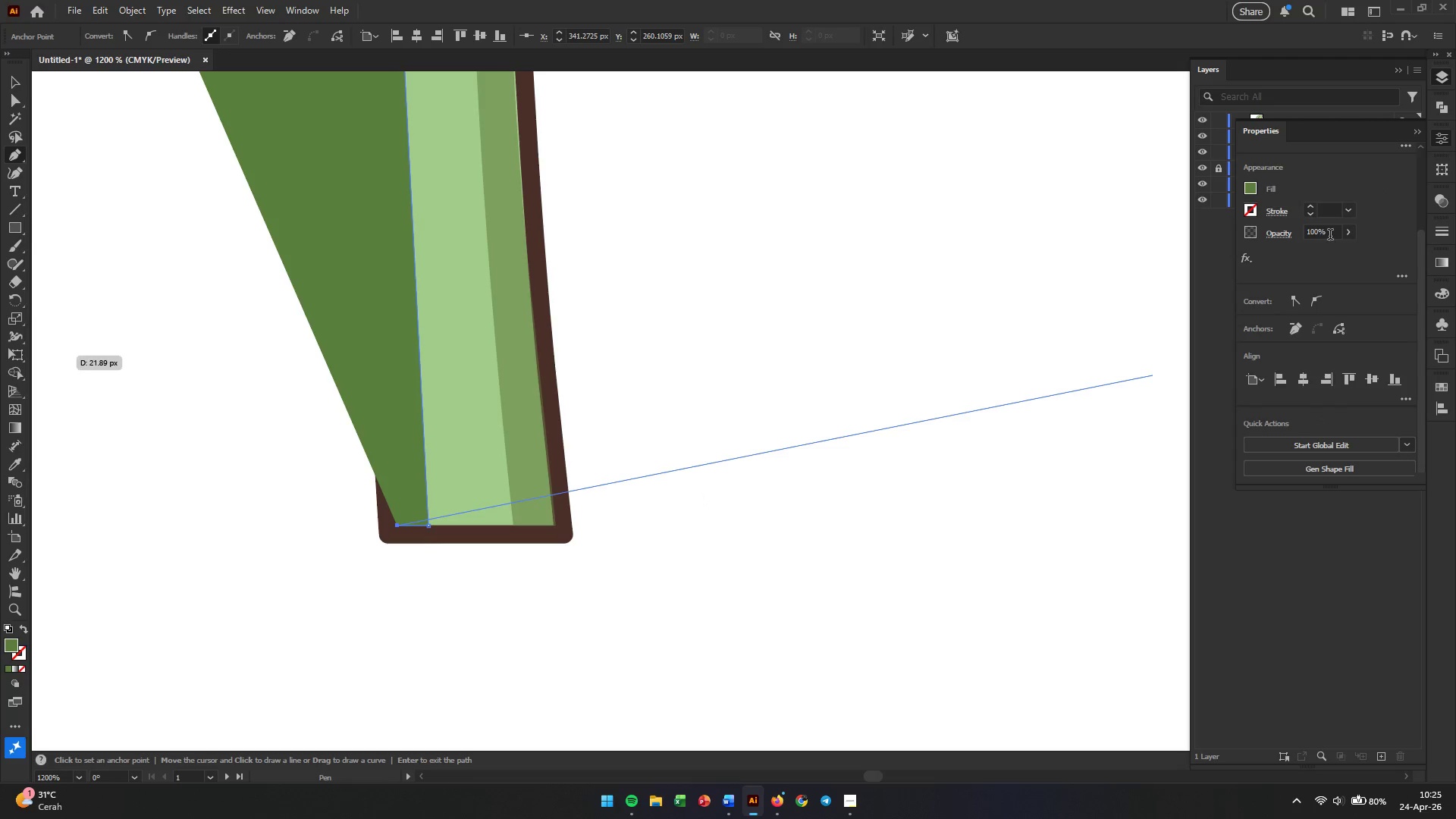 
double_click([1330, 234])
 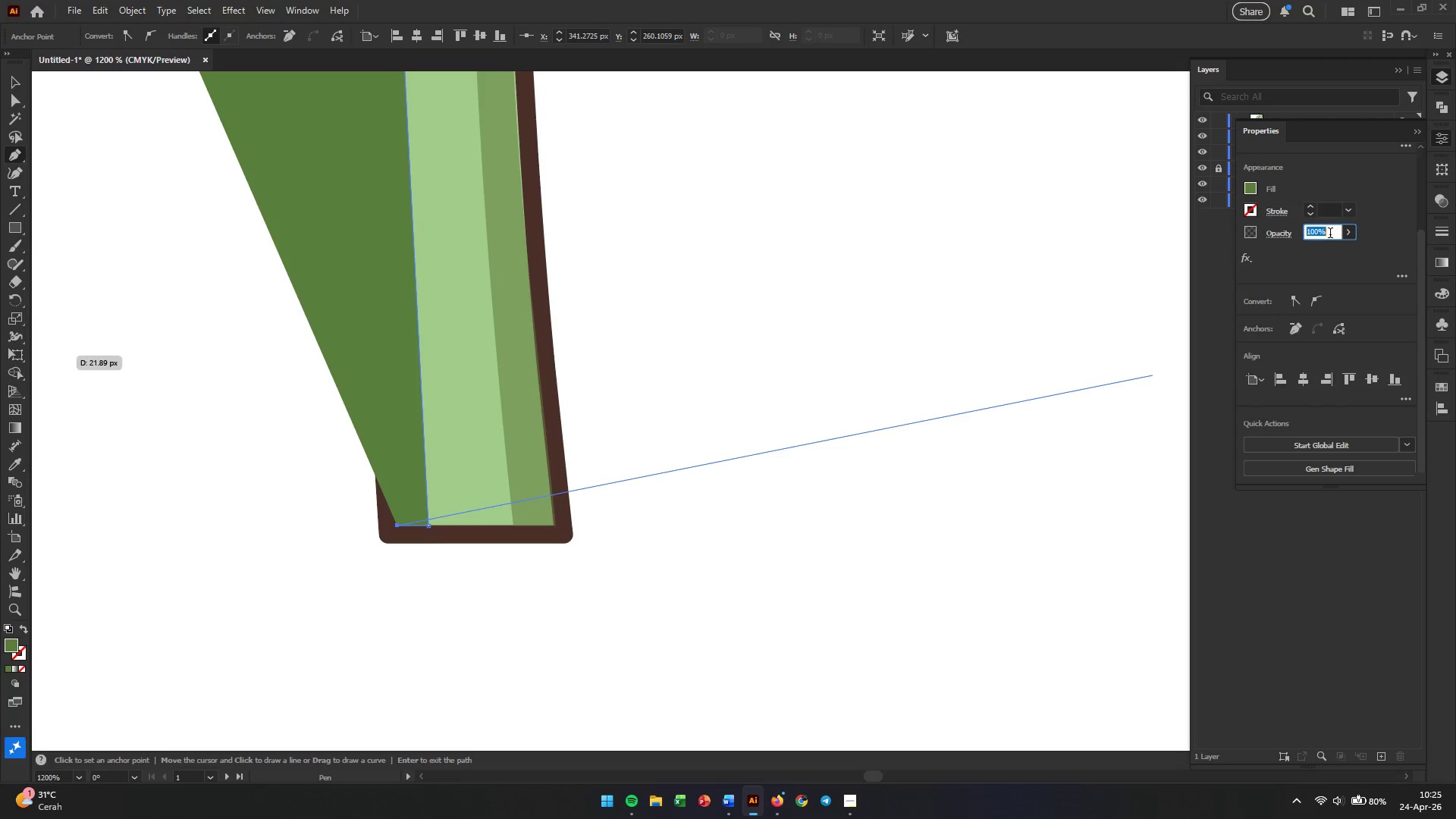 
triple_click([1330, 234])
 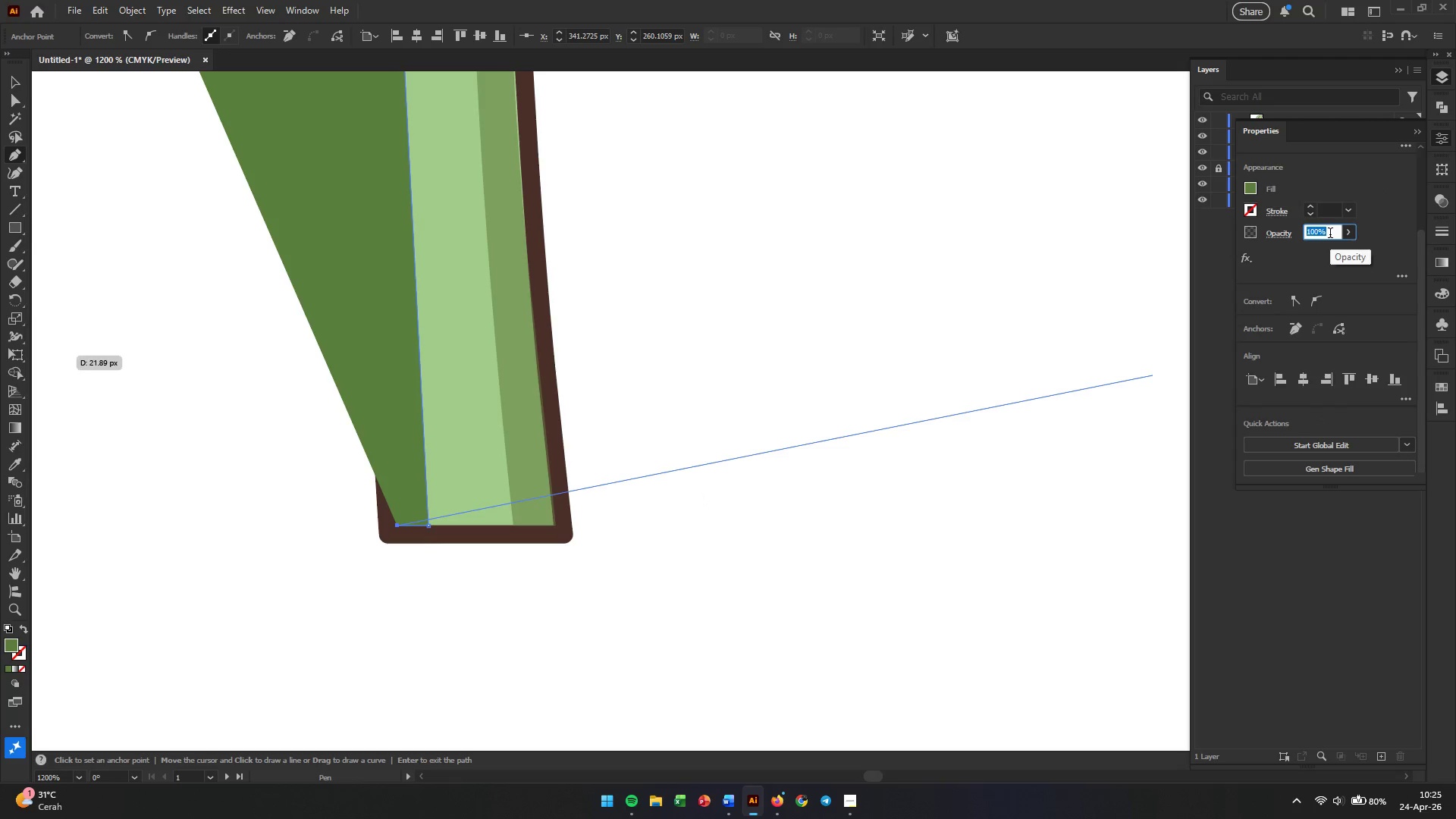 
key(Numpad2)
 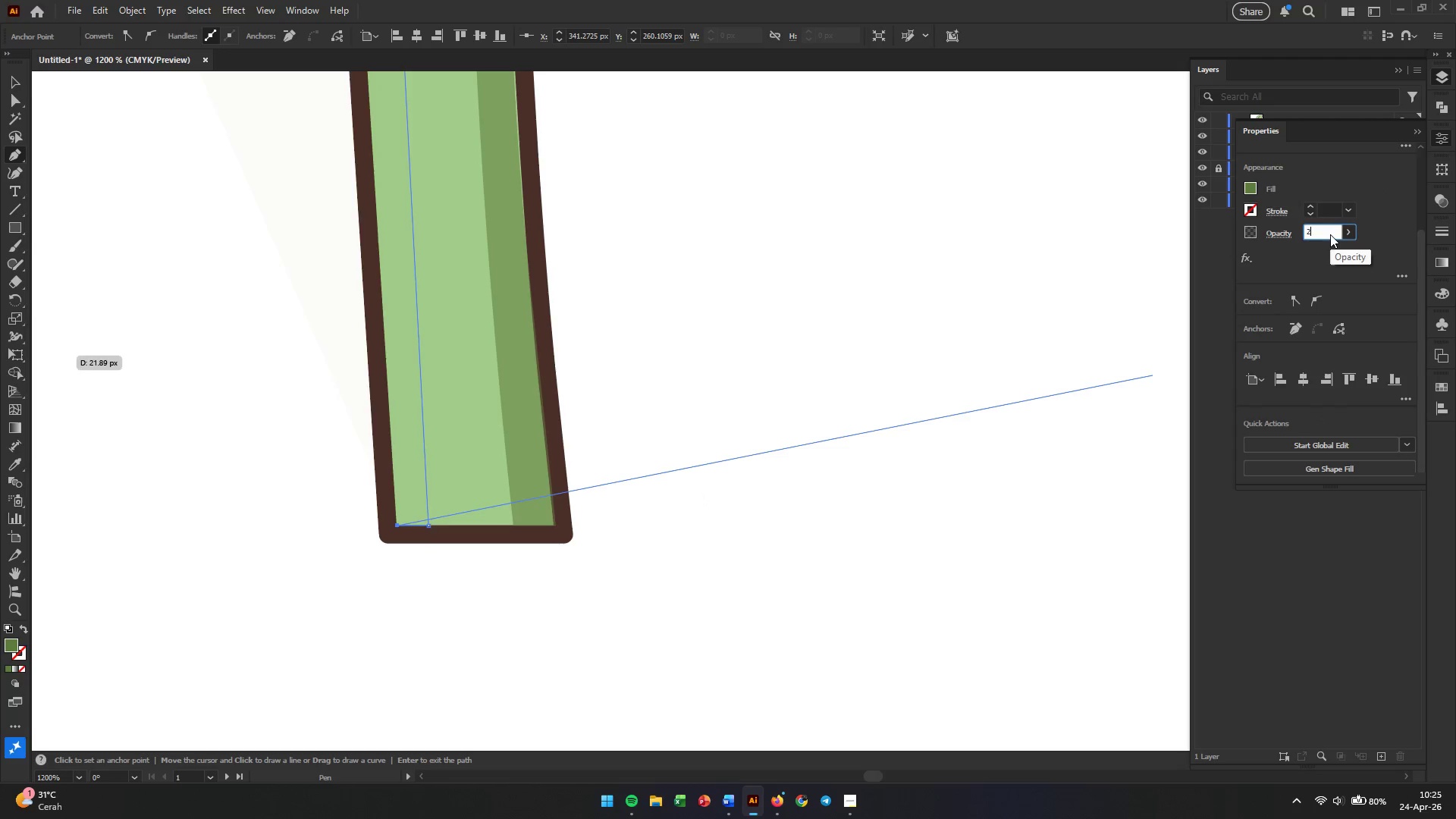 
key(Numpad0)
 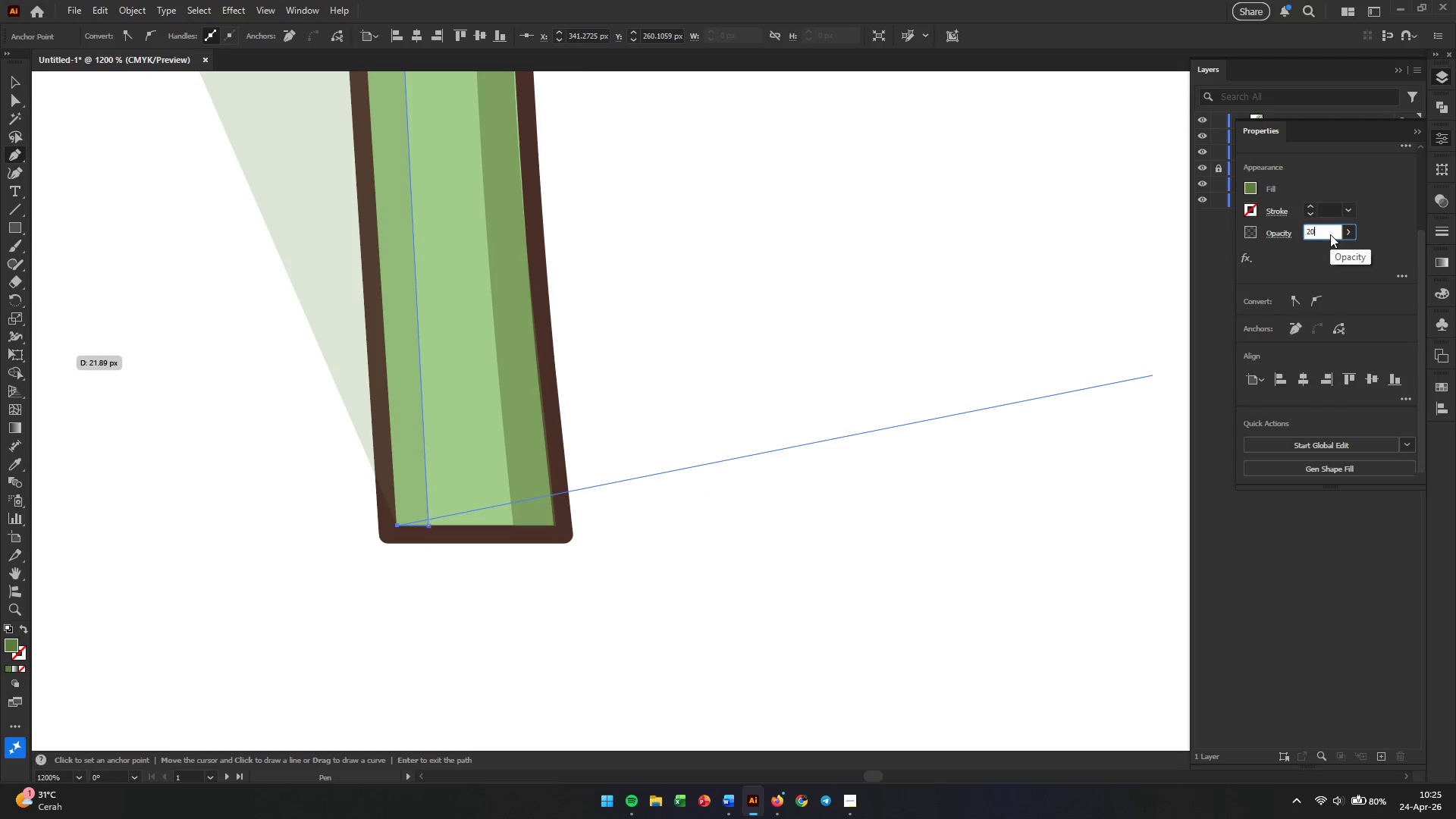 
key(Enter)
 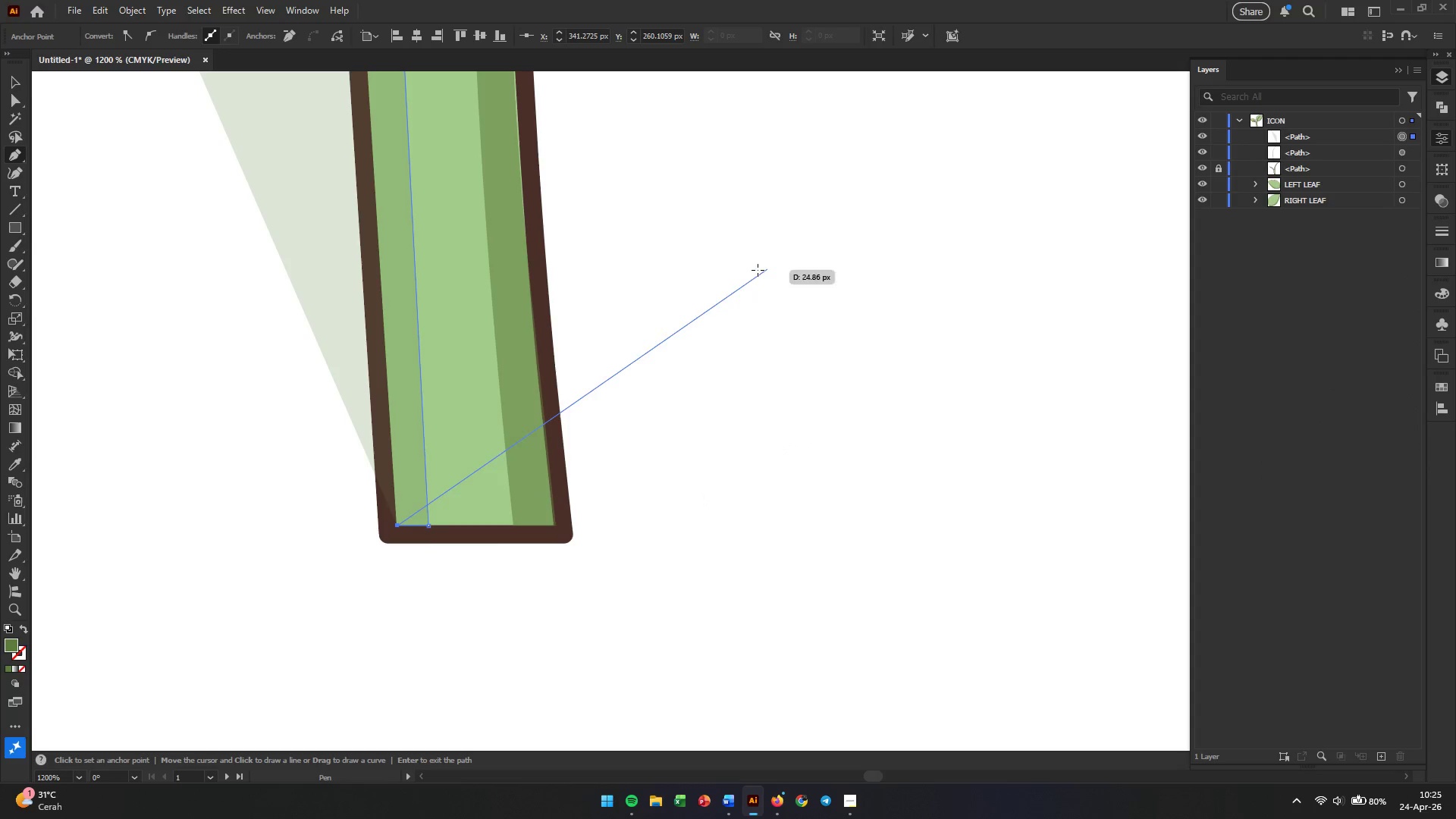 
hold_key(key=Space, duration=1.39)
 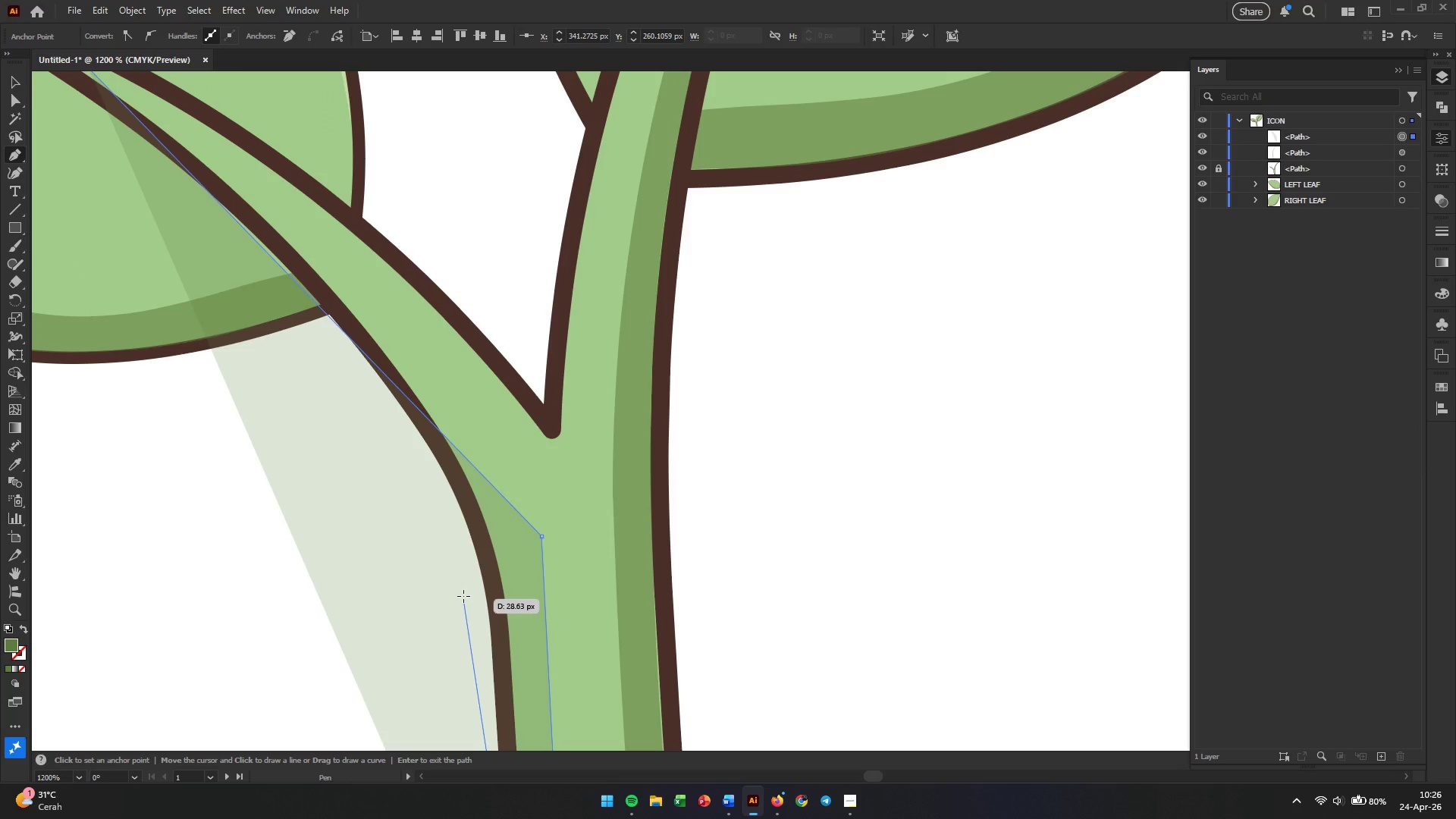 
left_click_drag(start_coordinate=[304, 240], to_coordinate=[448, 818])
 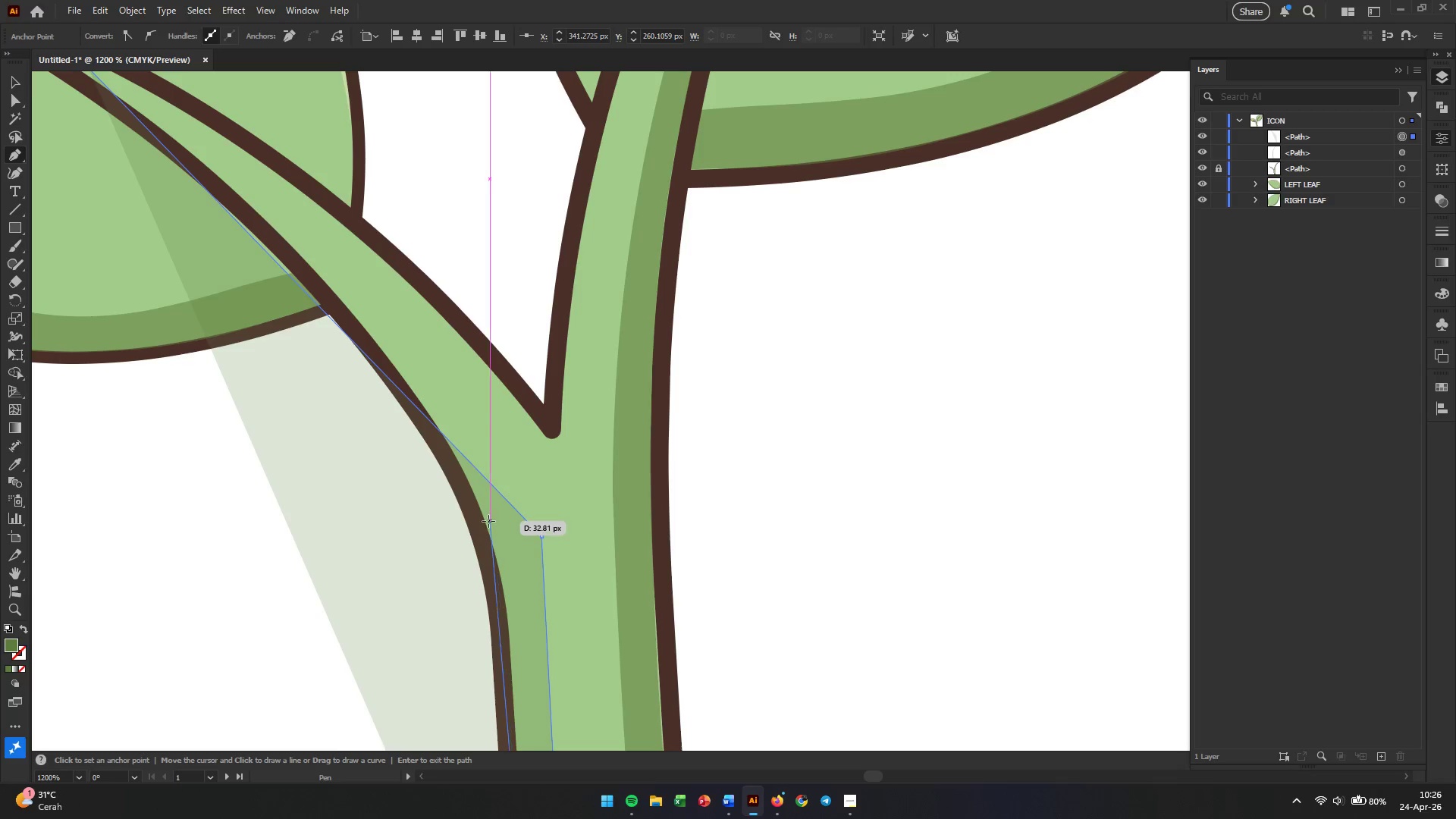 
left_click([485, 521])
 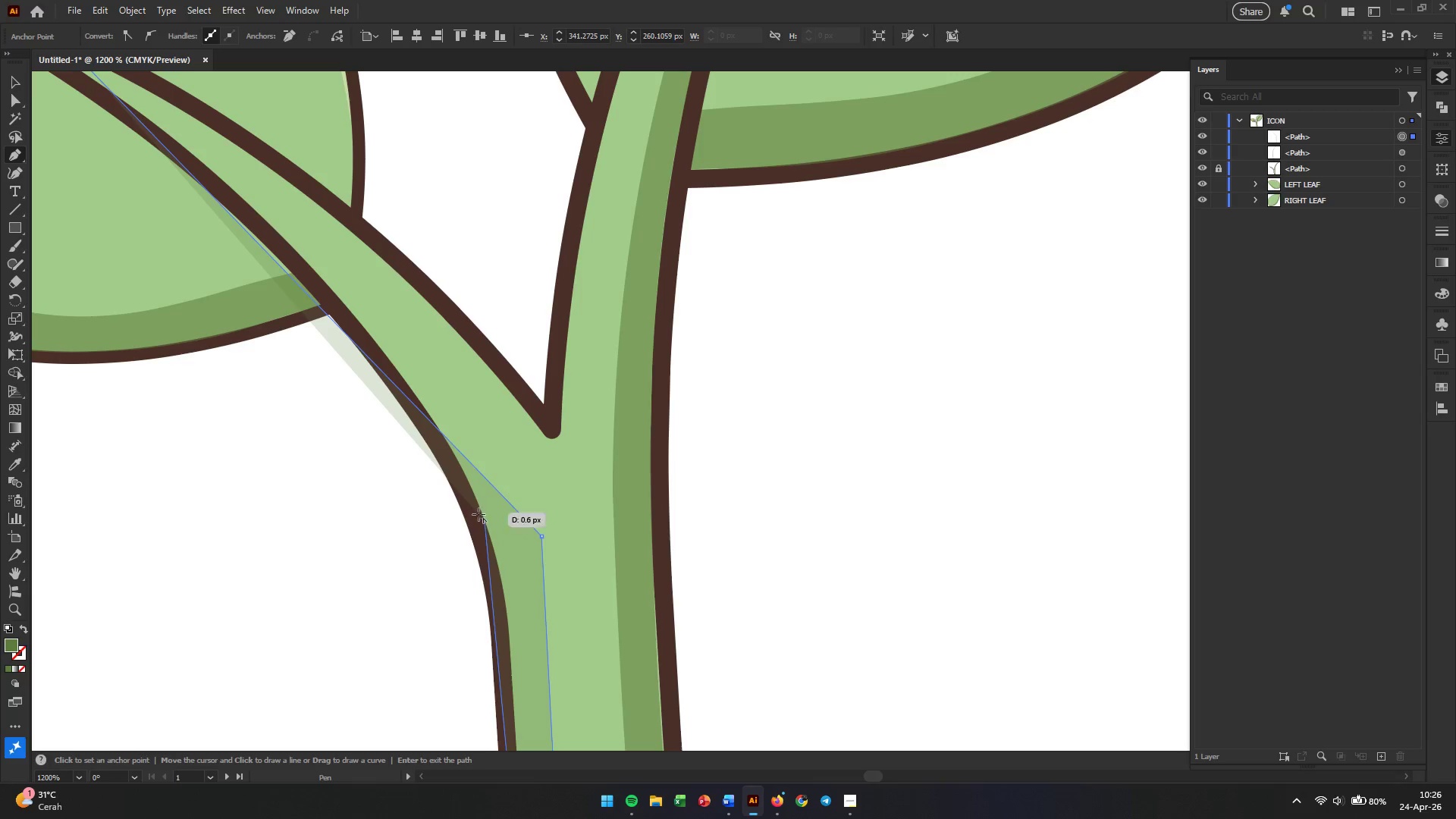 
hold_key(key=Space, duration=0.92)
 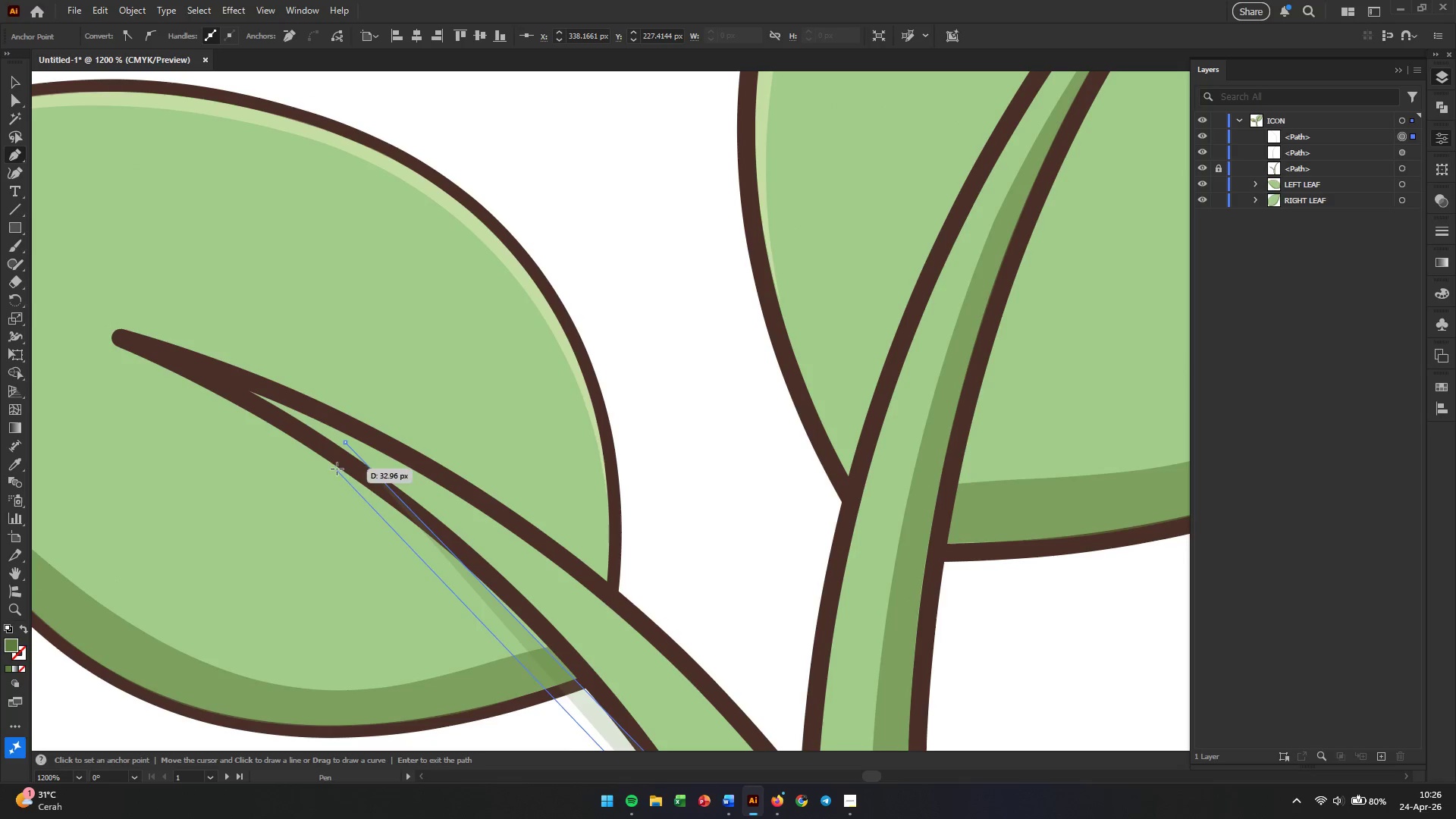 
left_click_drag(start_coordinate=[362, 444], to_coordinate=[619, 818])
 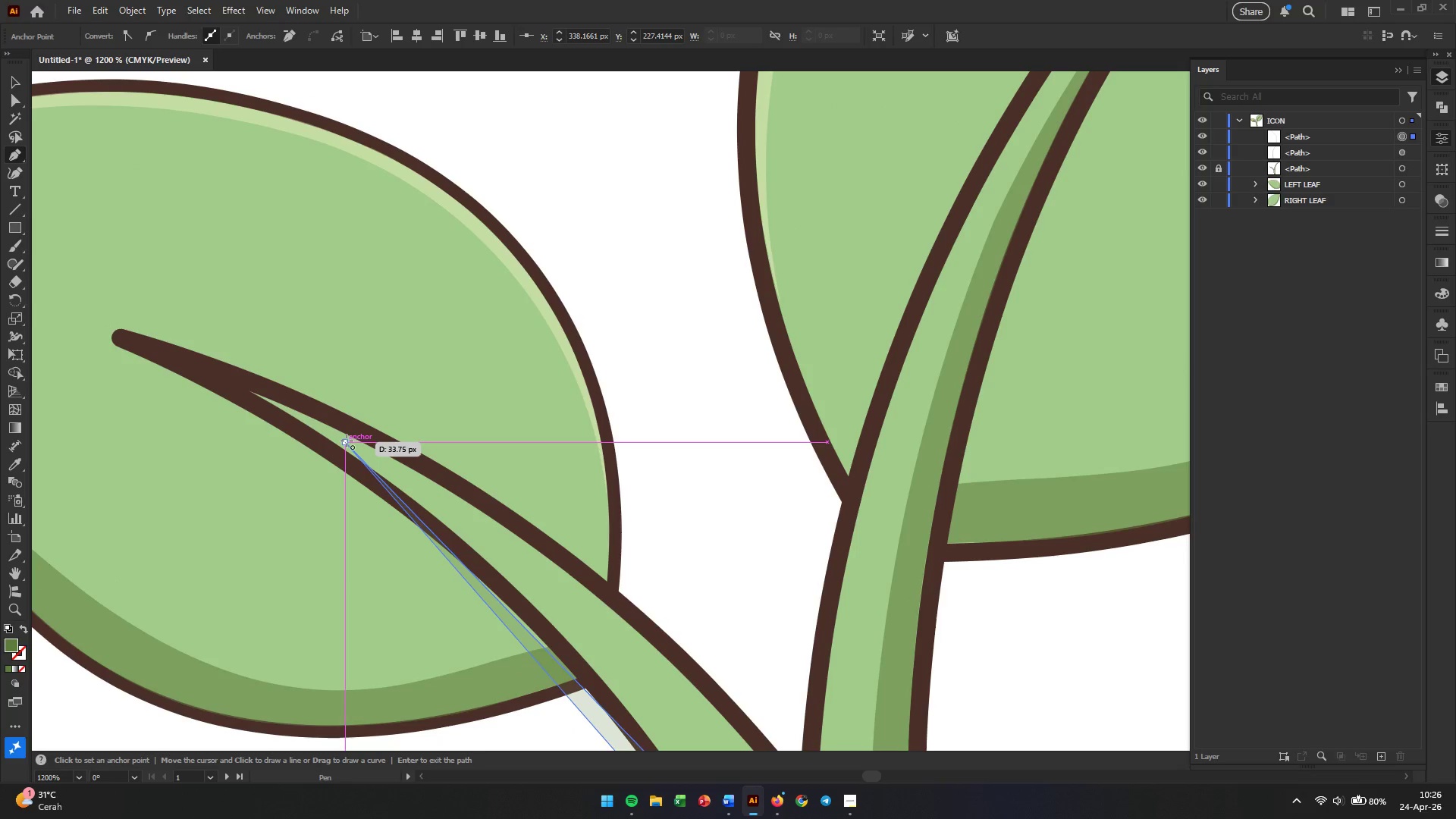 
left_click([347, 441])
 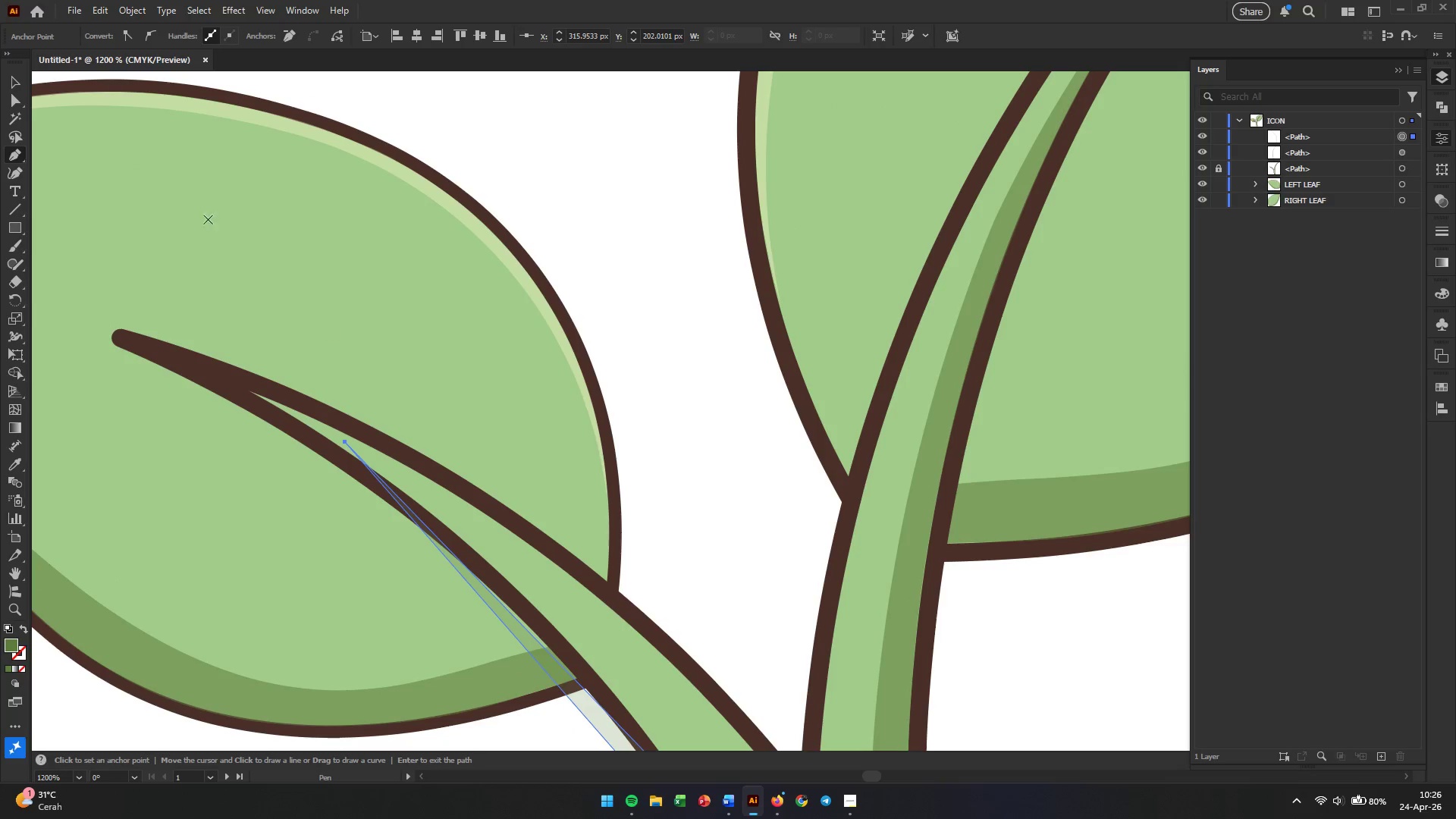 
key(A)
 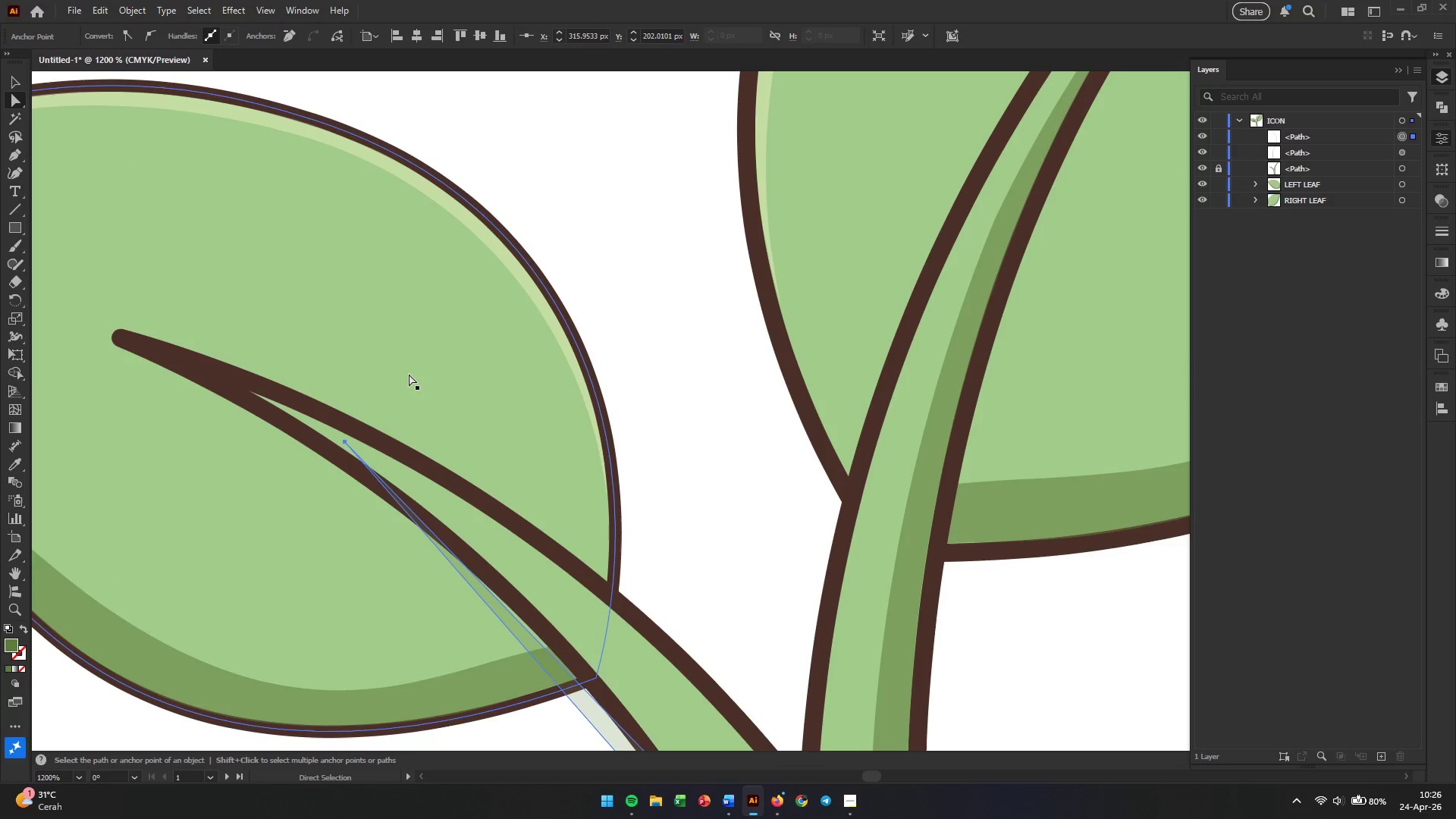 
hold_key(key=Space, duration=1.5)
 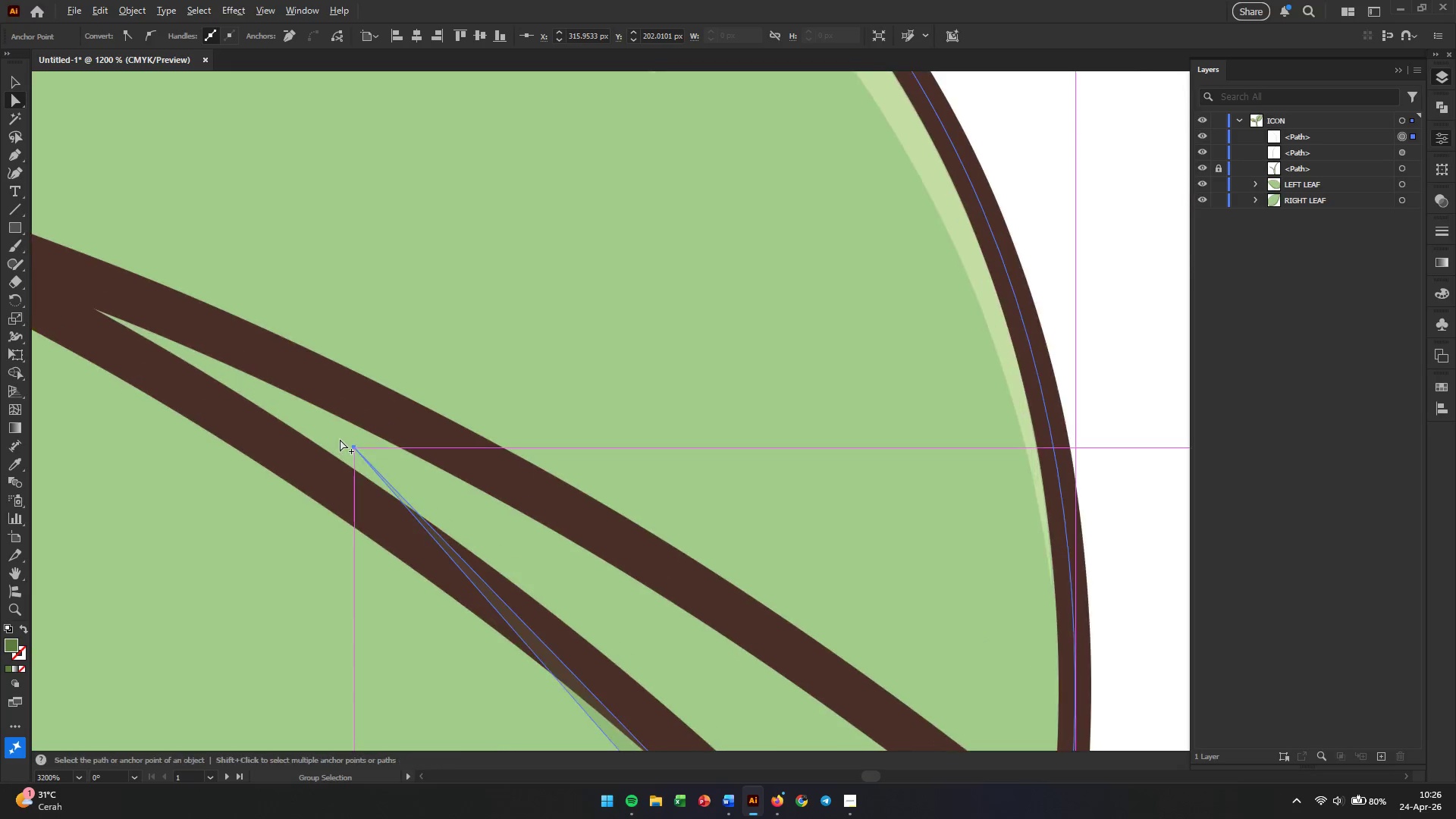 
key(Space)
 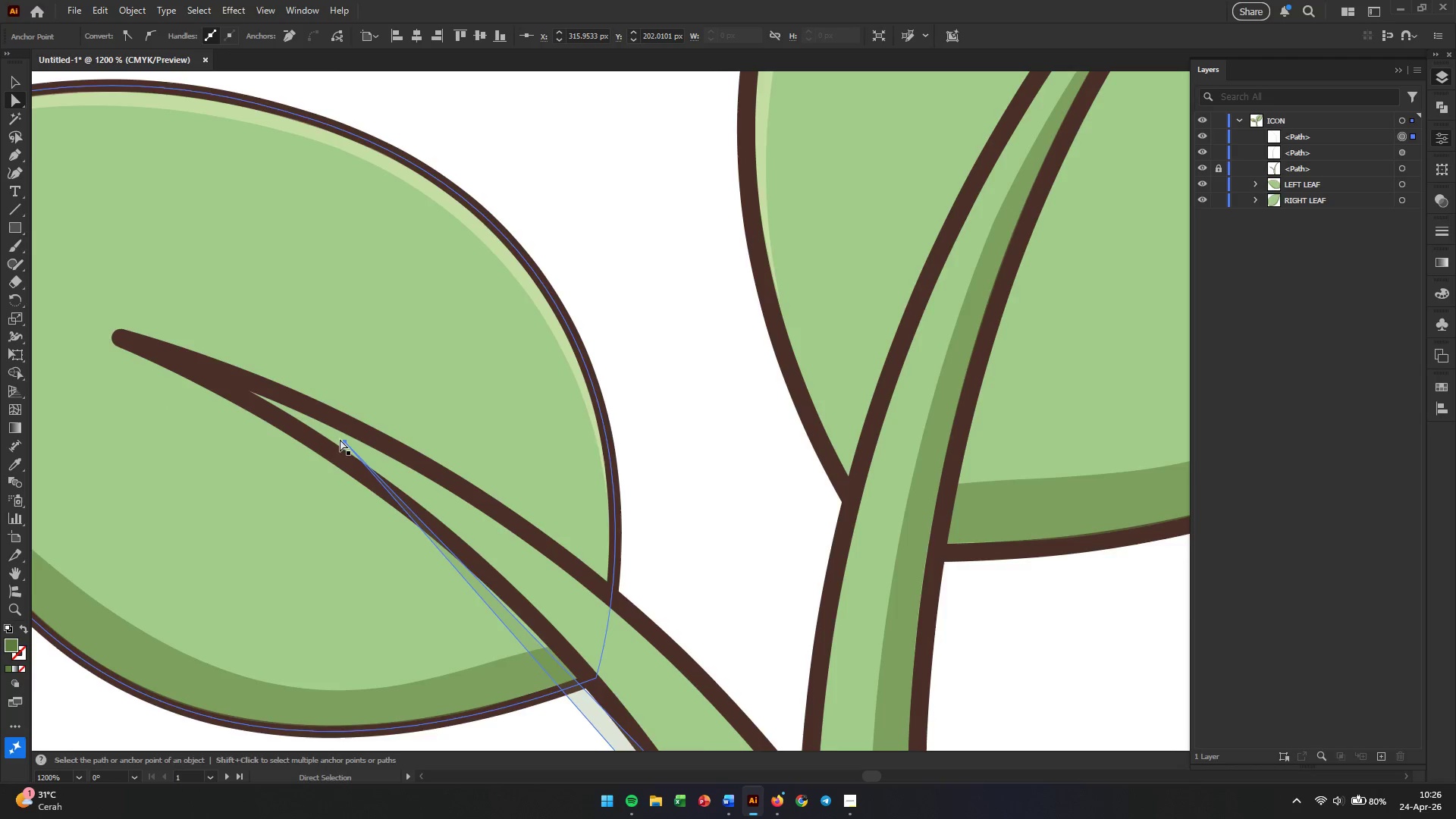 
hold_key(key=AltLeft, duration=0.41)
scroll: coordinate [340, 439], scroll_direction: up, amount: 3.0
 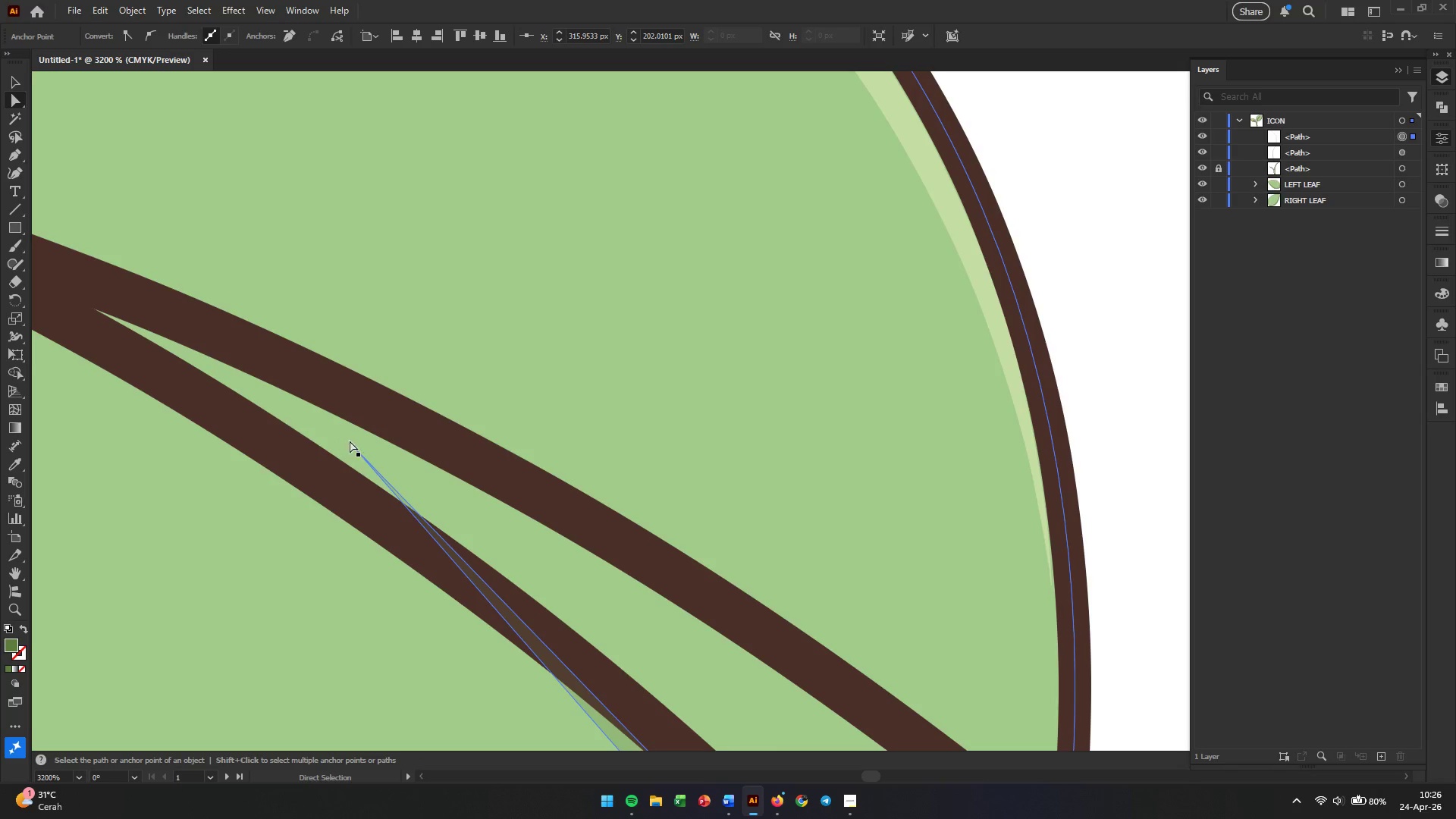 
left_click_drag(start_coordinate=[353, 447], to_coordinate=[345, 462])
 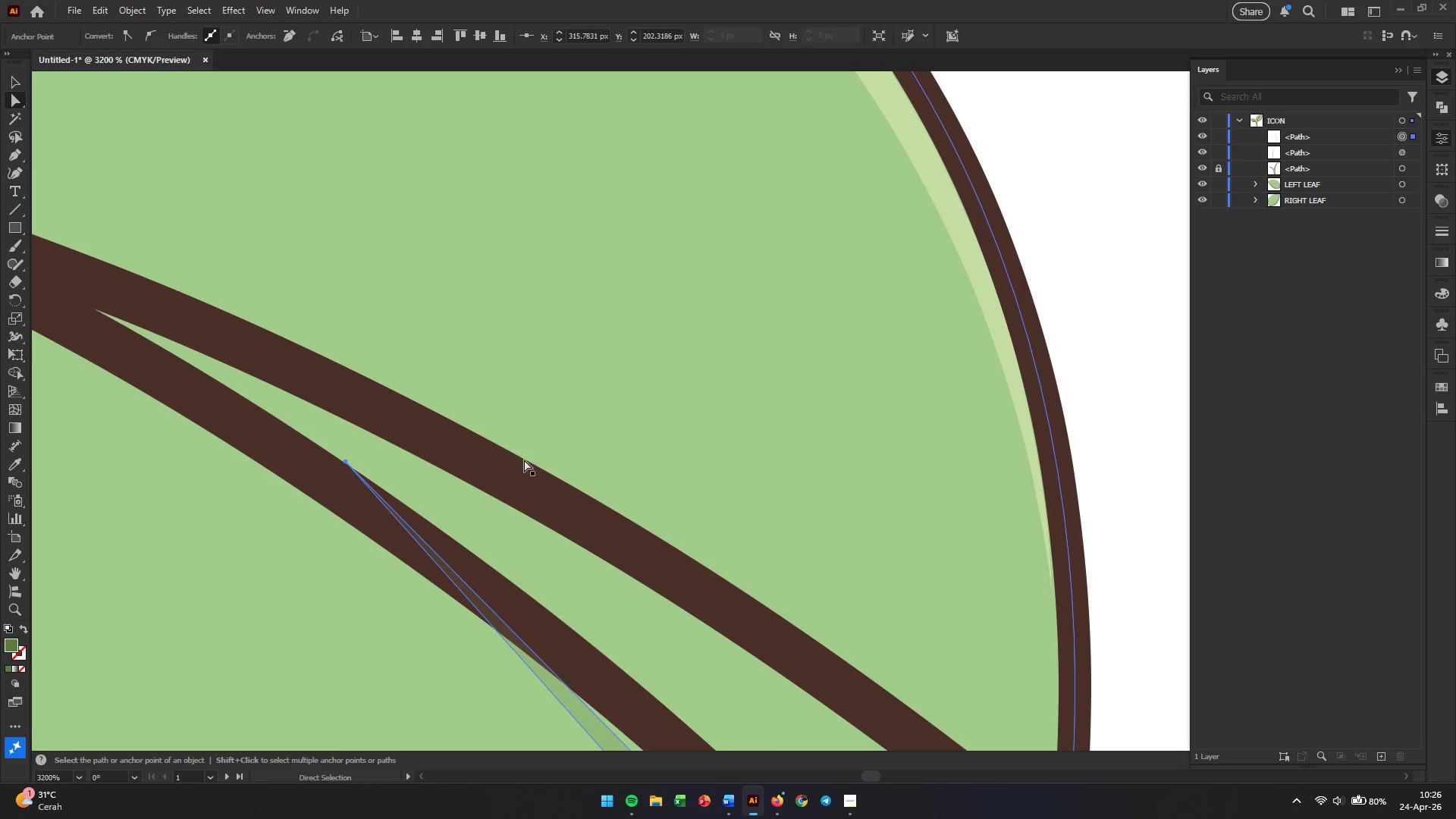 
hold_key(key=Space, duration=0.39)
 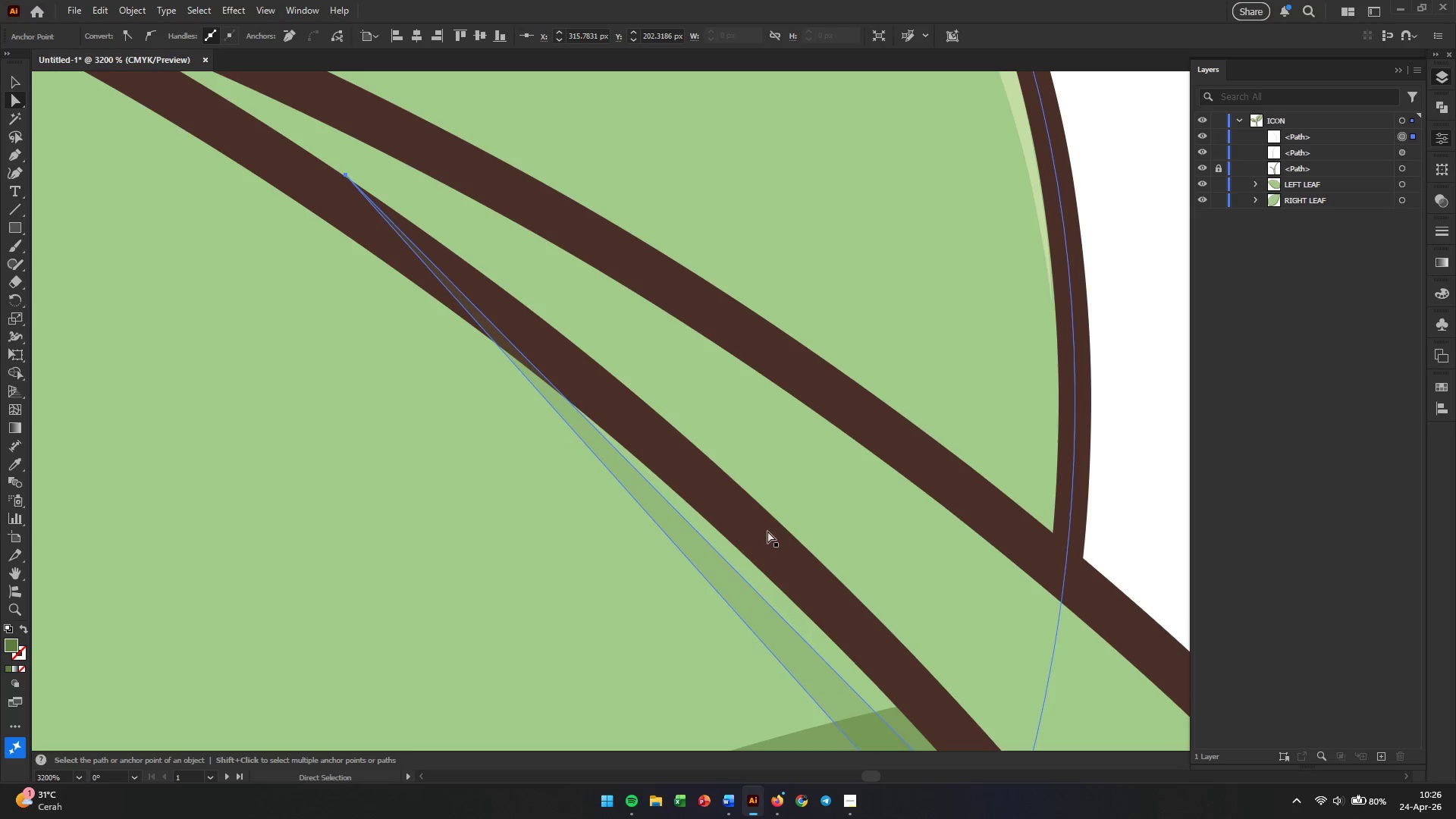 
scroll: coordinate [572, 451], scroll_direction: down, amount: 6.0
 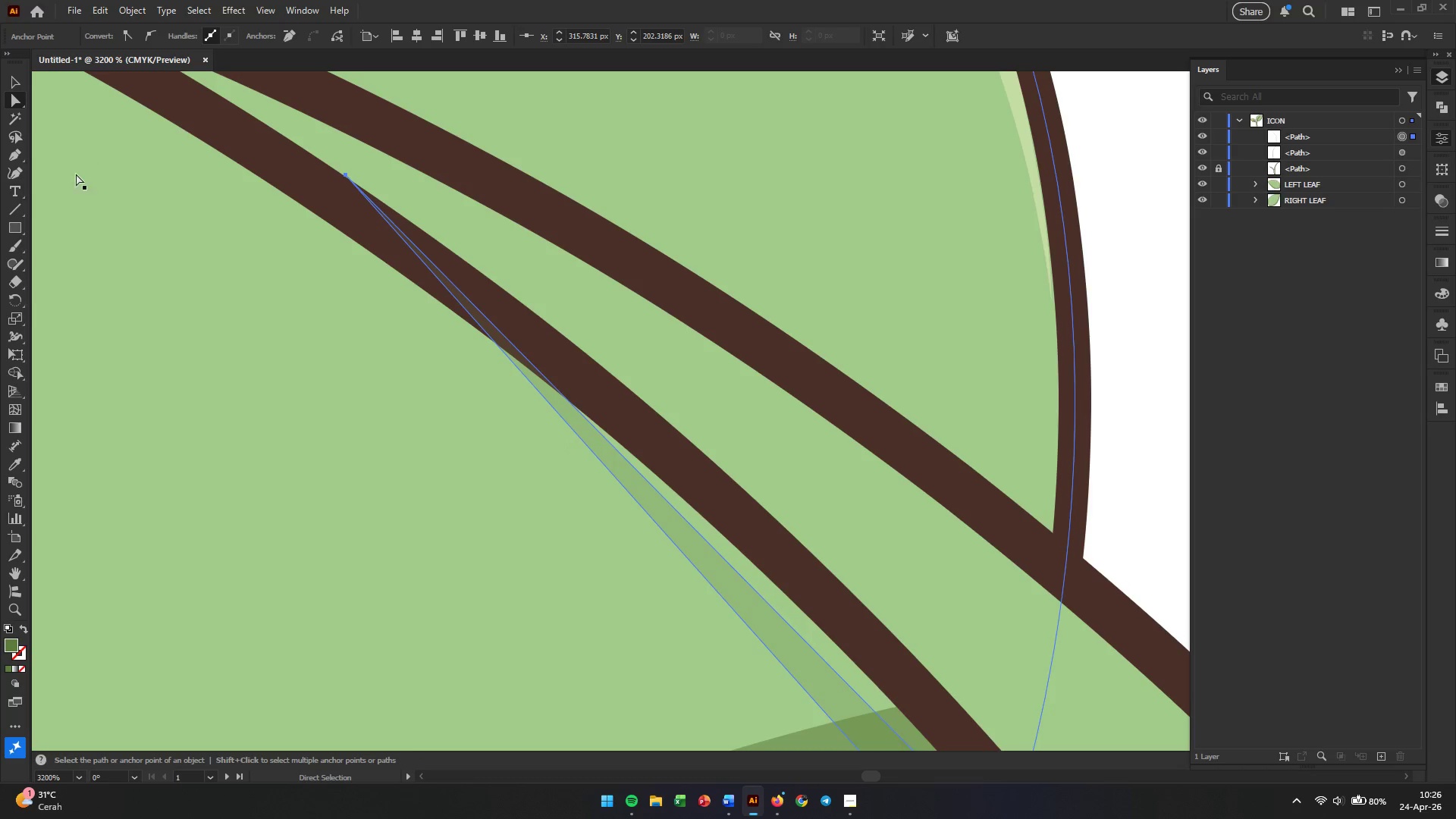 
left_click([19, 177])
 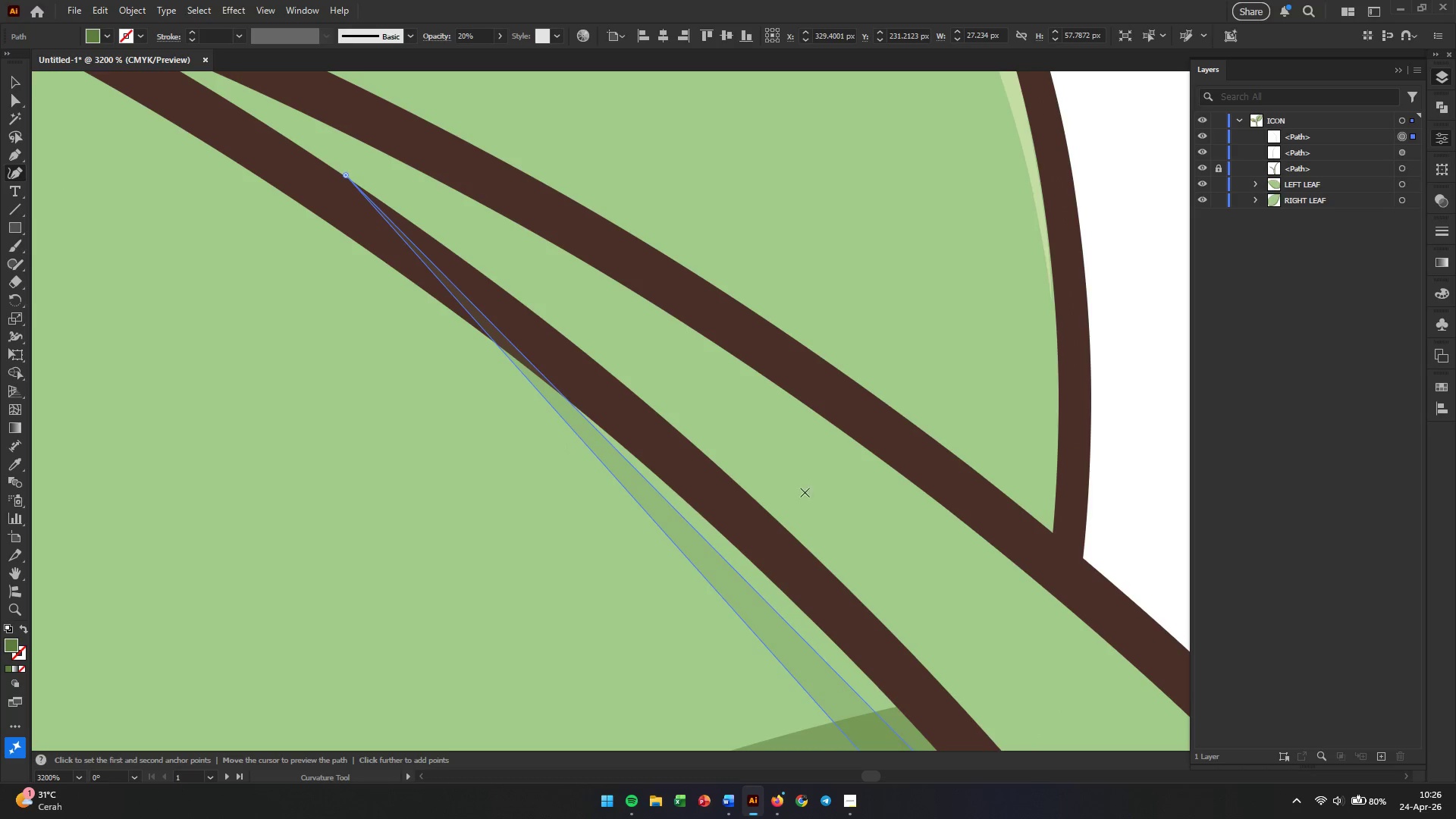 
hold_key(key=Space, duration=0.36)
 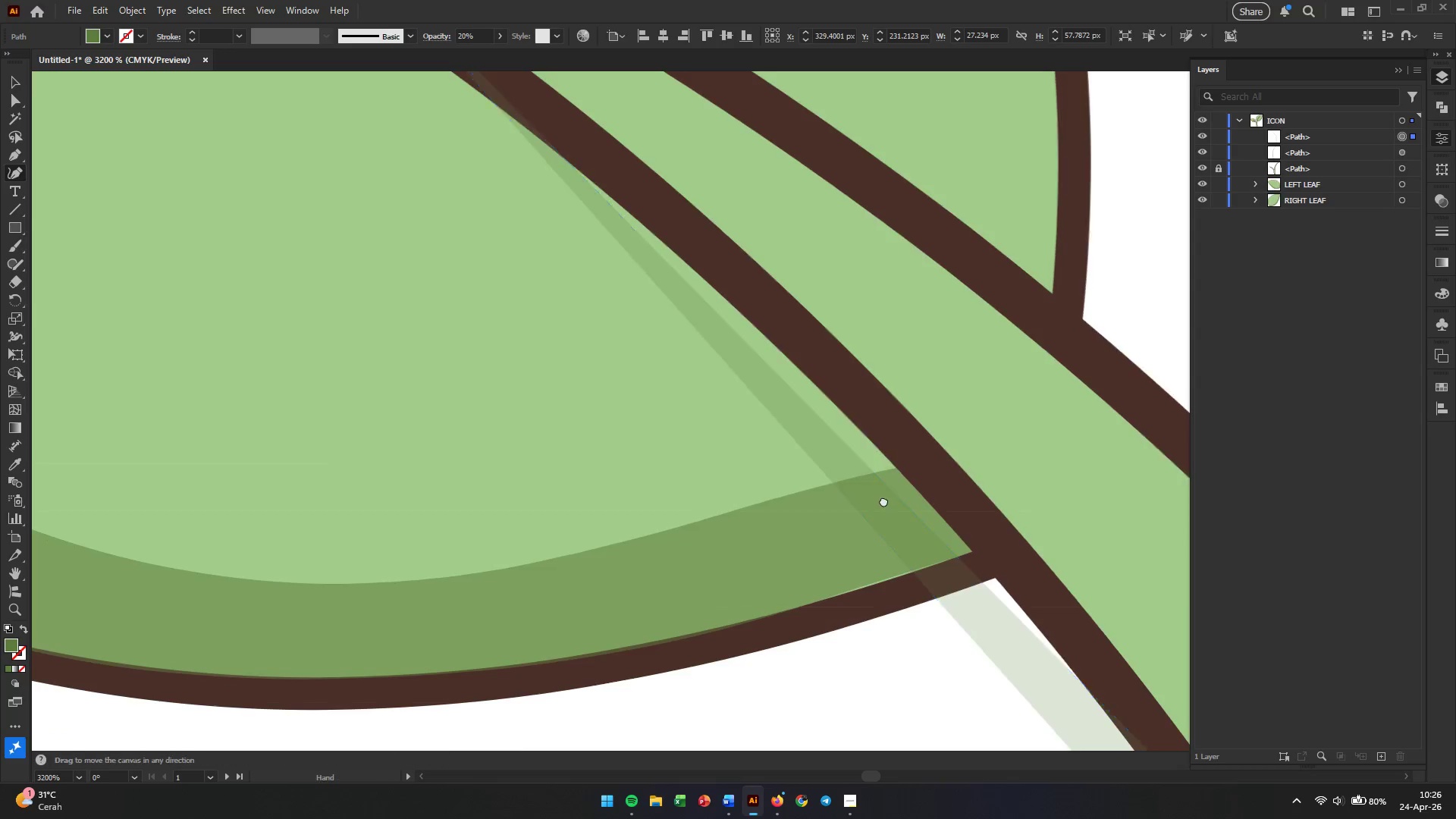 
scroll: coordinate [861, 494], scroll_direction: down, amount: 5.0
 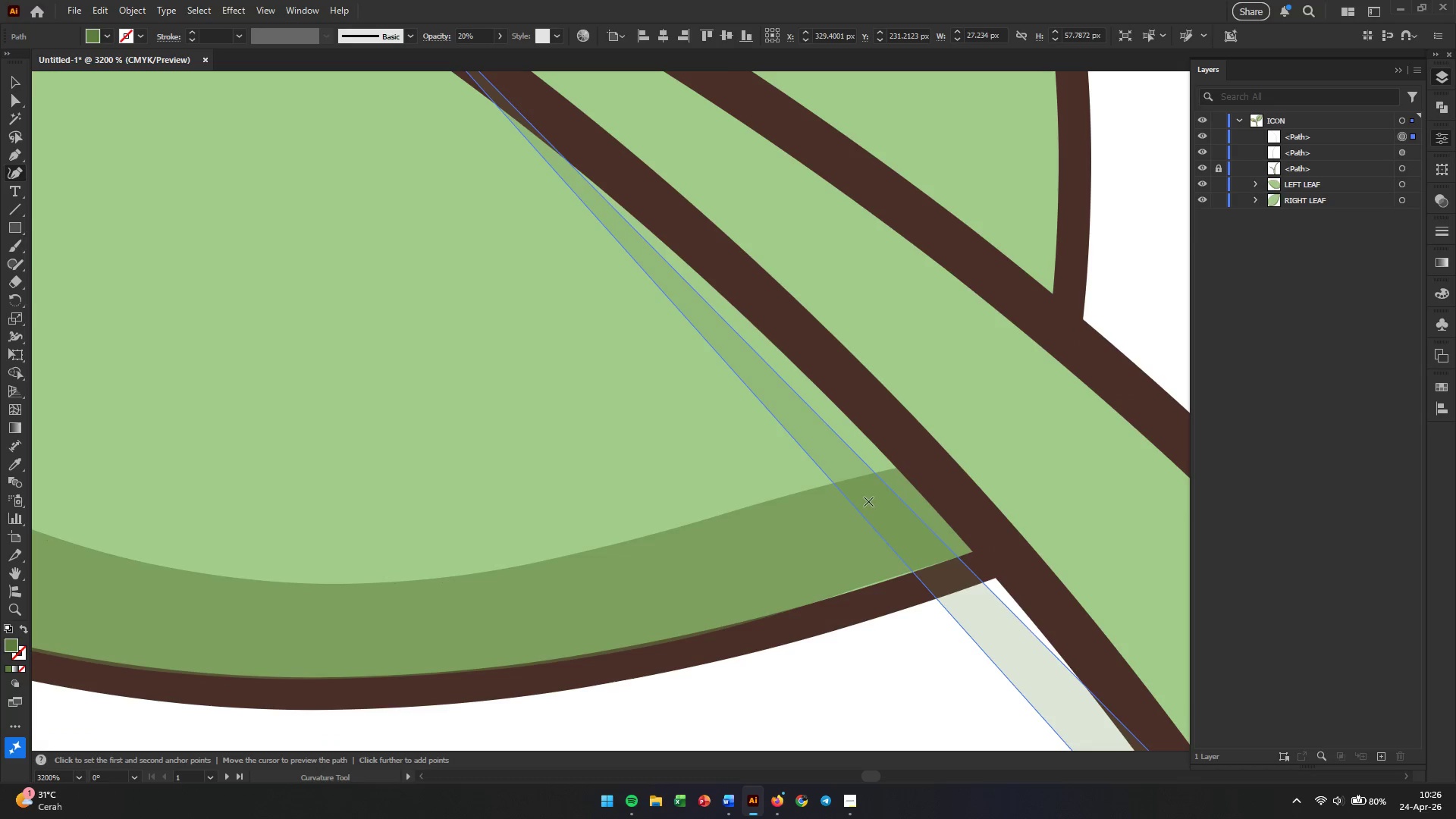 
hold_key(key=Space, duration=0.59)
 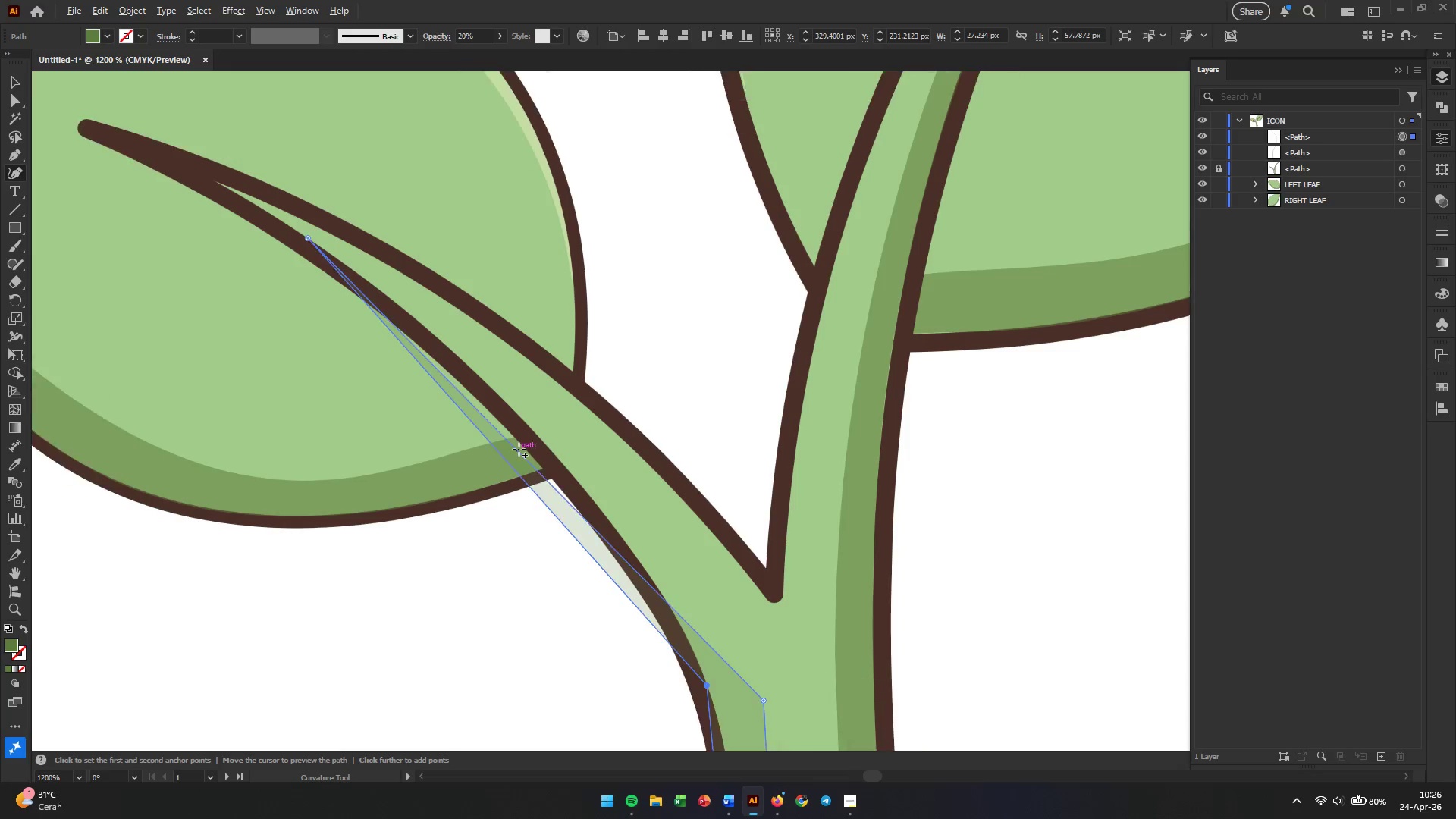 
left_click_drag(start_coordinate=[884, 500], to_coordinate=[495, 450])
 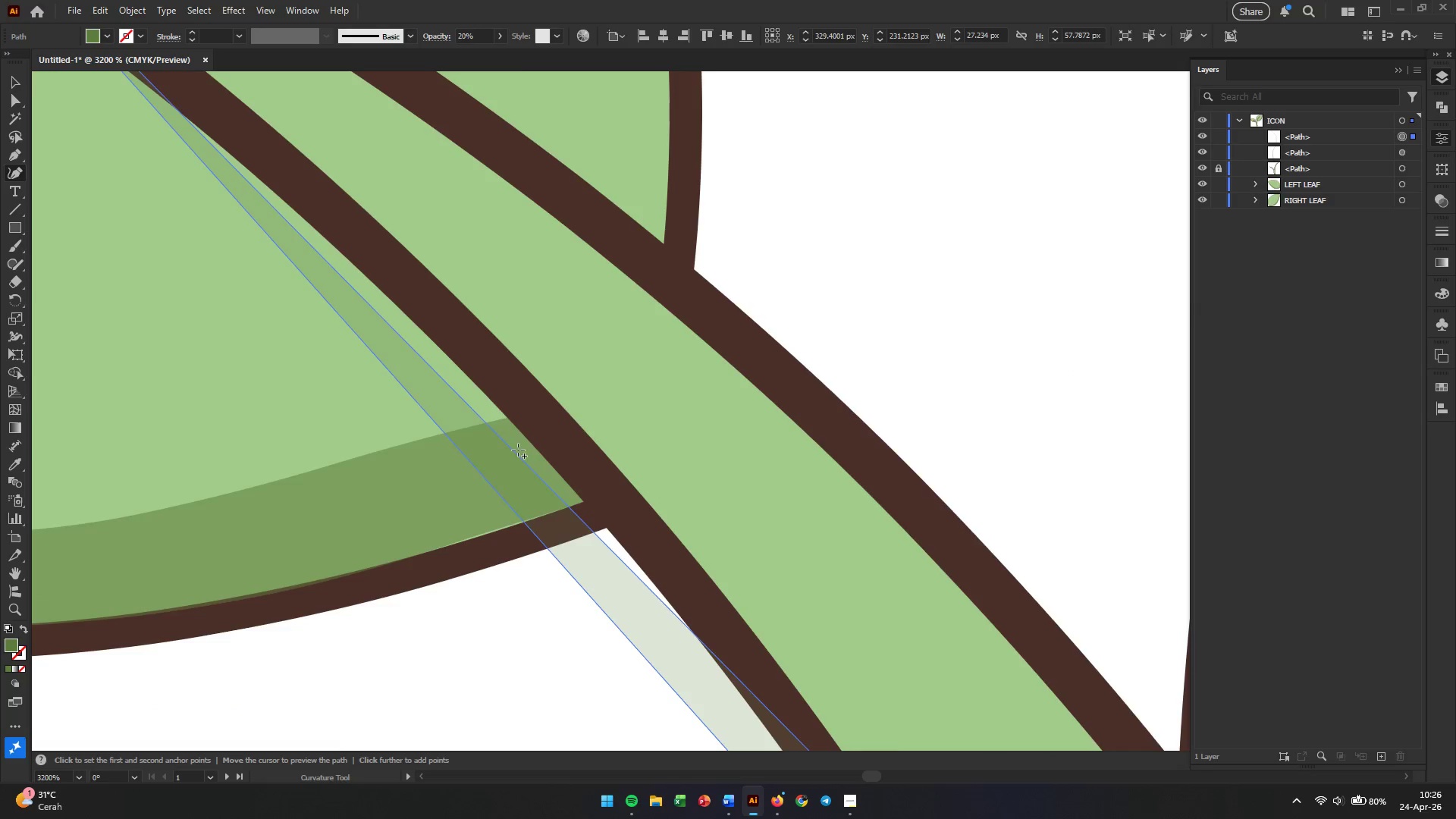 
hold_key(key=AltLeft, duration=0.33)
scroll: coordinate [519, 449], scroll_direction: down, amount: 3.0
 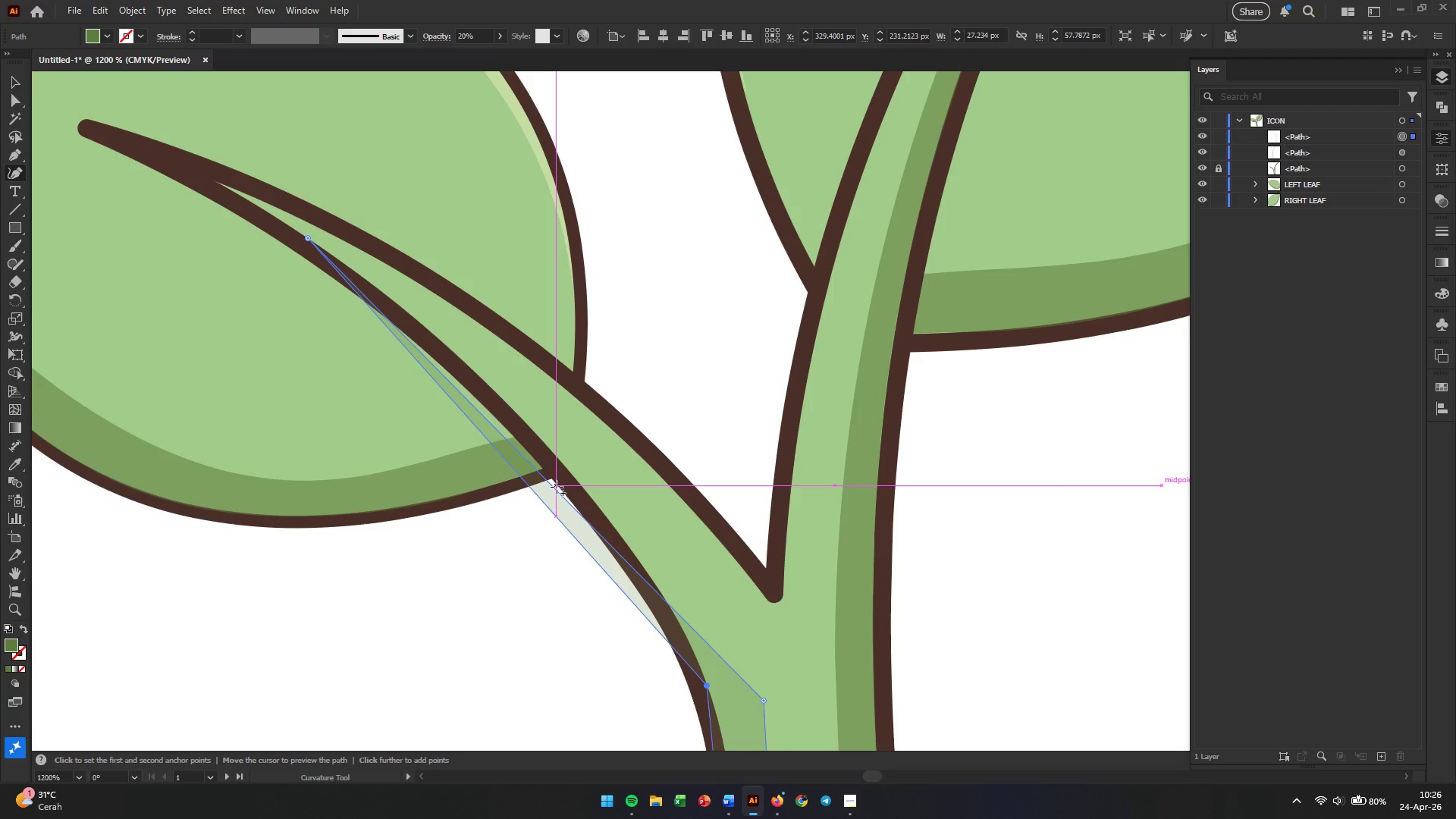 
left_click_drag(start_coordinate=[557, 490], to_coordinate=[583, 466])
 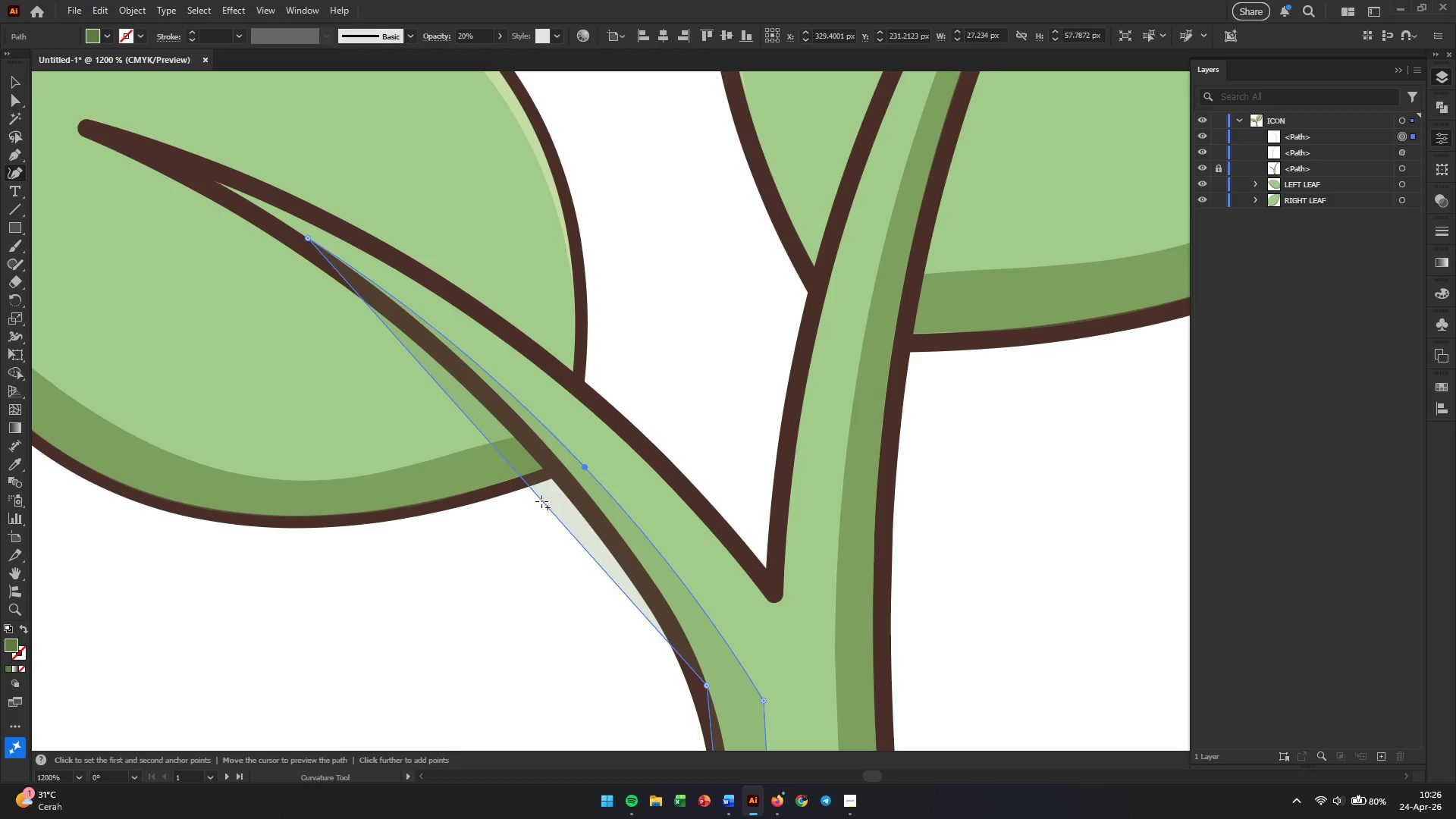 
left_click_drag(start_coordinate=[541, 501], to_coordinate=[485, 379])
 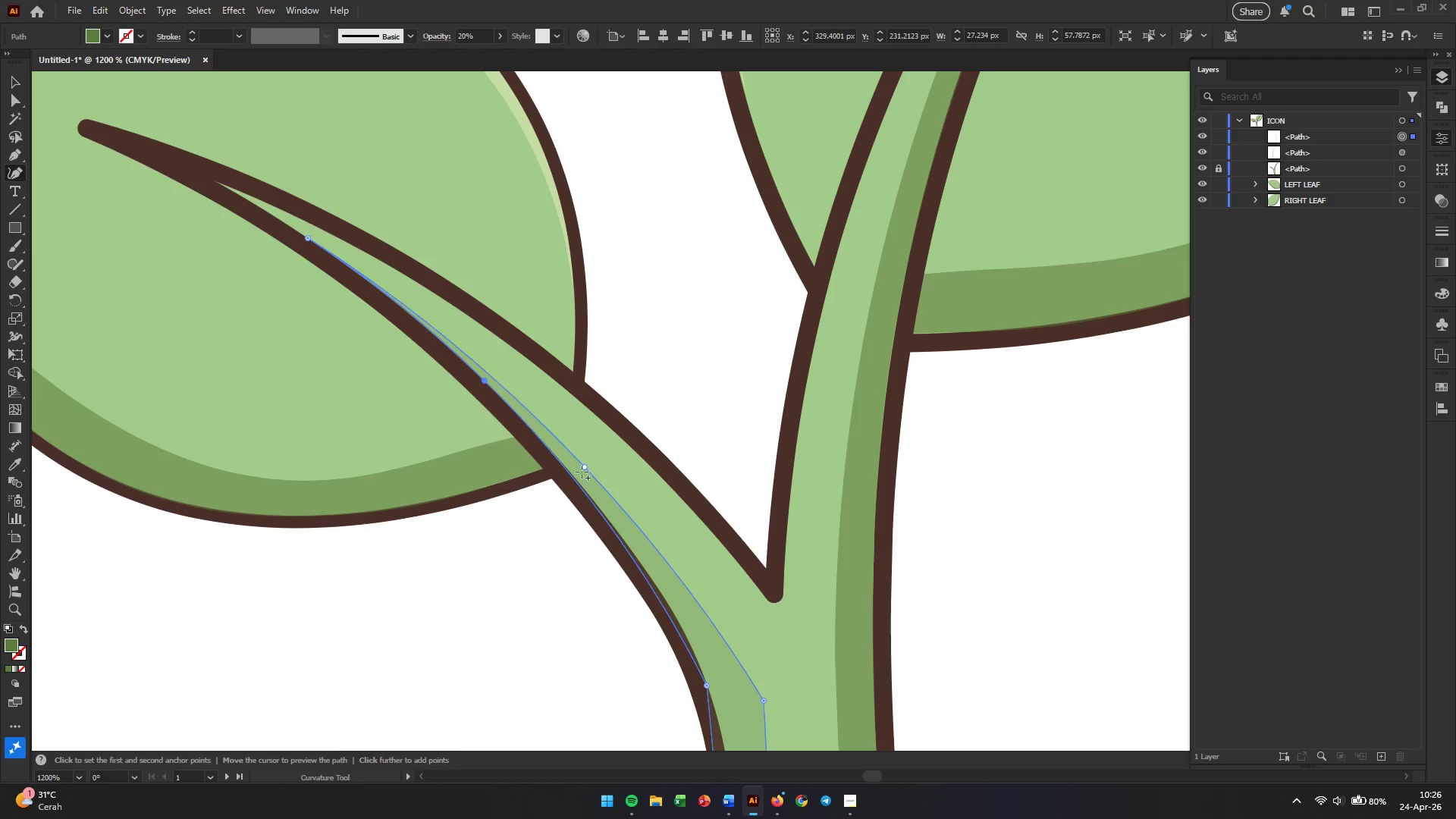 
hold_key(key=Space, duration=0.84)
 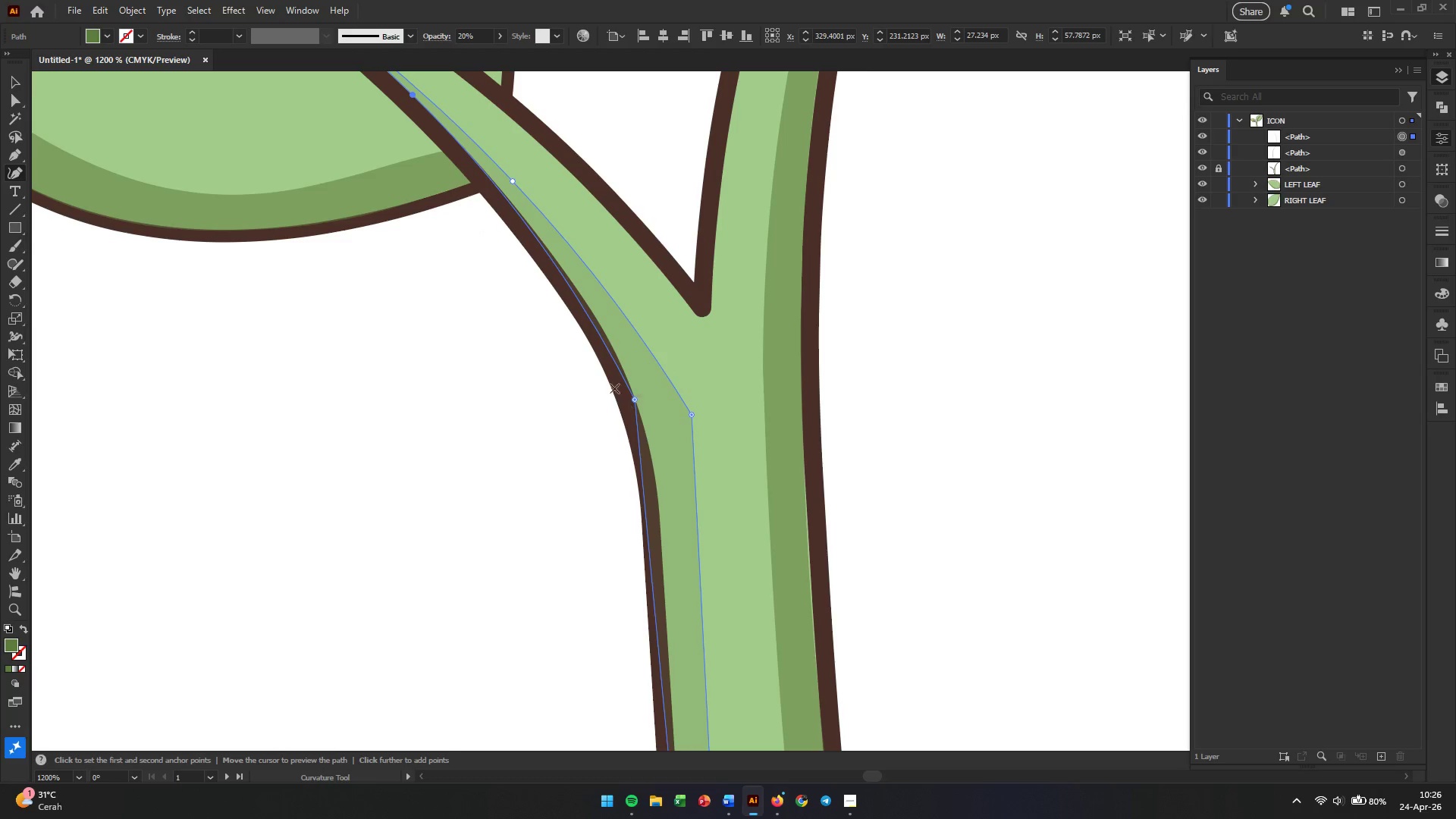 
left_click_drag(start_coordinate=[756, 640], to_coordinate=[683, 353])
 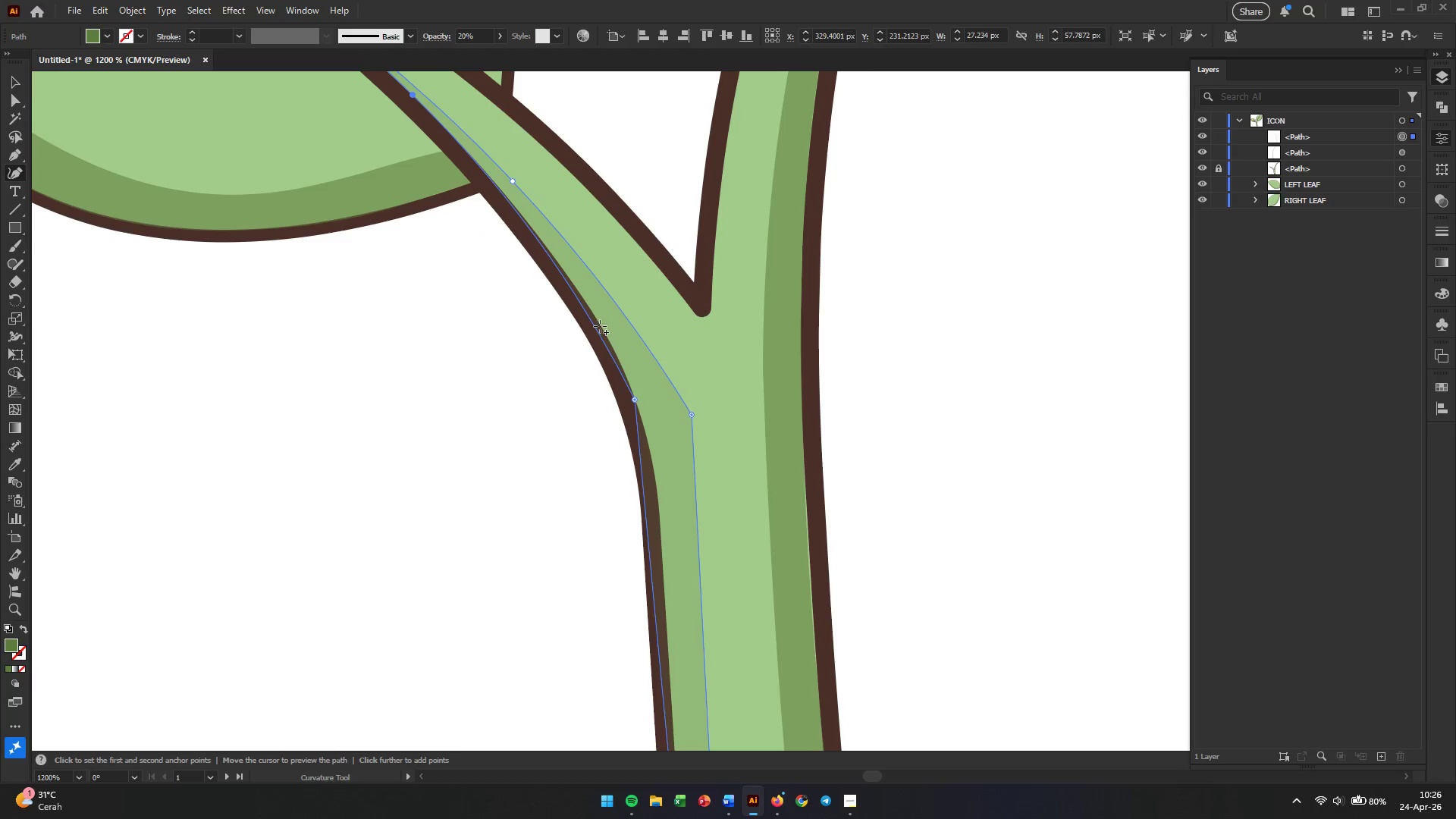 
left_click_drag(start_coordinate=[595, 326], to_coordinate=[567, 276])
 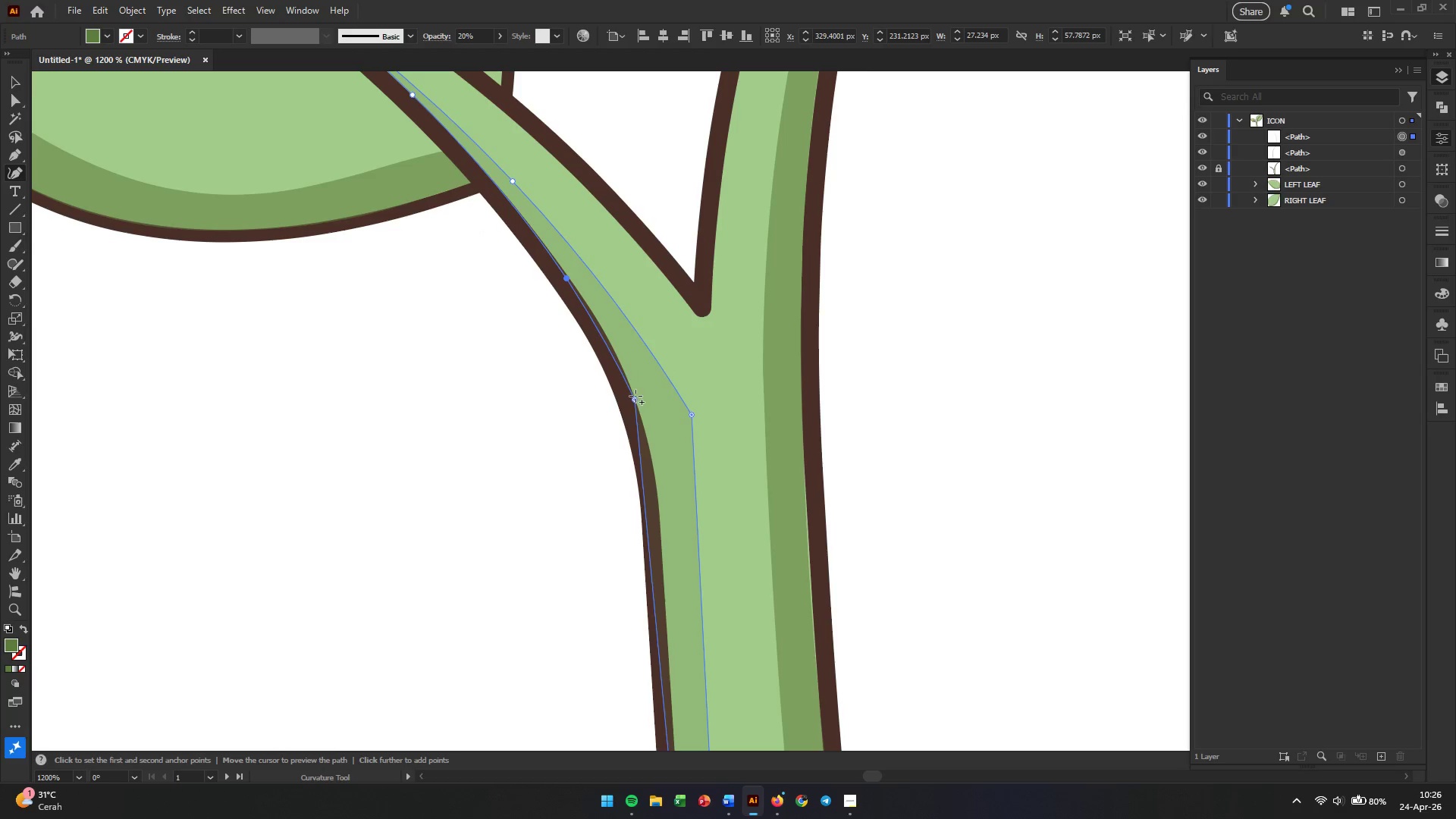 
left_click_drag(start_coordinate=[635, 399], to_coordinate=[618, 353])
 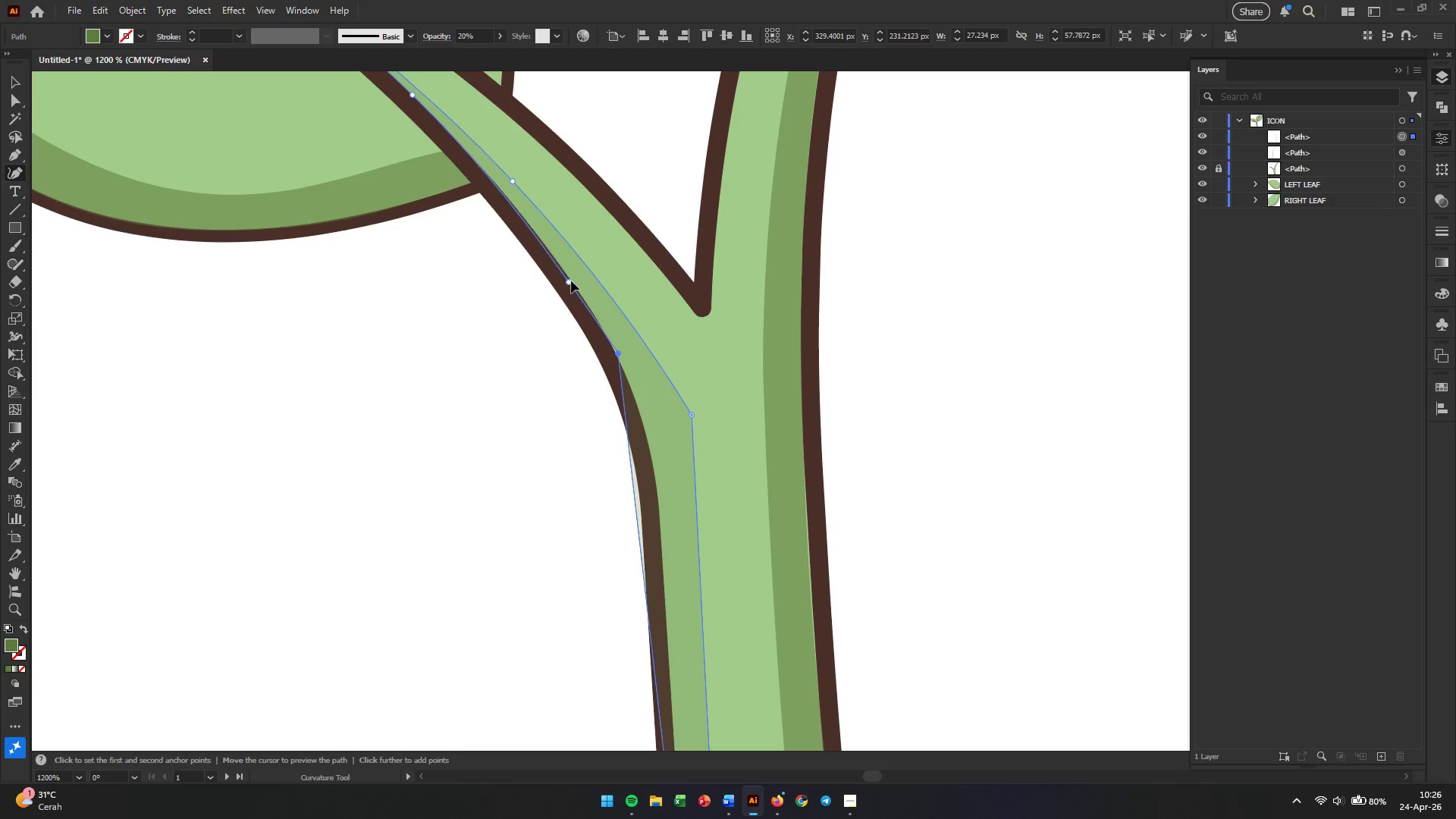 
wait(5.09)
 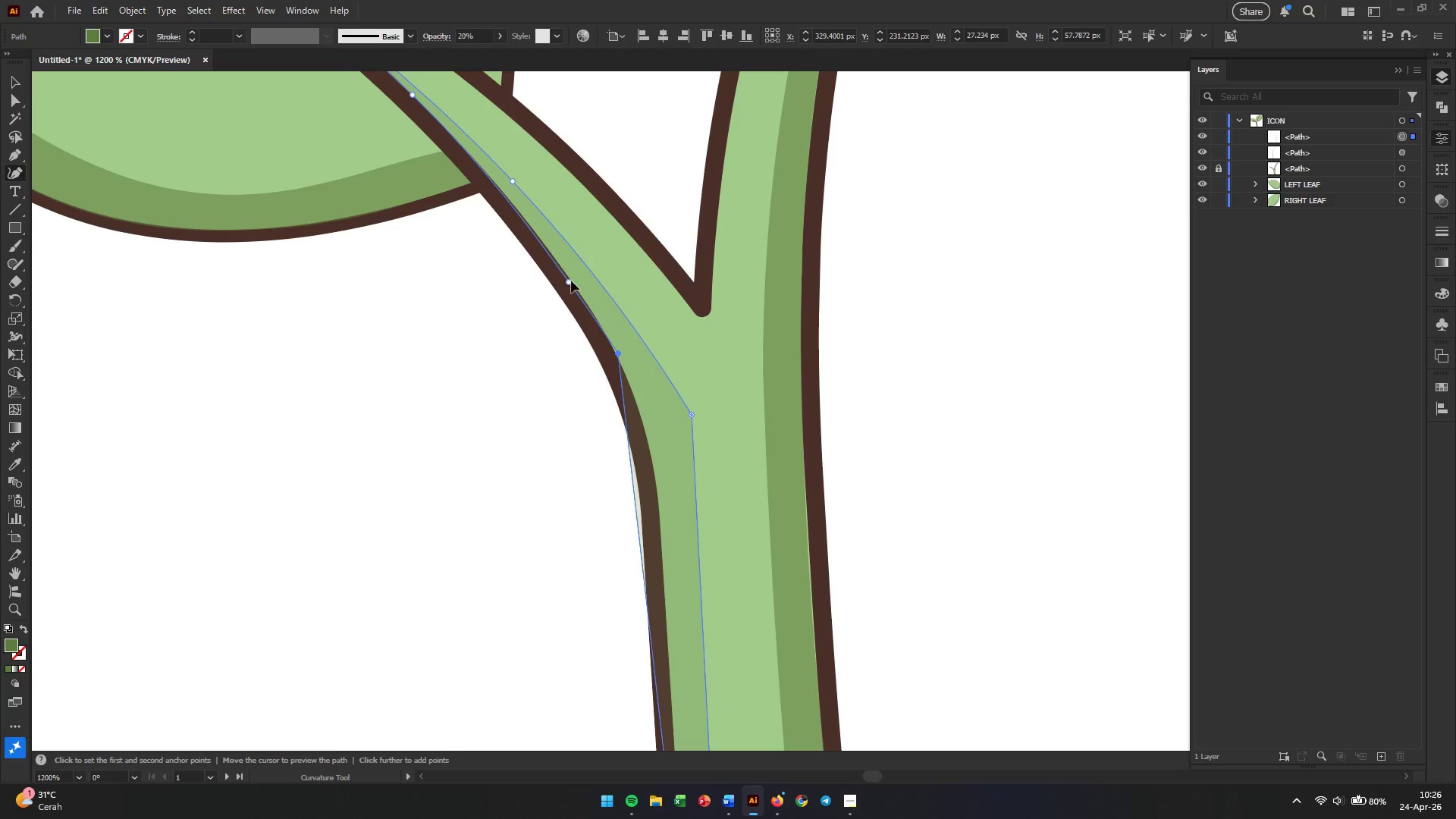 
scroll: coordinate [620, 396], scroll_direction: down, amount: 6.0
 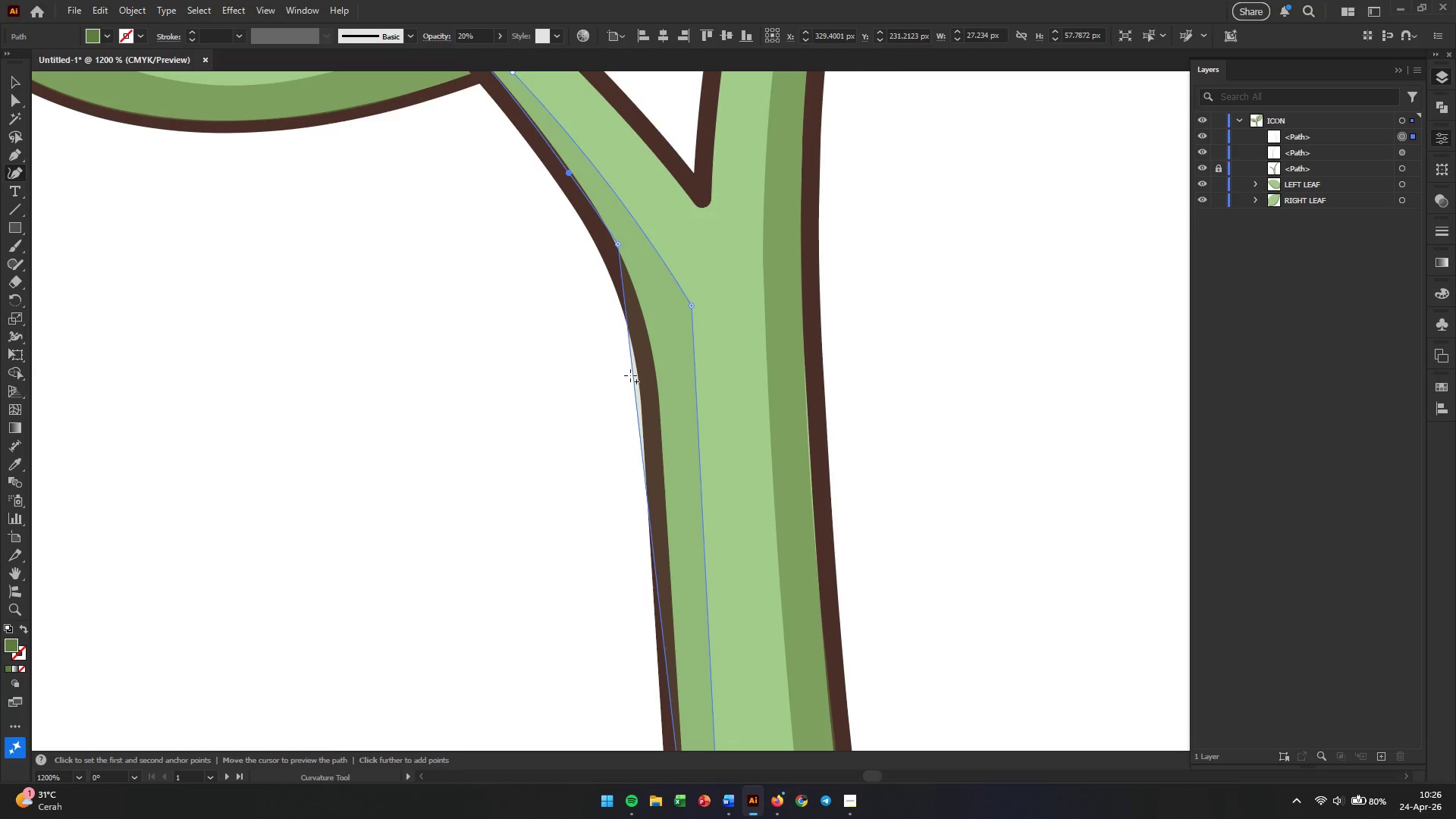 
left_click_drag(start_coordinate=[630, 375], to_coordinate=[650, 331])
 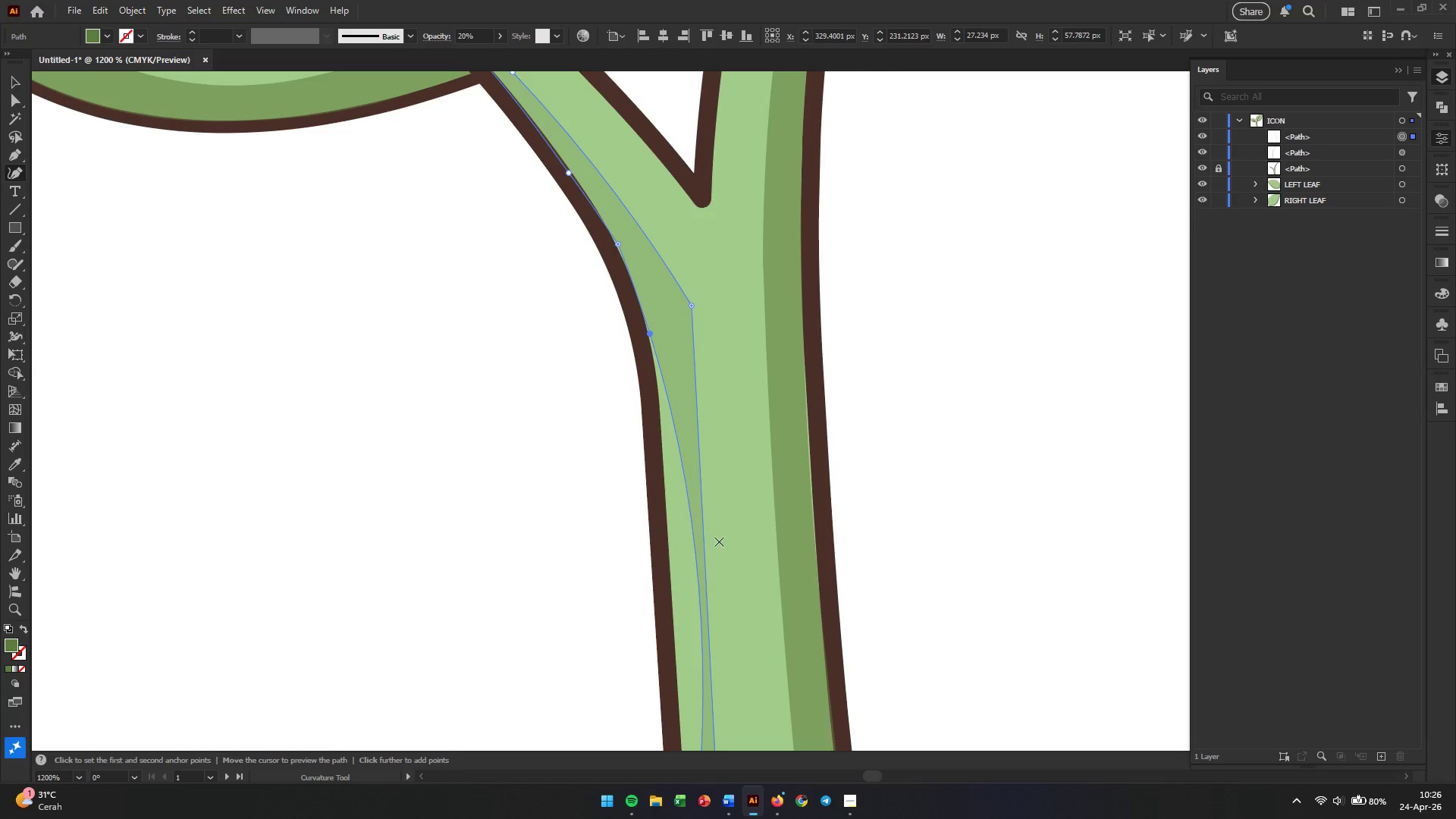 
scroll: coordinate [694, 404], scroll_direction: down, amount: 12.0
 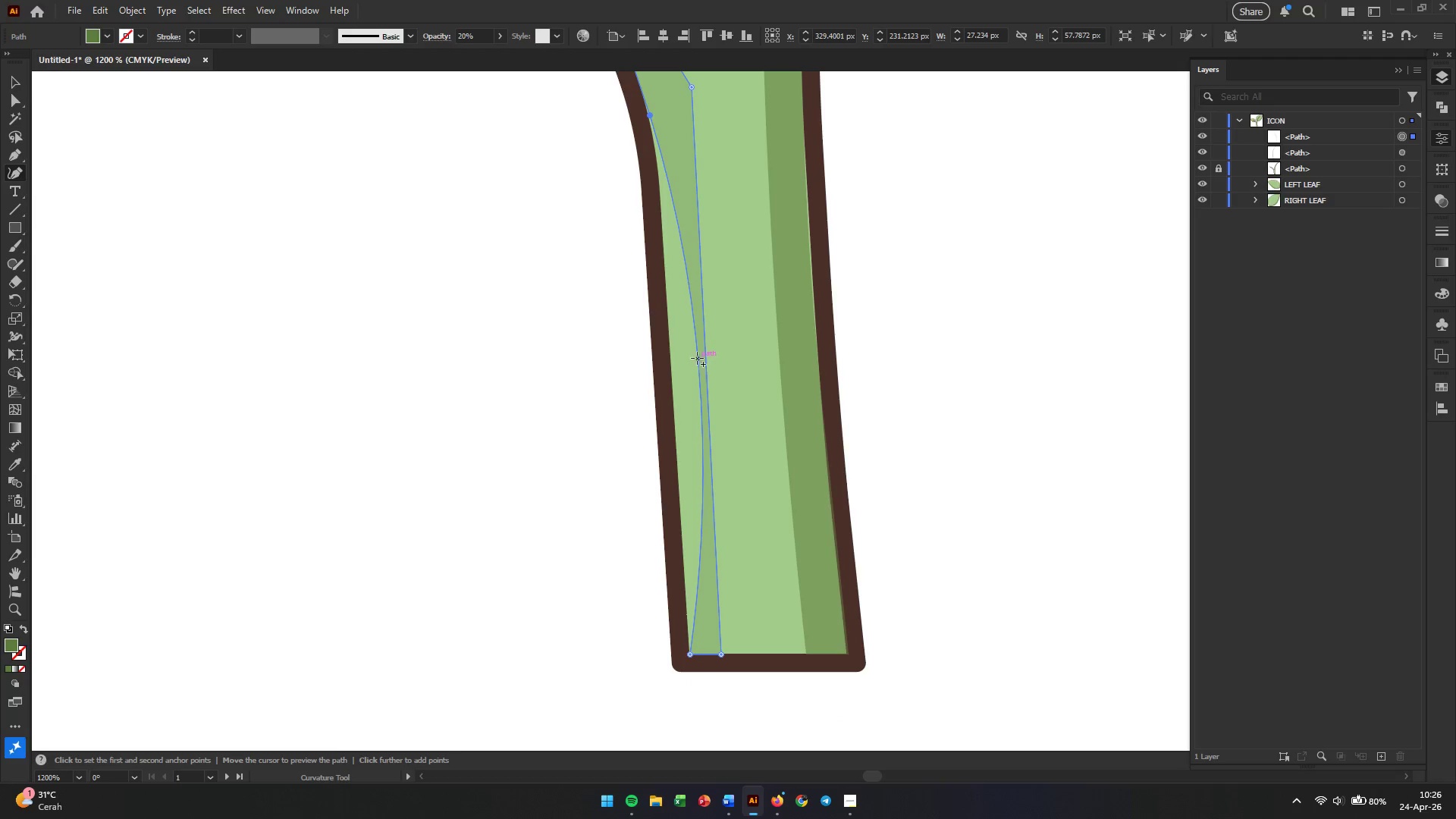 
left_click_drag(start_coordinate=[700, 353], to_coordinate=[675, 392])
 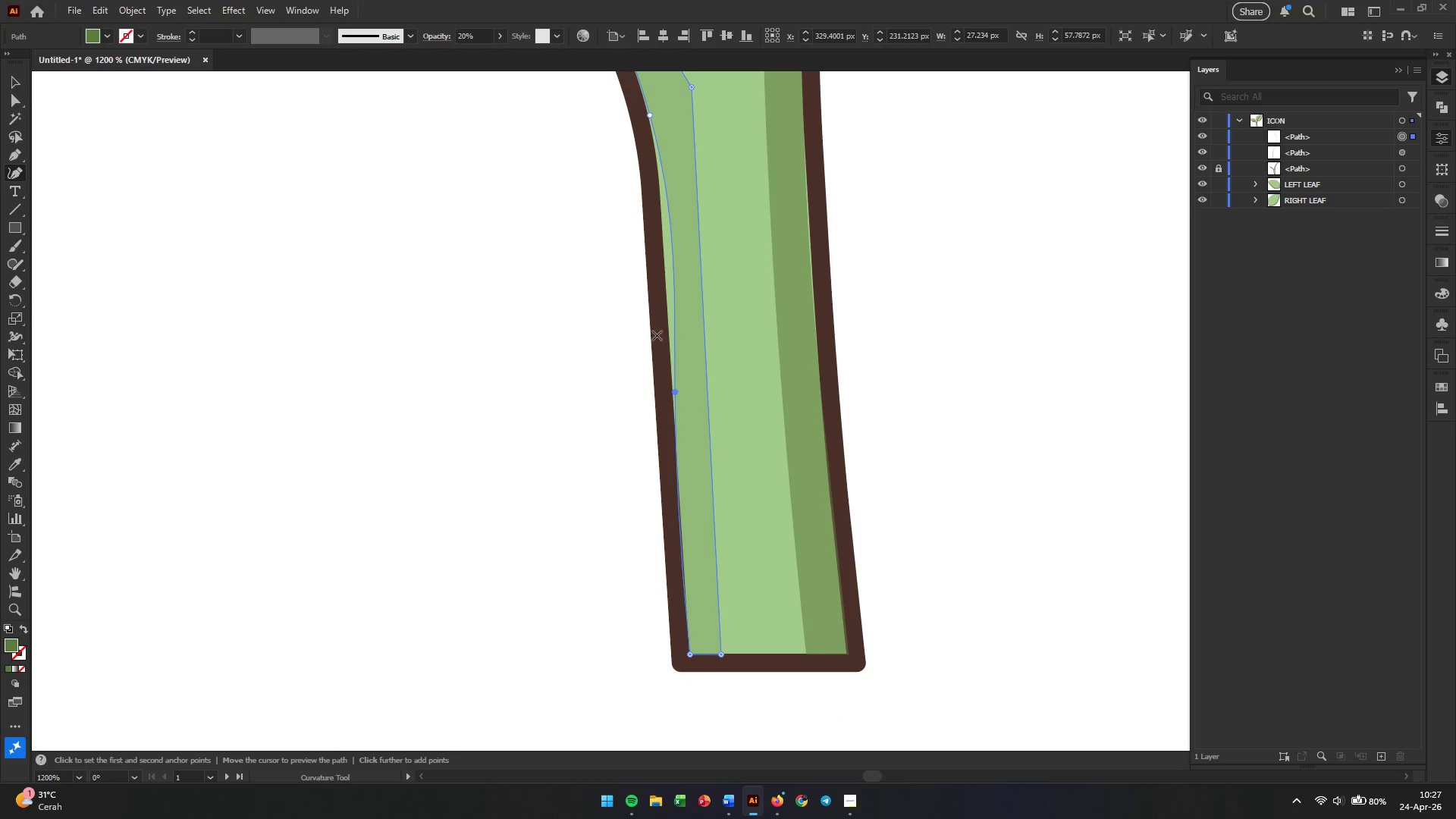 
scroll: coordinate [654, 322], scroll_direction: up, amount: 6.0
 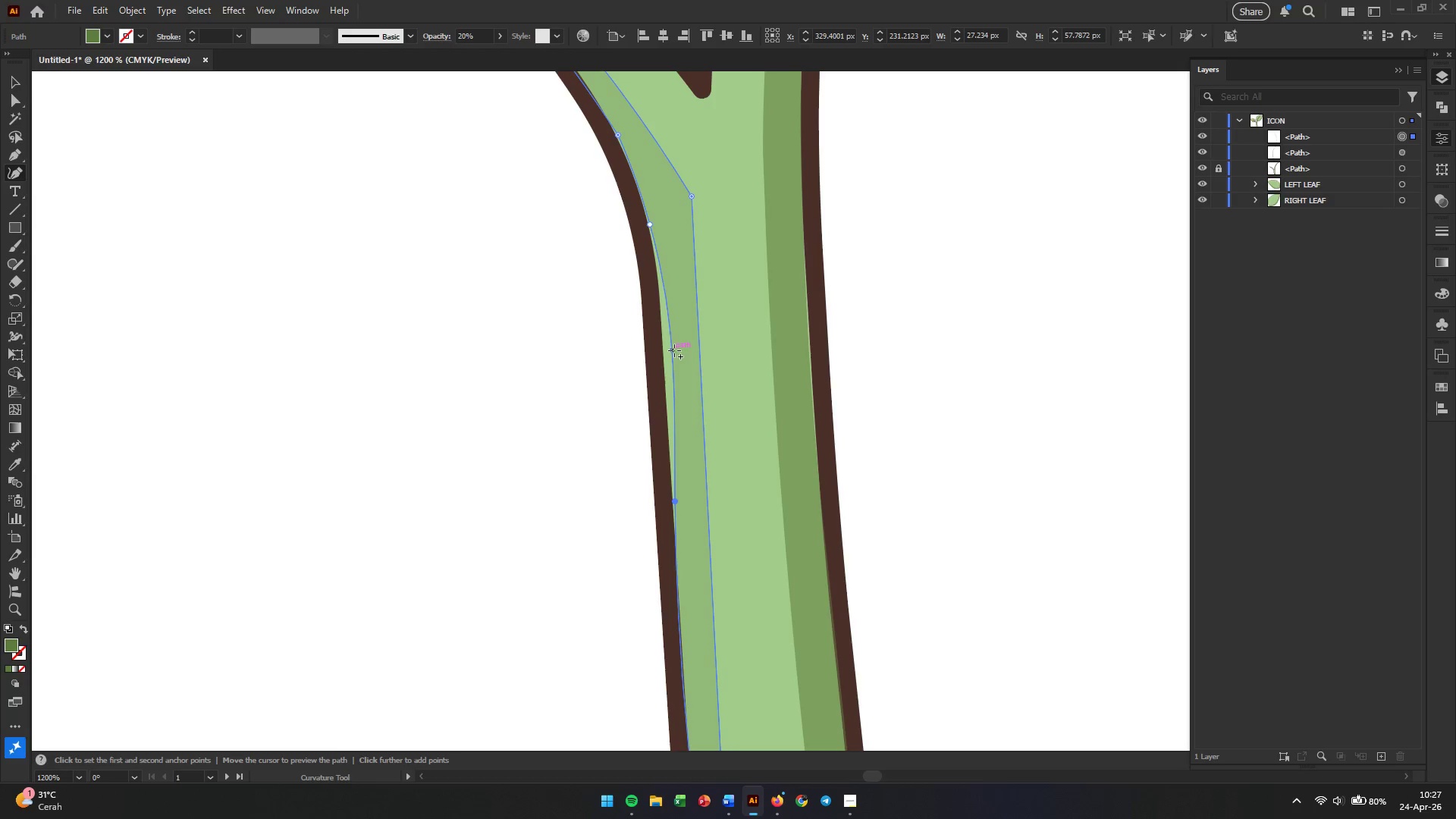 
left_click_drag(start_coordinate=[671, 350], to_coordinate=[662, 350])
 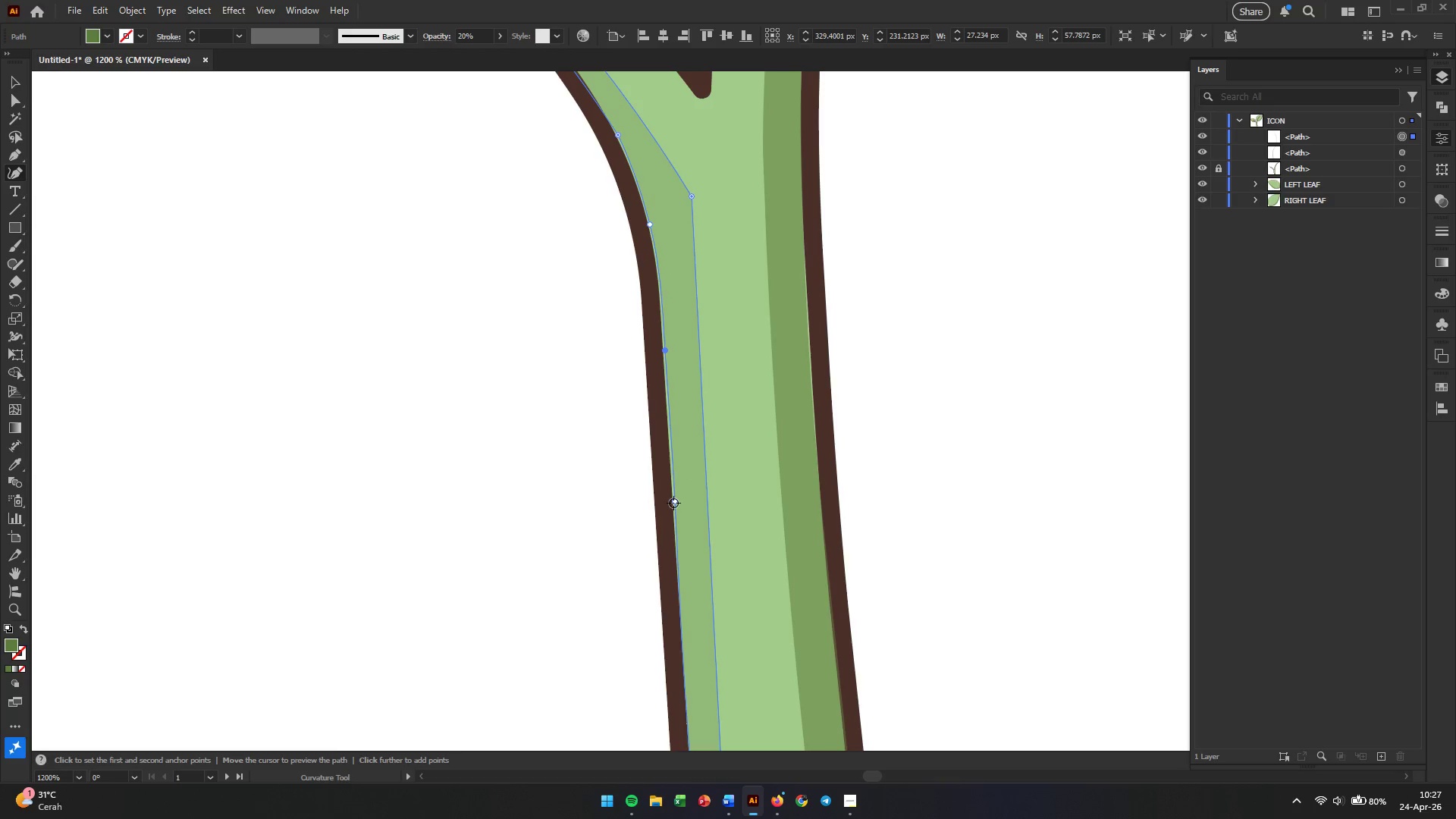 
hold_key(key=AltLeft, duration=0.55)
scroll: coordinate [685, 448], scroll_direction: down, amount: 3.0
 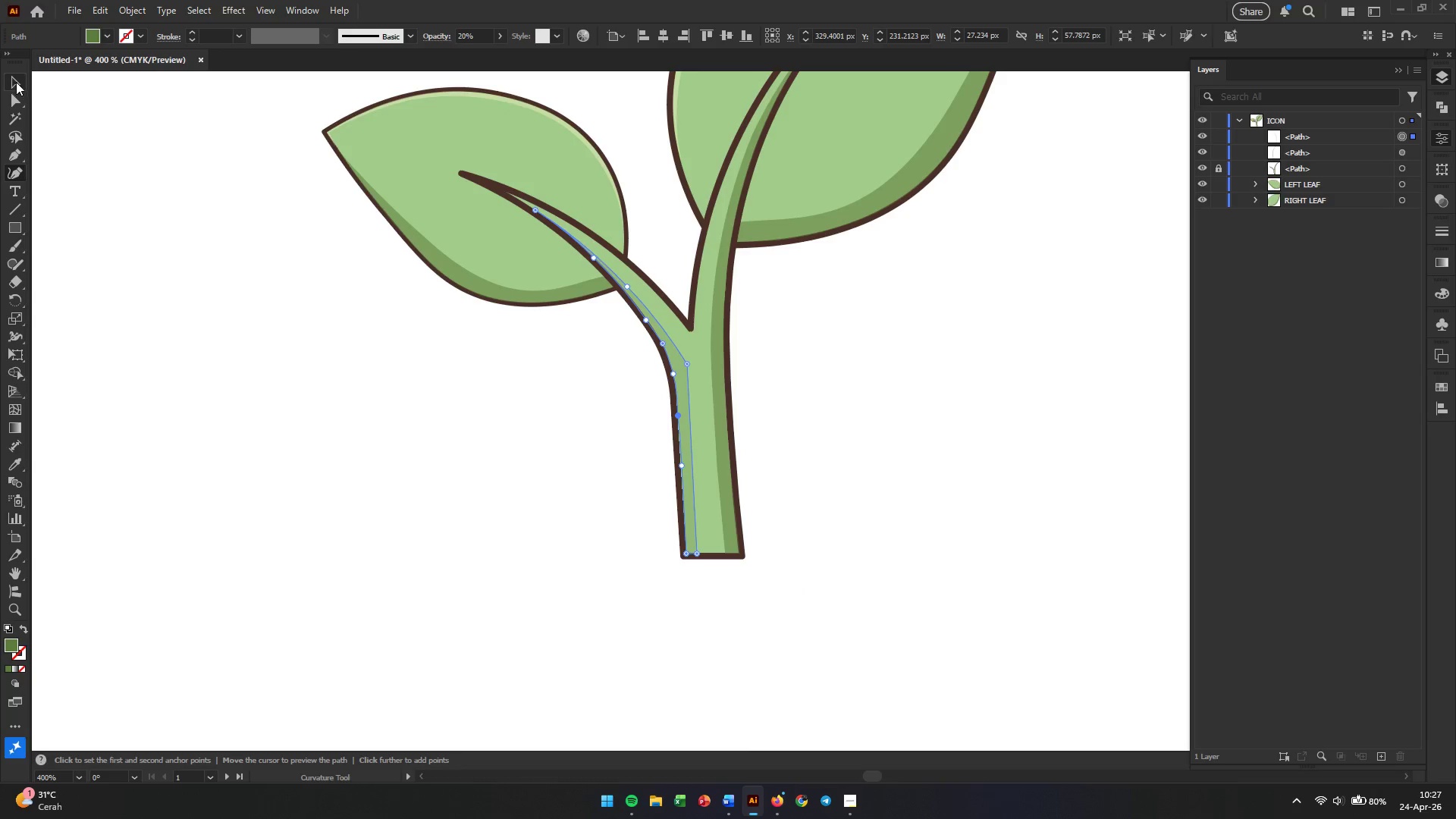 
double_click([384, 450])
 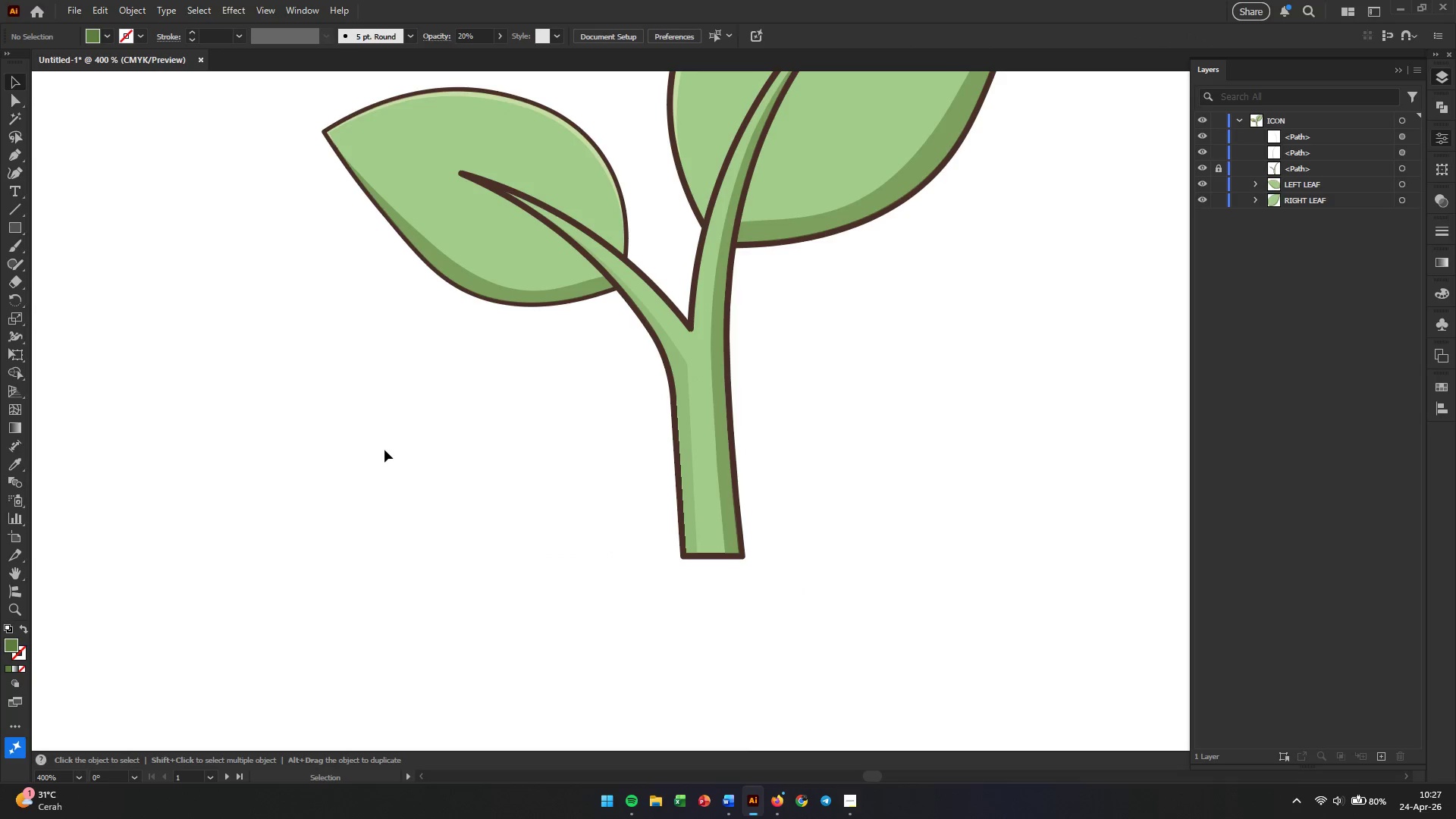 
left_click([679, 376])
 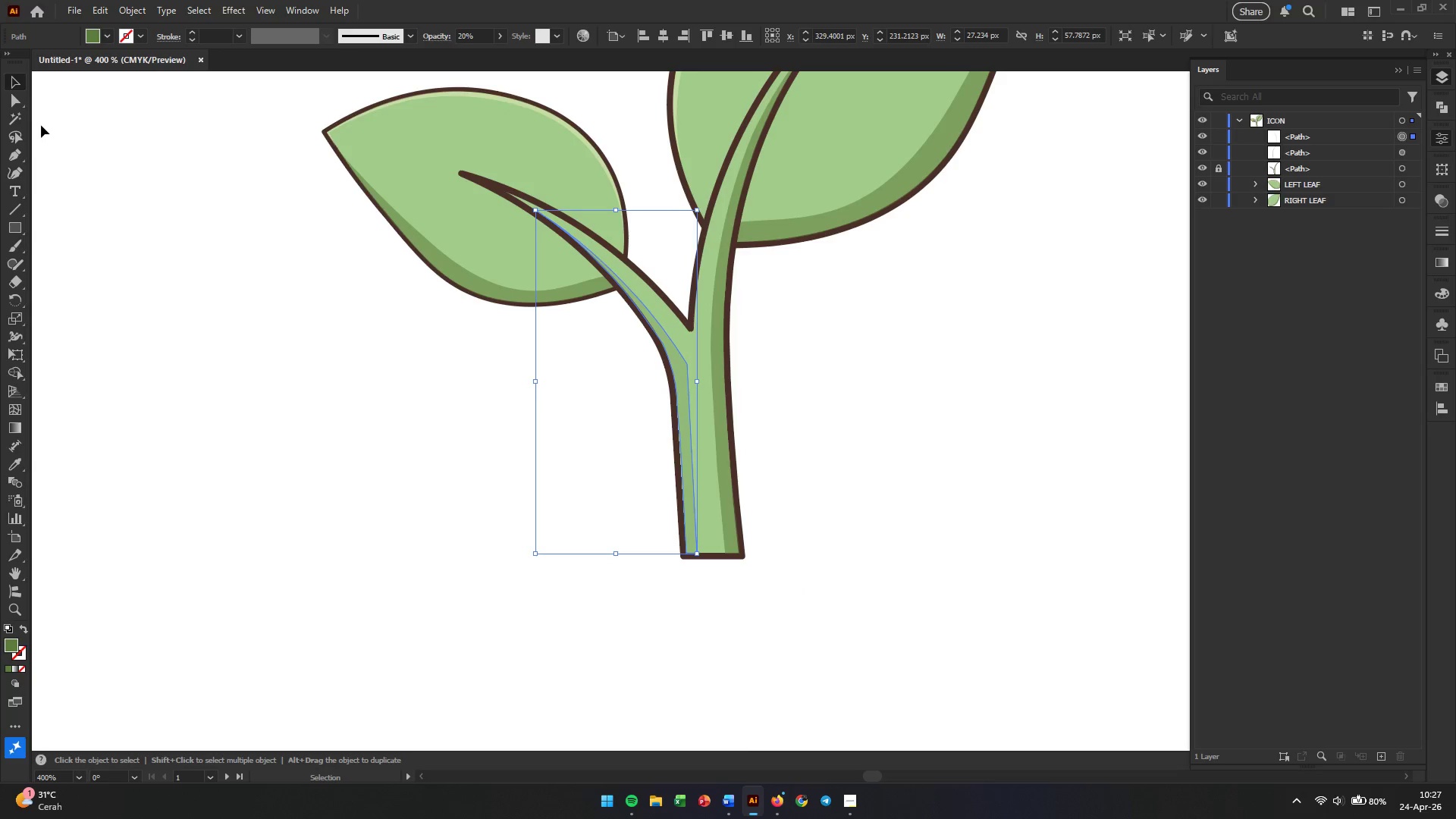 
left_click([10, 104])
 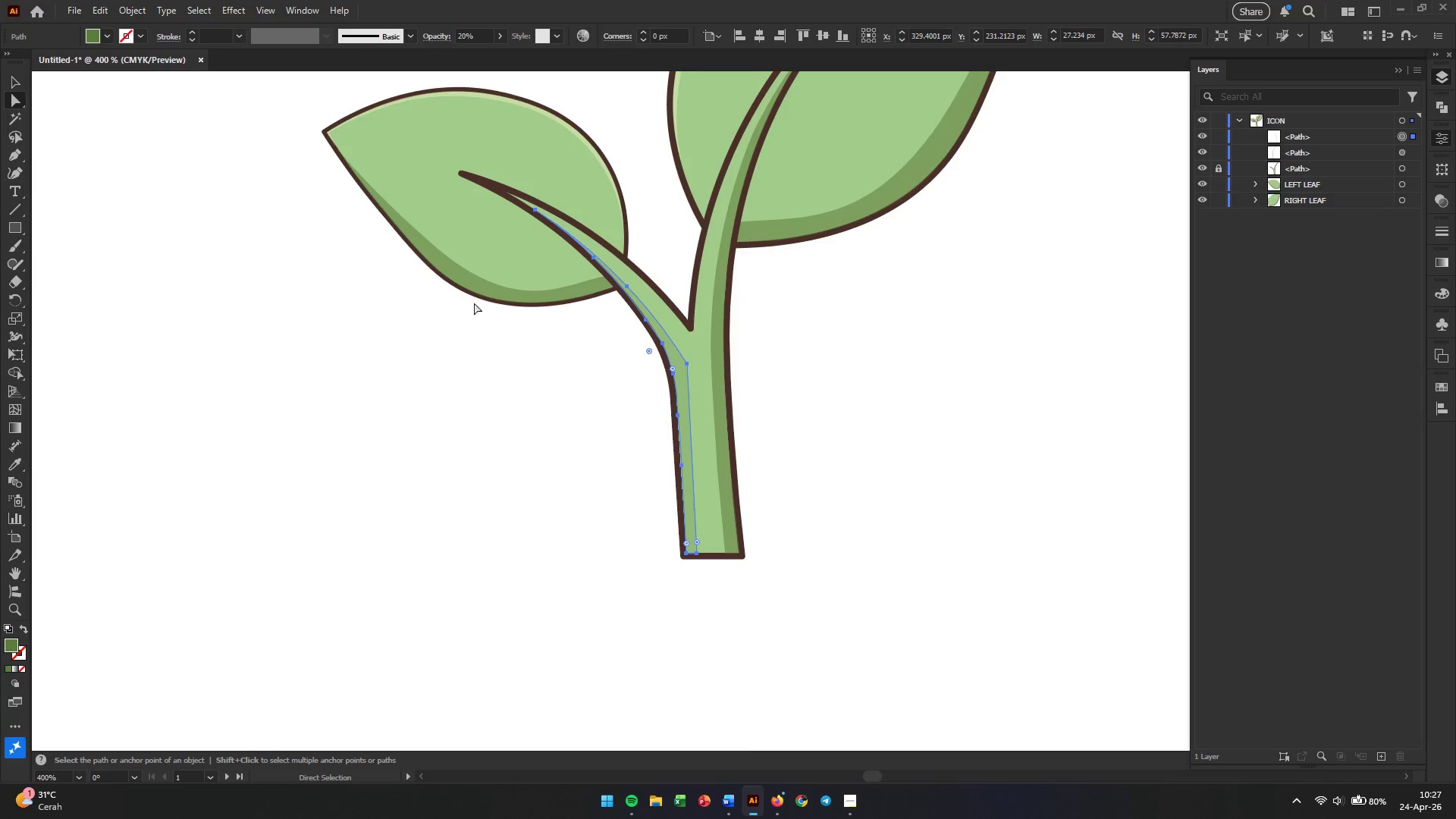 
hold_key(key=AltLeft, duration=0.8)
scroll: coordinate [717, 359], scroll_direction: up, amount: 3.0
 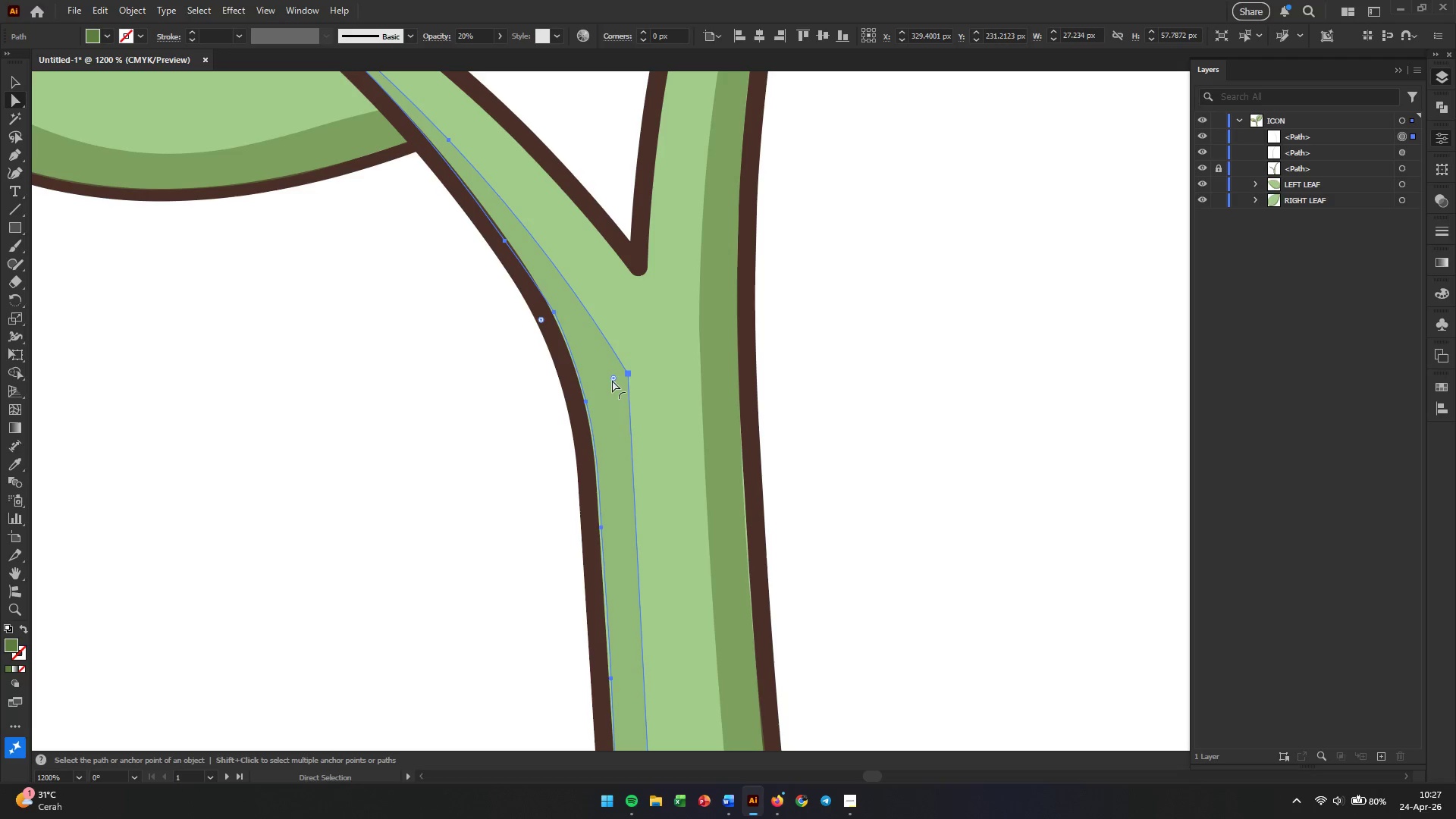 
left_click_drag(start_coordinate=[613, 379], to_coordinate=[466, 434])
 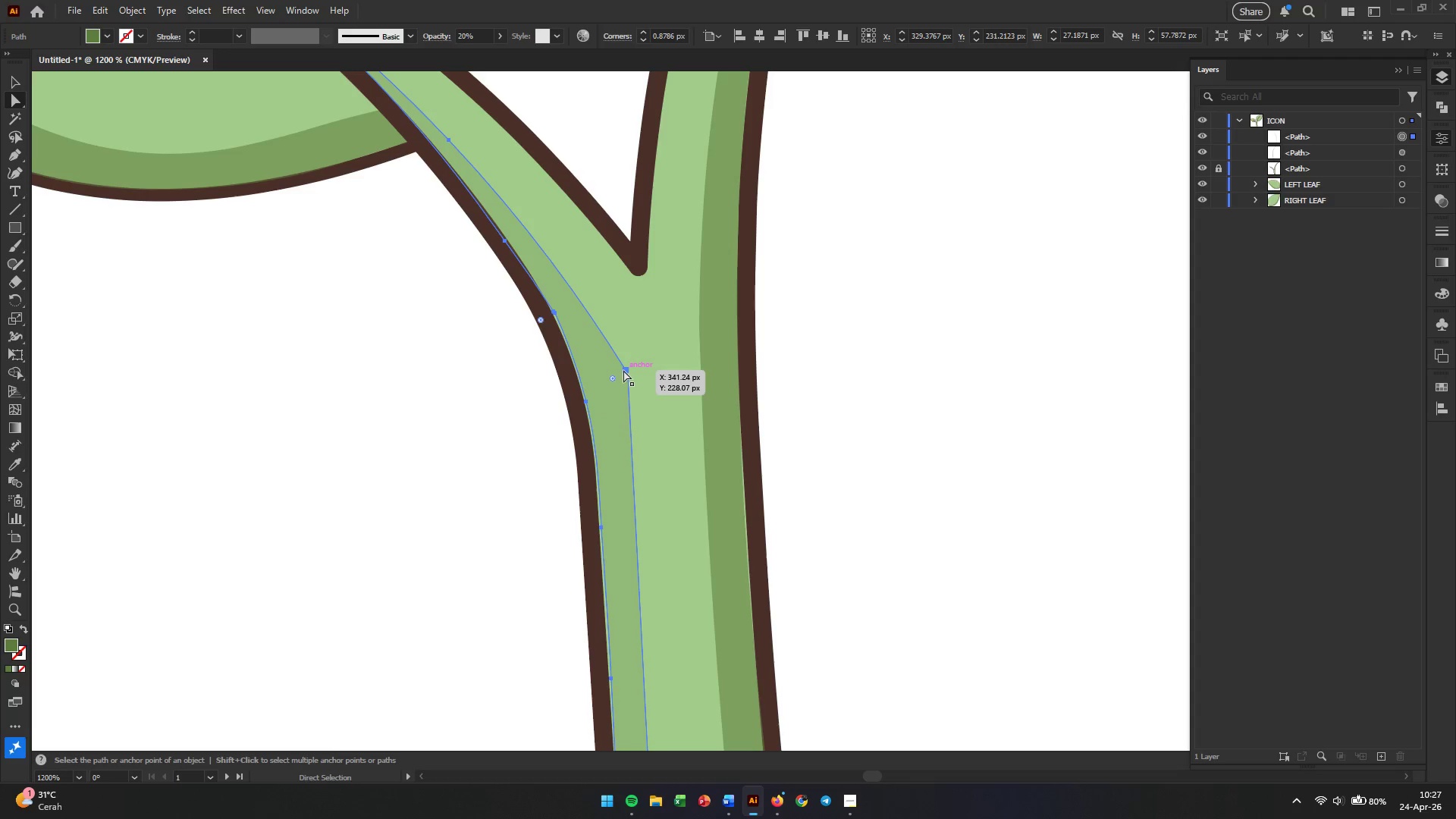 
left_click_drag(start_coordinate=[623, 370], to_coordinate=[616, 353])
 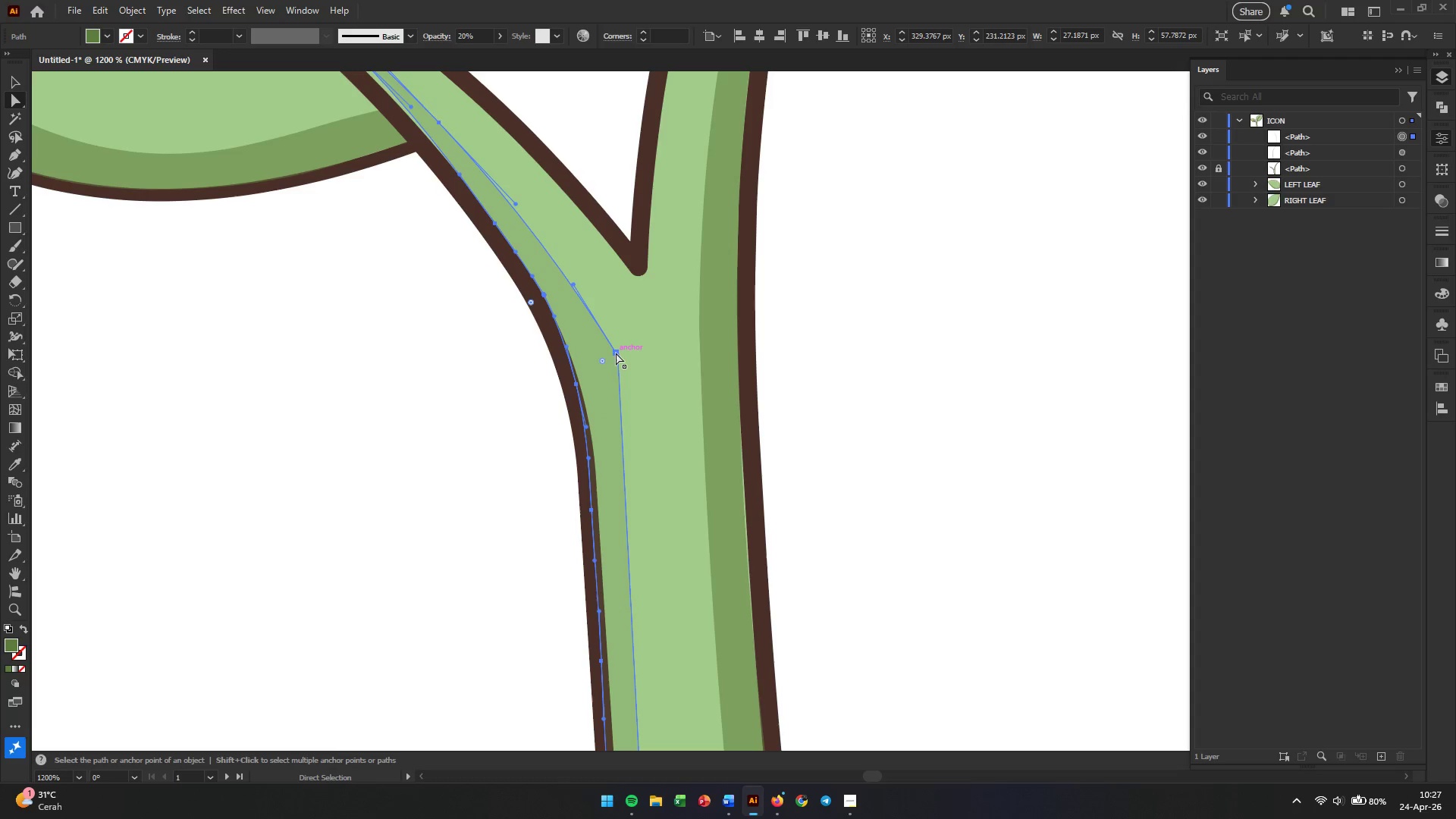 
key(Control+Z)
 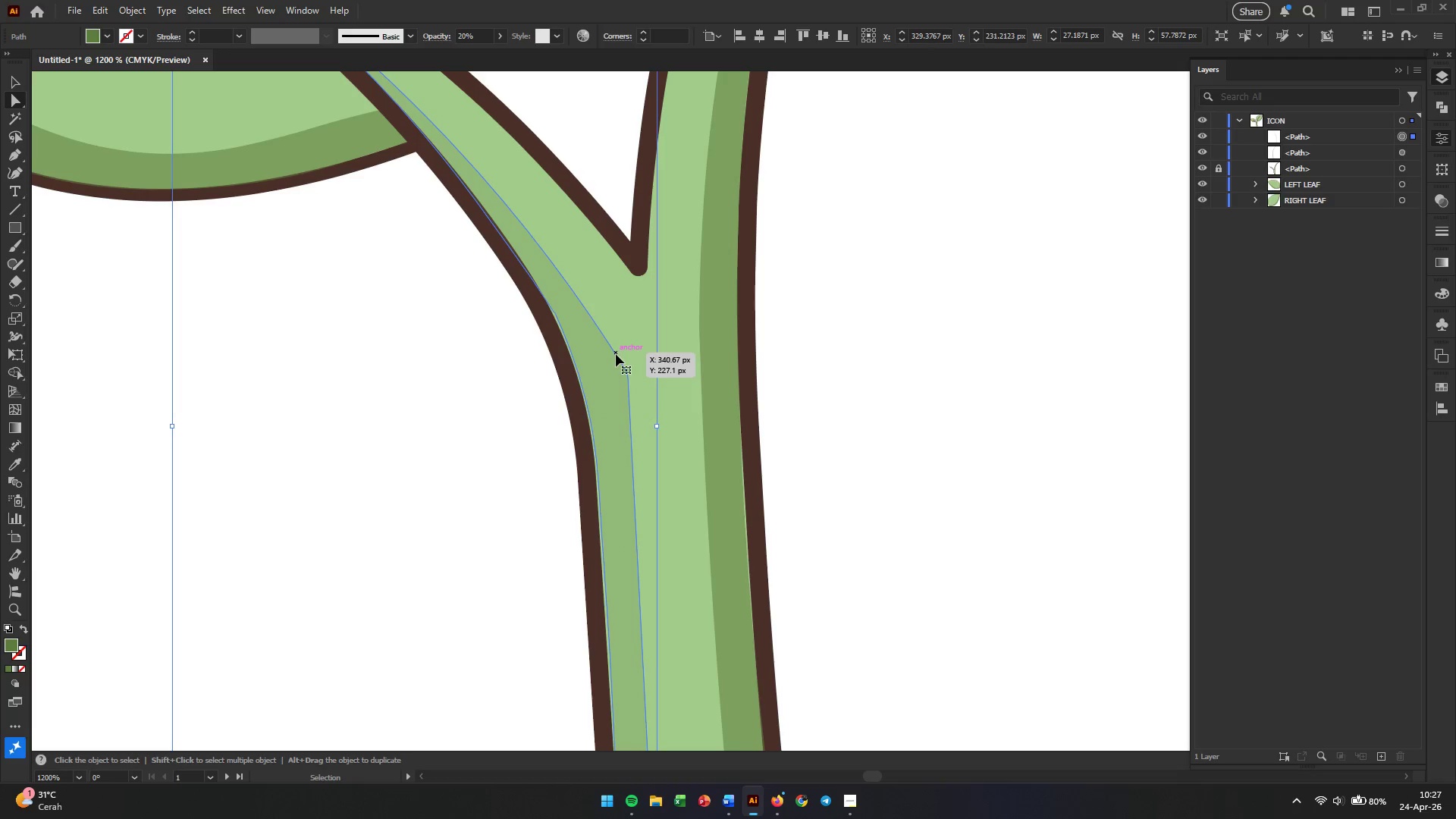 
key(Control+Z)
 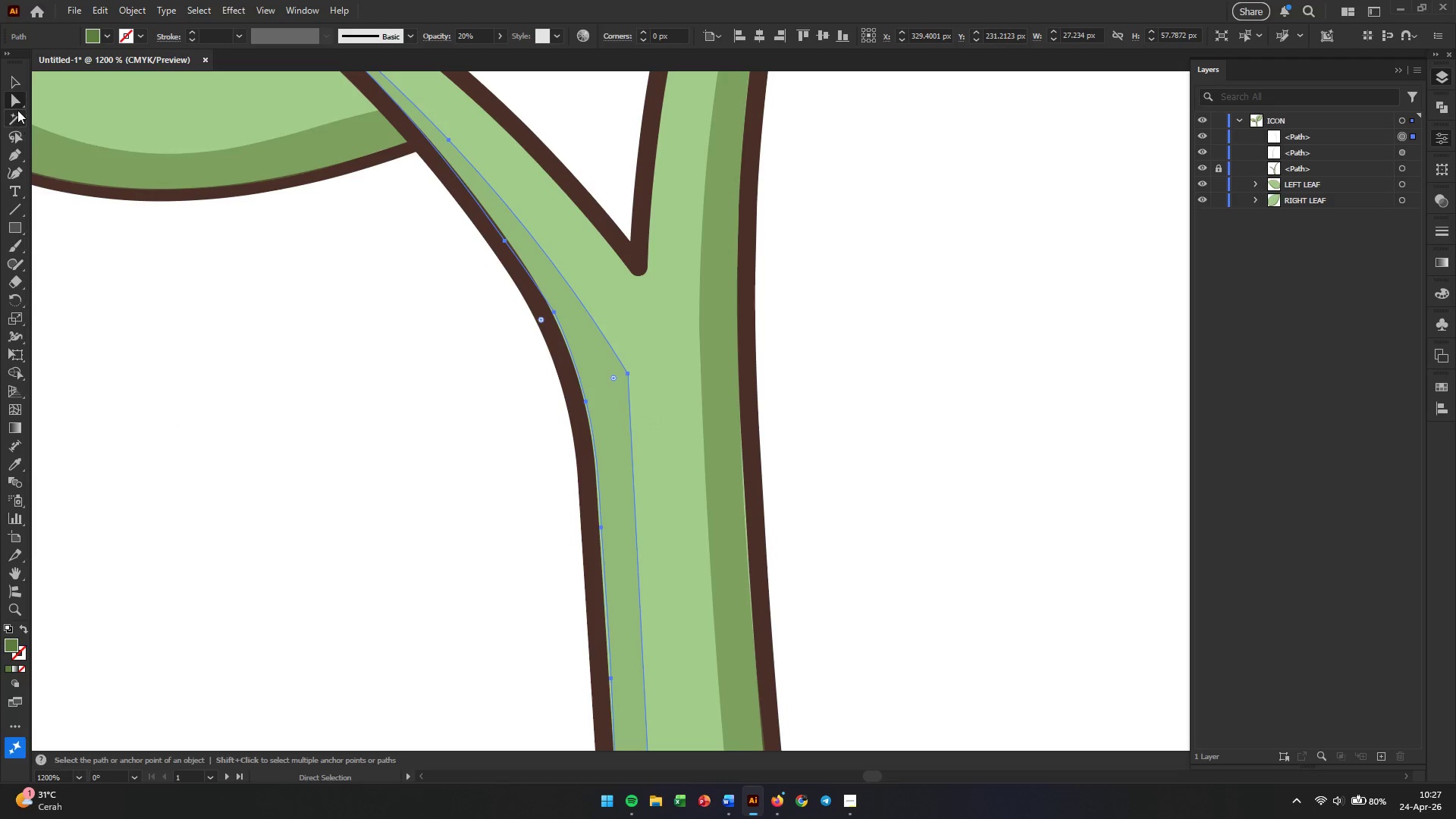 
left_click_drag(start_coordinate=[19, 175], to_coordinate=[596, 375])
 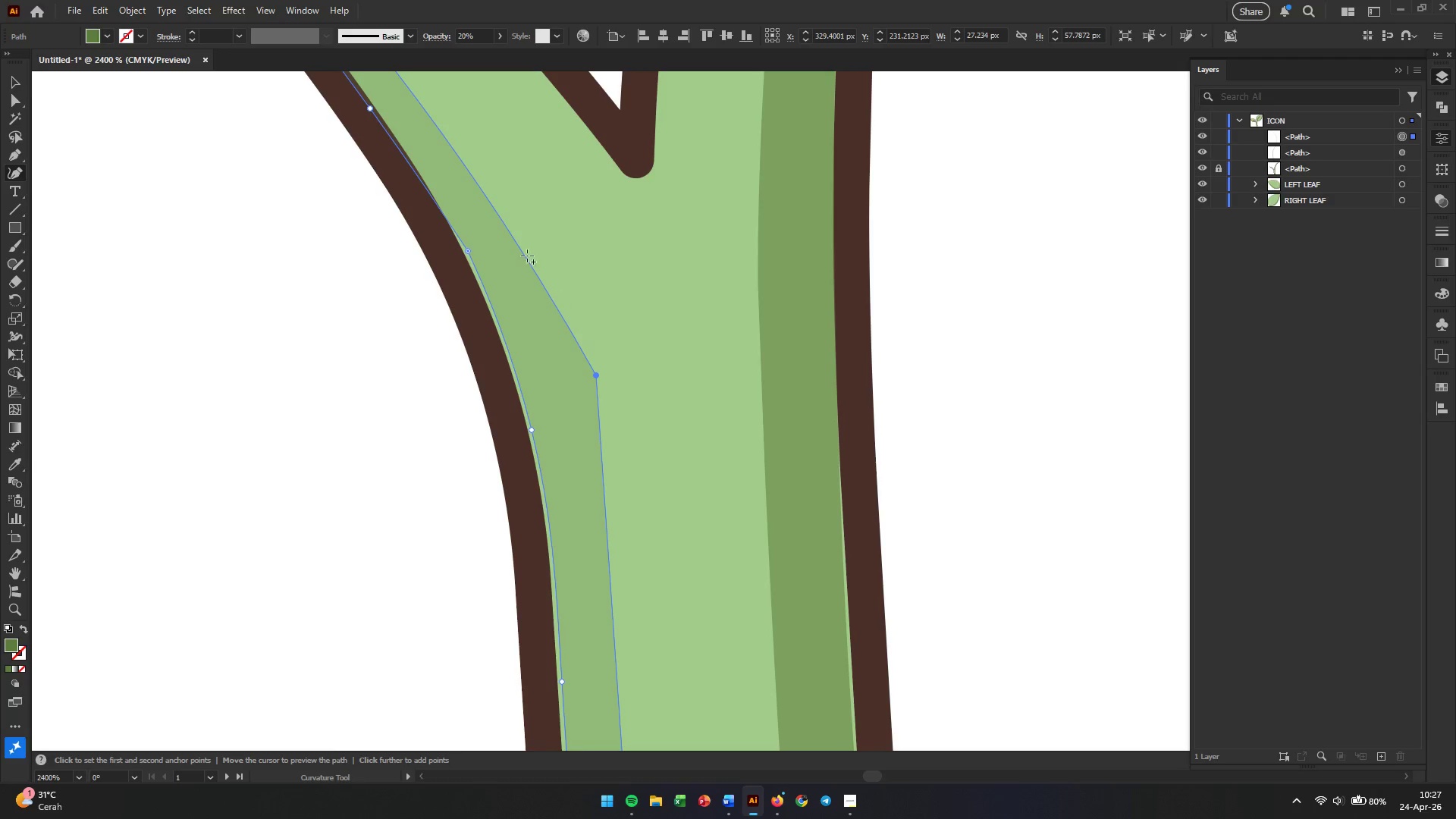 
hold_key(key=AltLeft, duration=0.31)
scroll: coordinate [641, 374], scroll_direction: up, amount: 2.0
 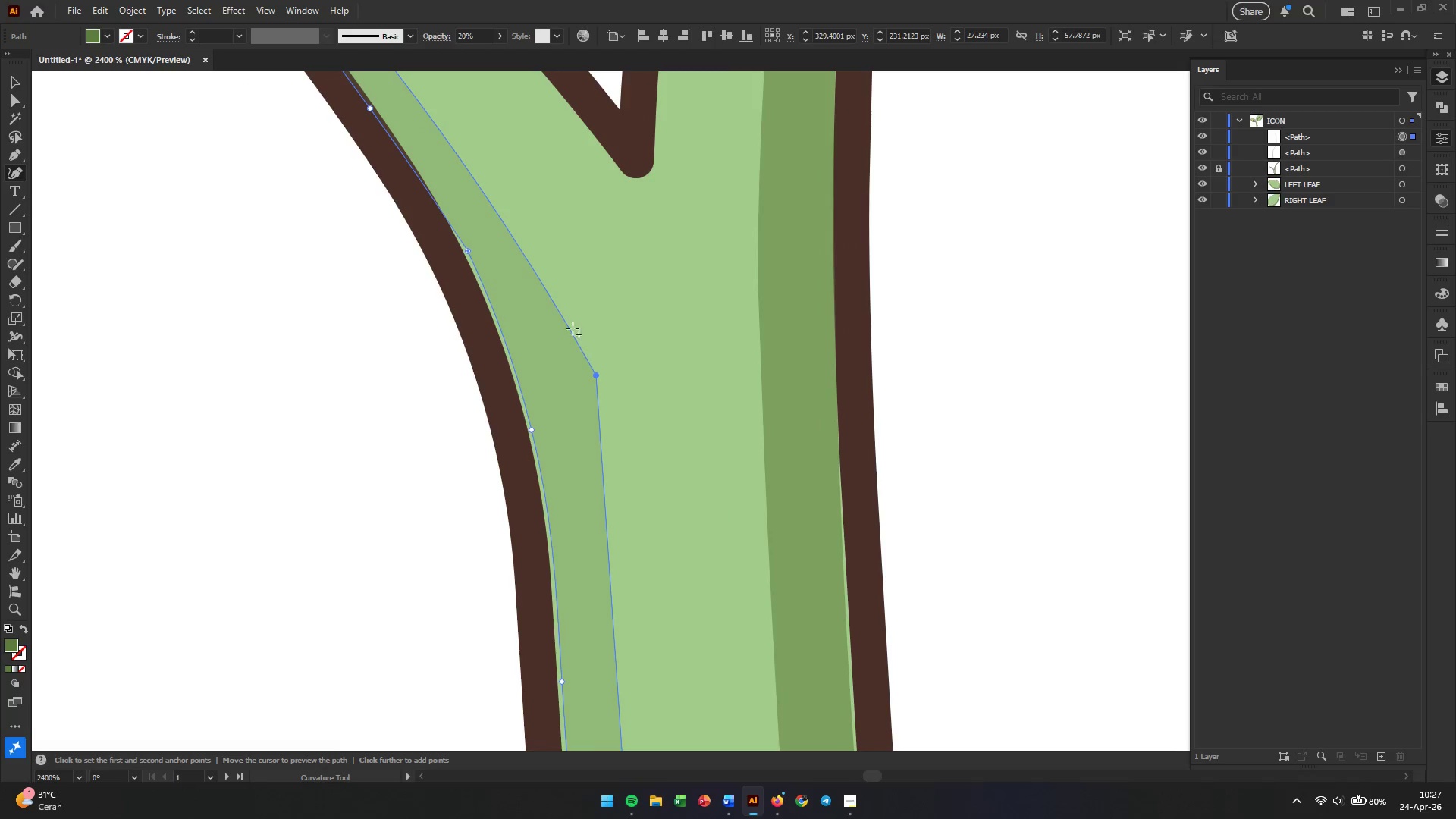 
scroll: coordinate [597, 396], scroll_direction: down, amount: 3.0
 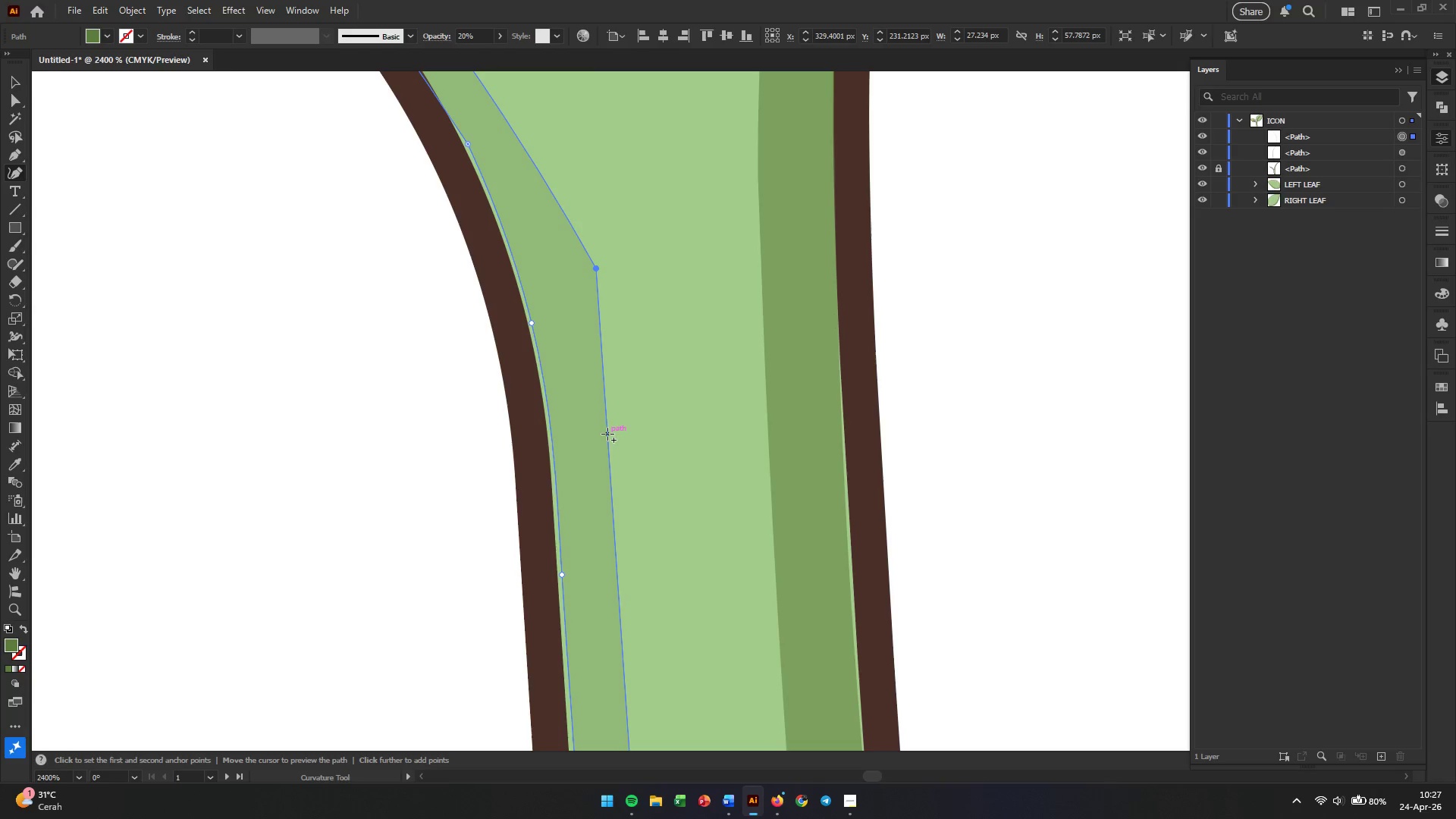 
left_click_drag(start_coordinate=[607, 434], to_coordinate=[616, 458])
 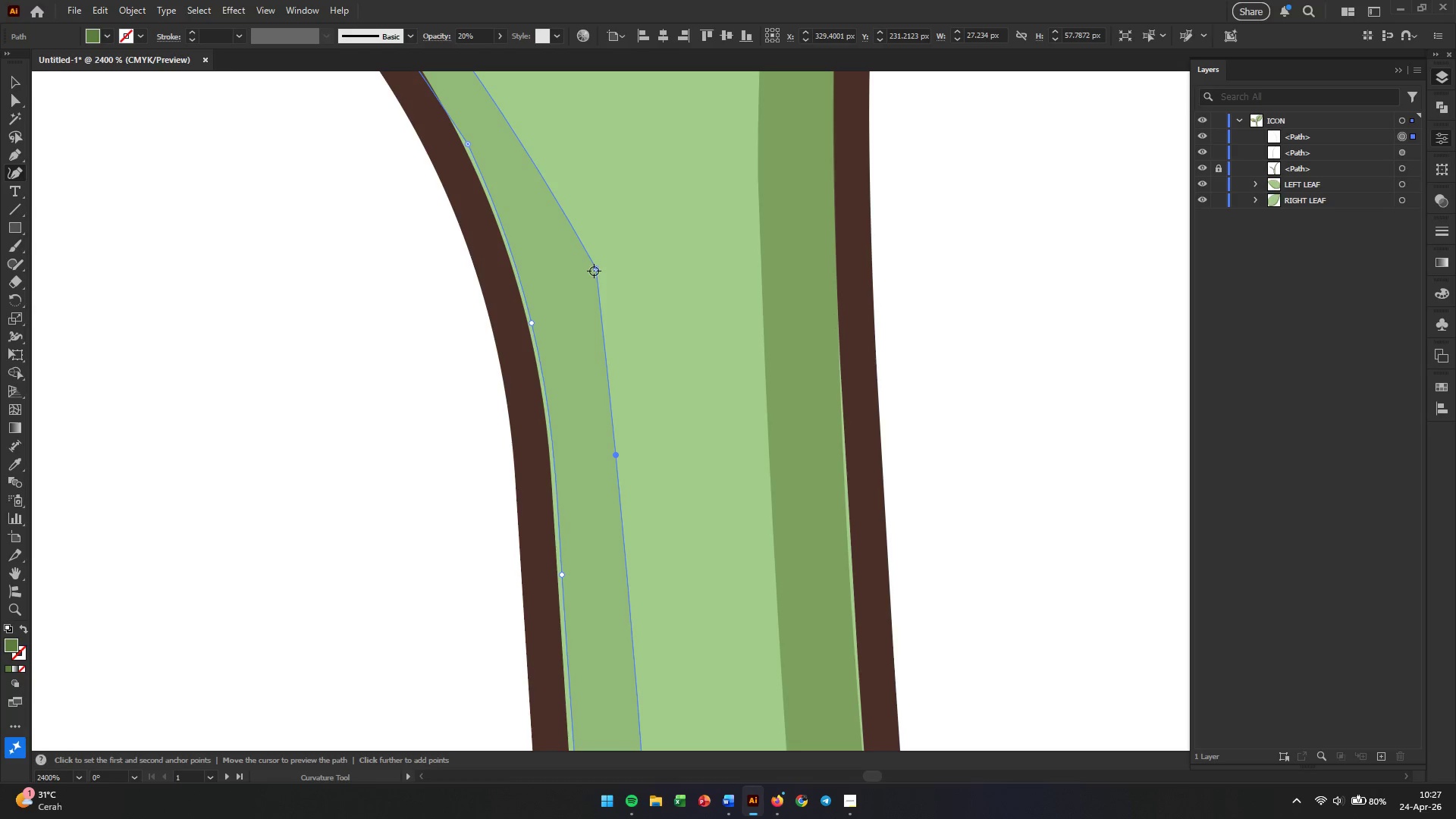 
left_click_drag(start_coordinate=[597, 271], to_coordinate=[570, 271])
 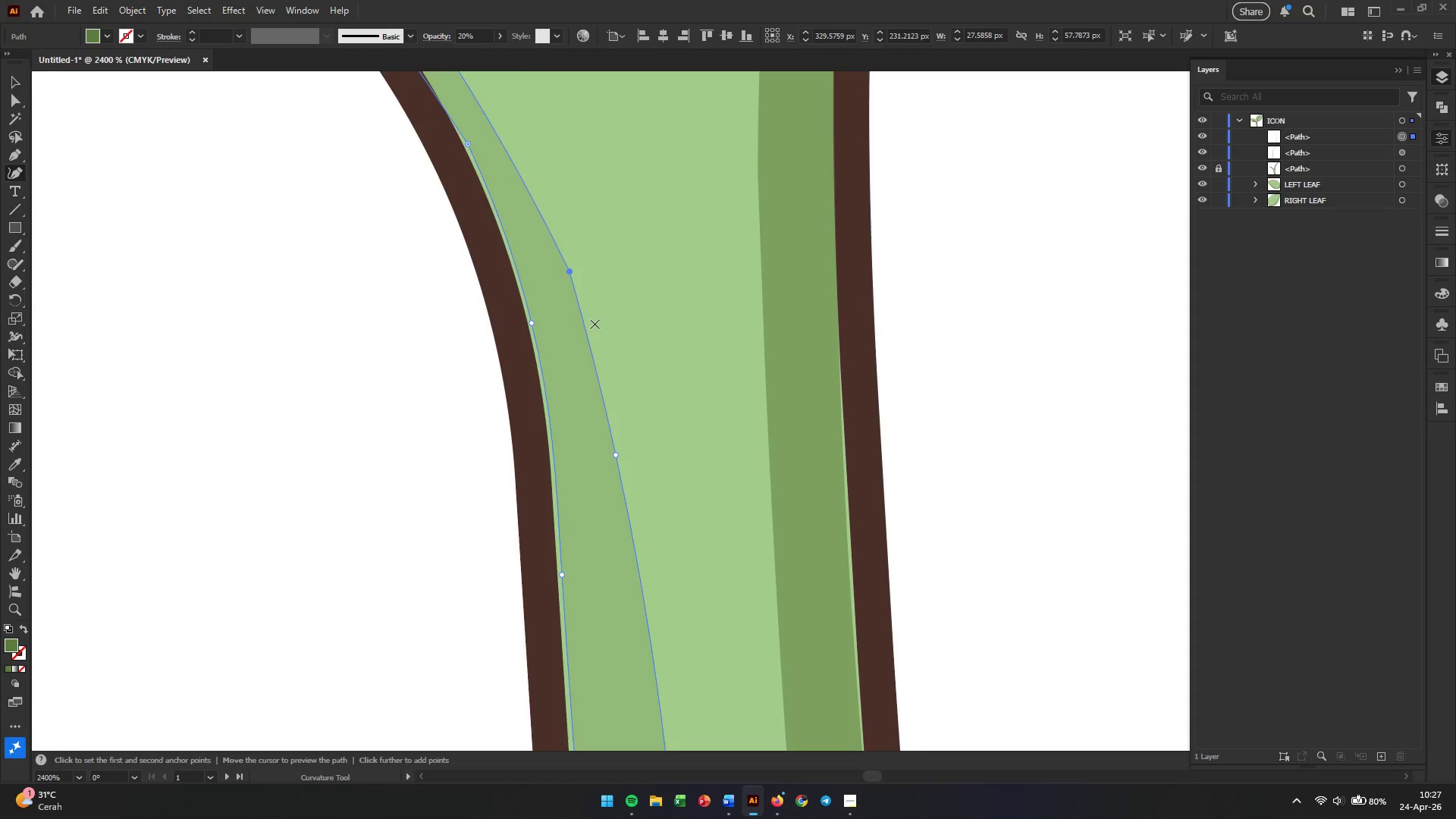 
scroll: coordinate [645, 334], scroll_direction: down, amount: 20.0
 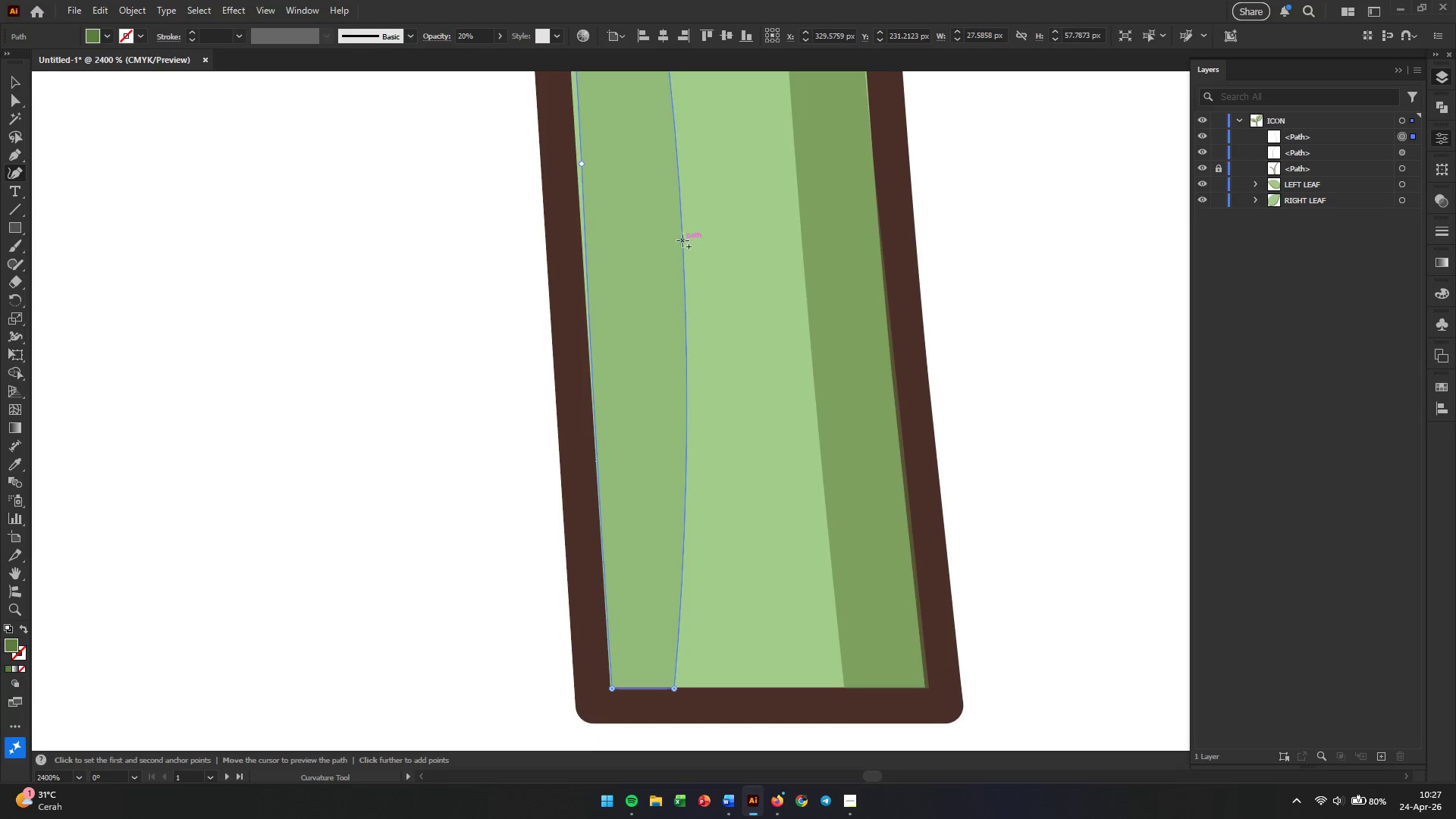 
left_click_drag(start_coordinate=[682, 240], to_coordinate=[651, 247])
 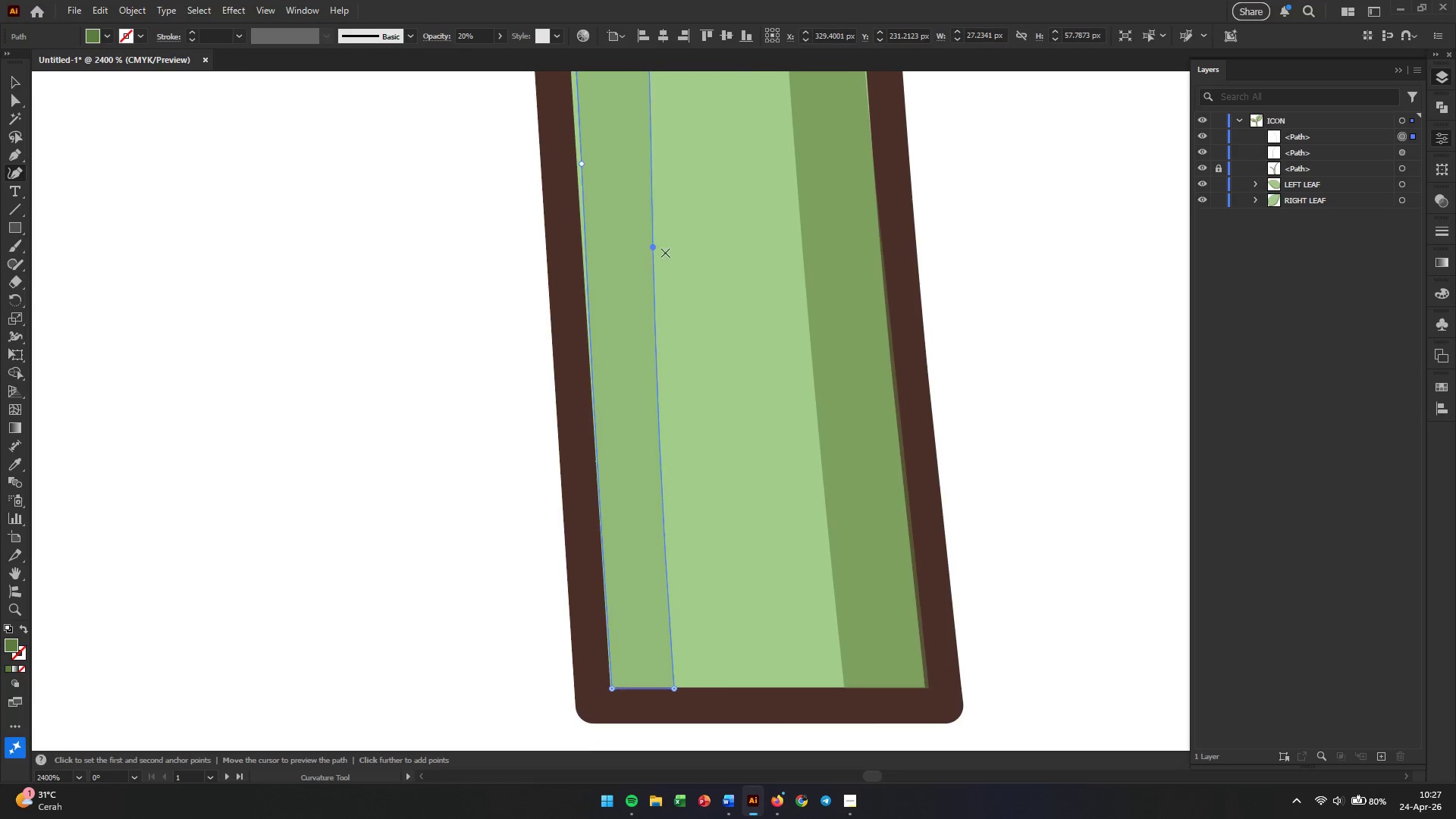 
scroll: coordinate [682, 372], scroll_direction: up, amount: 11.0
 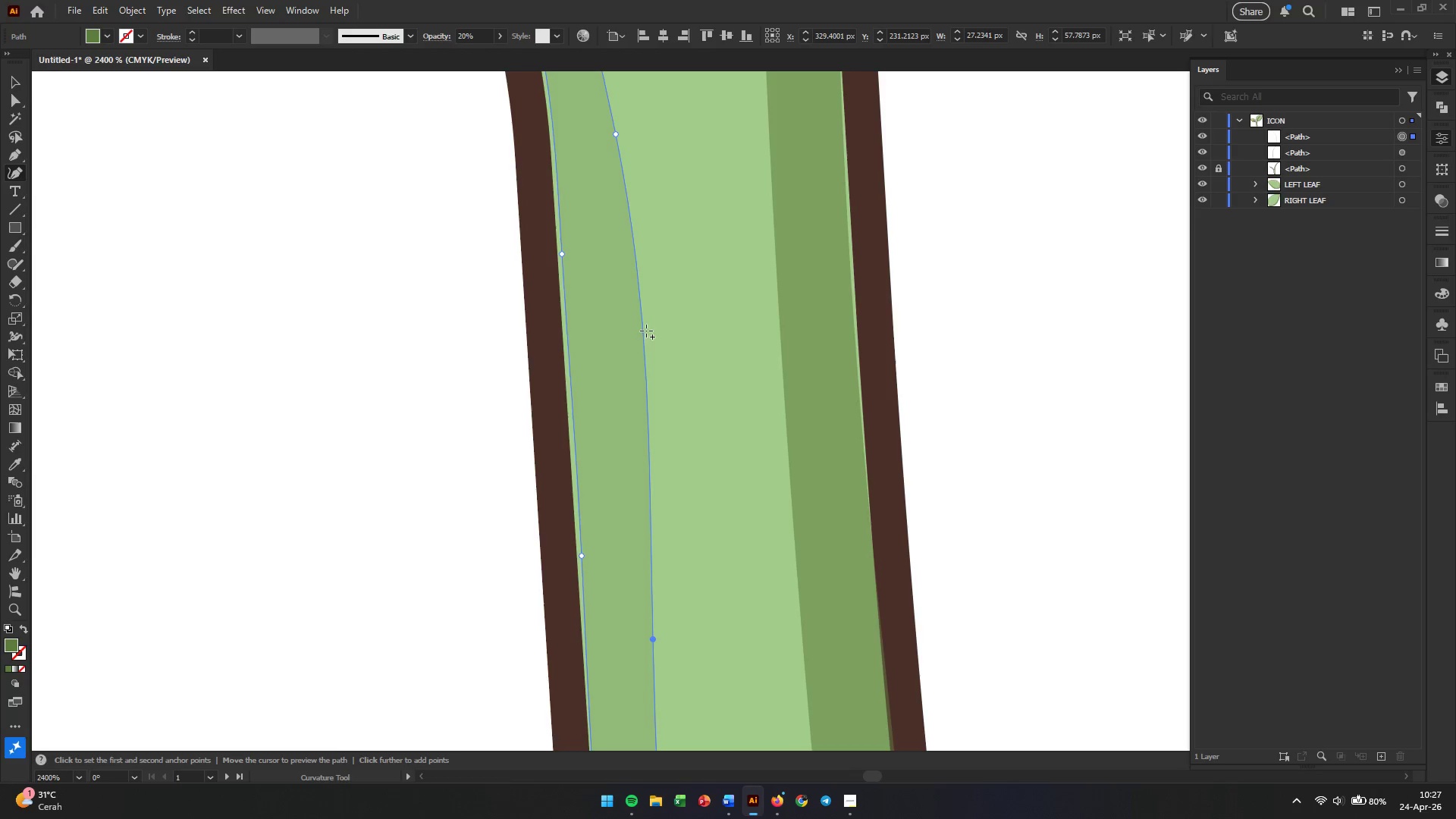 
left_click_drag(start_coordinate=[644, 331], to_coordinate=[625, 331])
 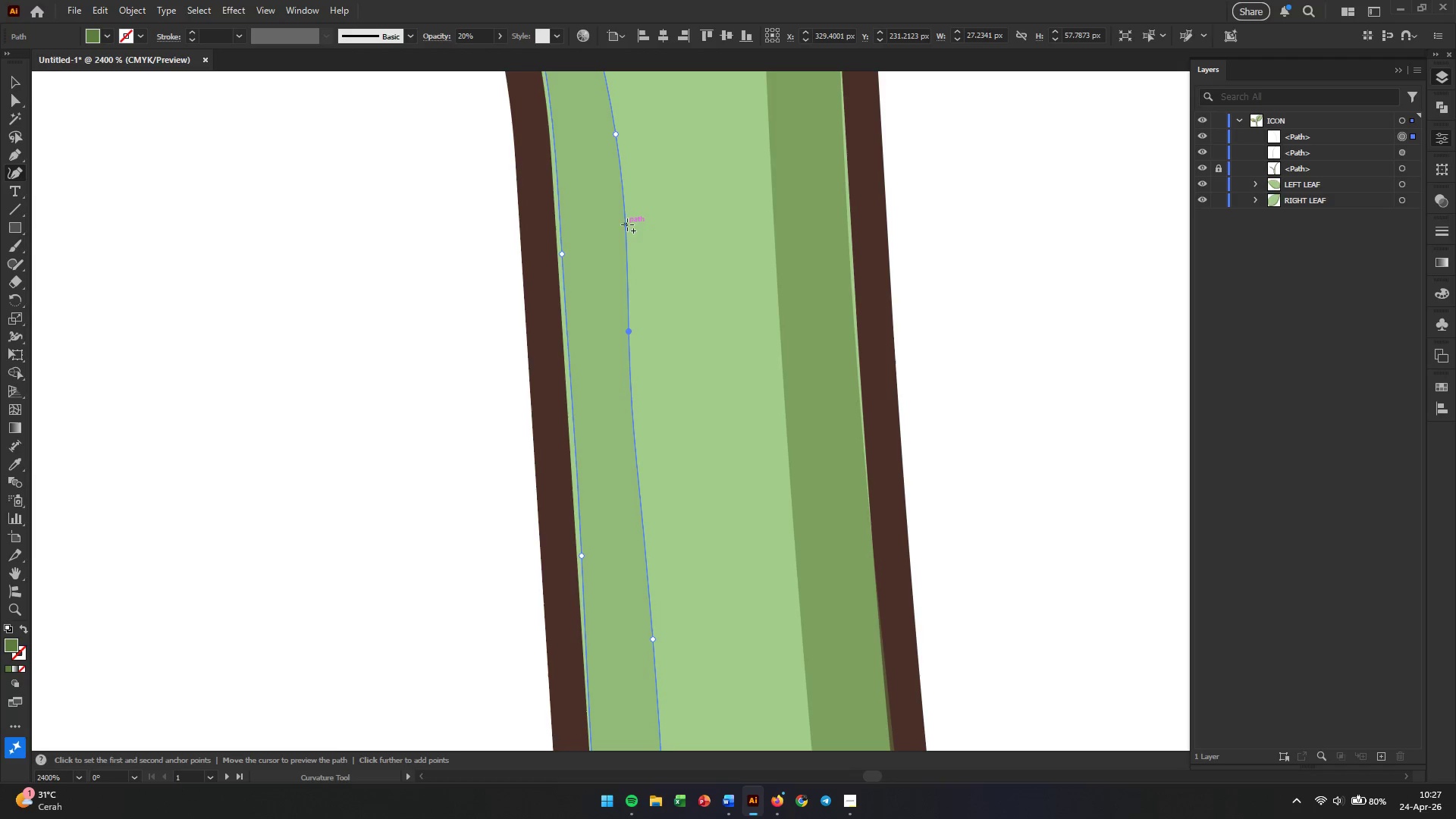 
left_click_drag(start_coordinate=[625, 219], to_coordinate=[613, 219])
 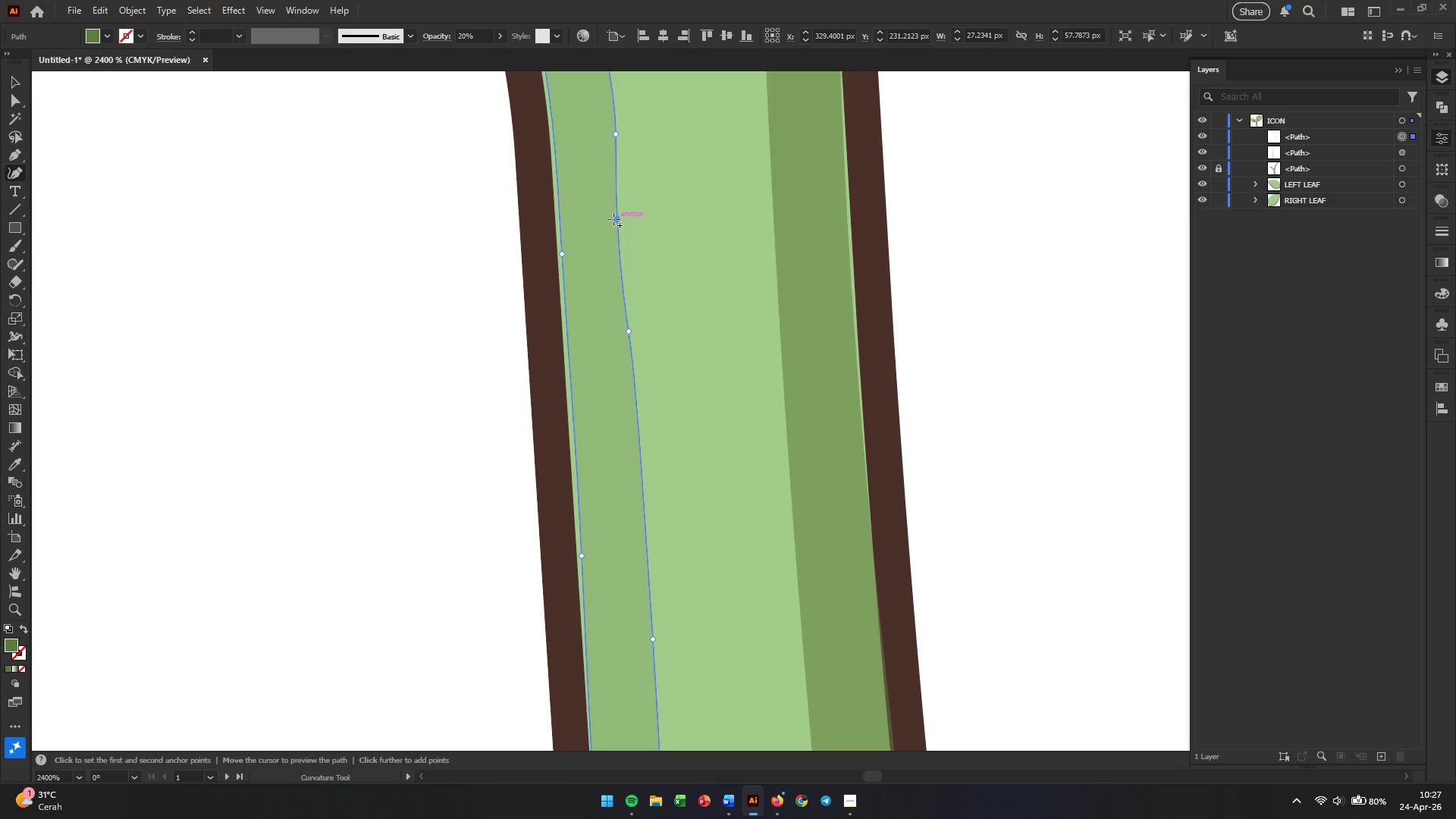 
key(Control+Z)
 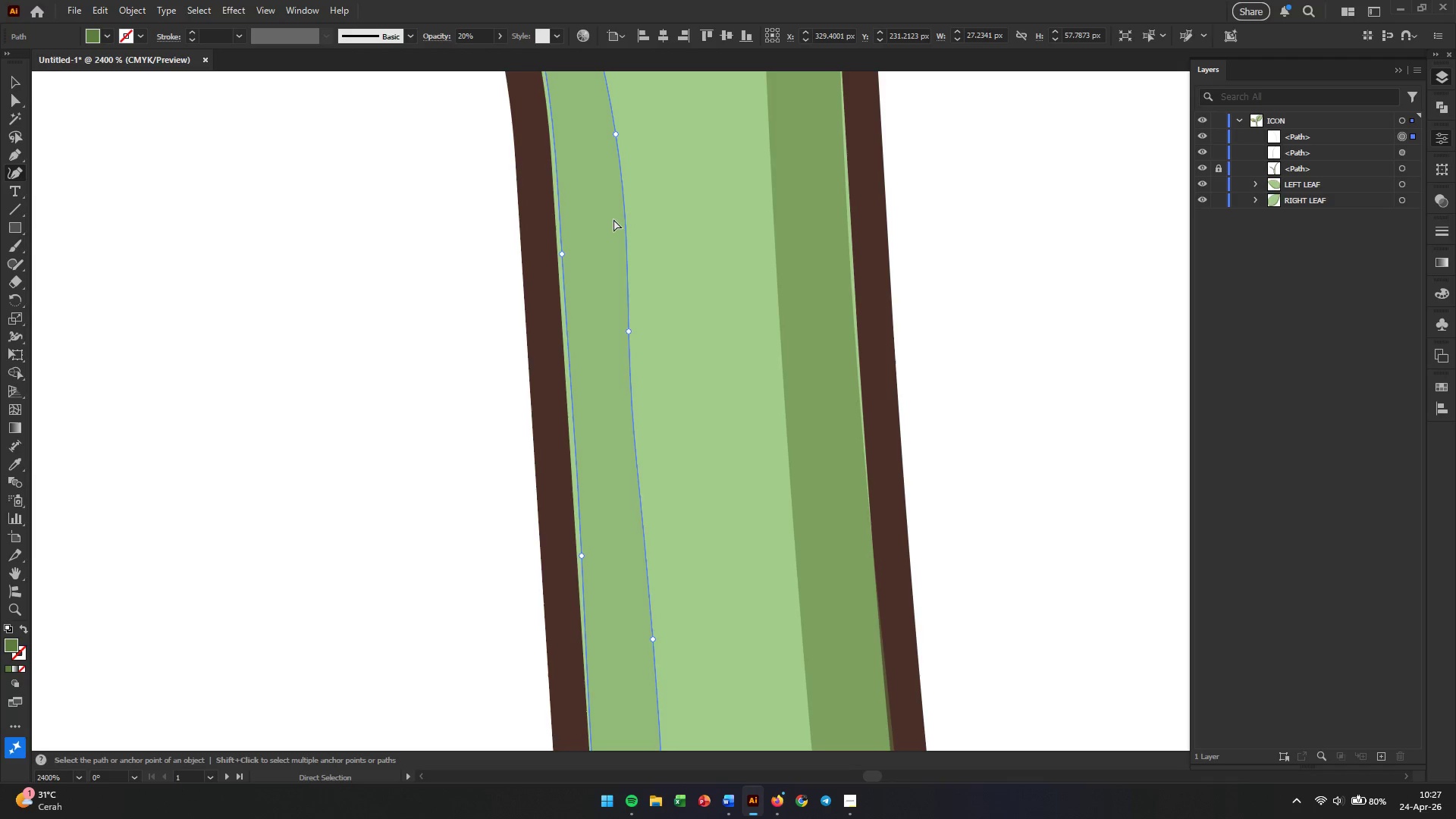 
key(Control+Z)
 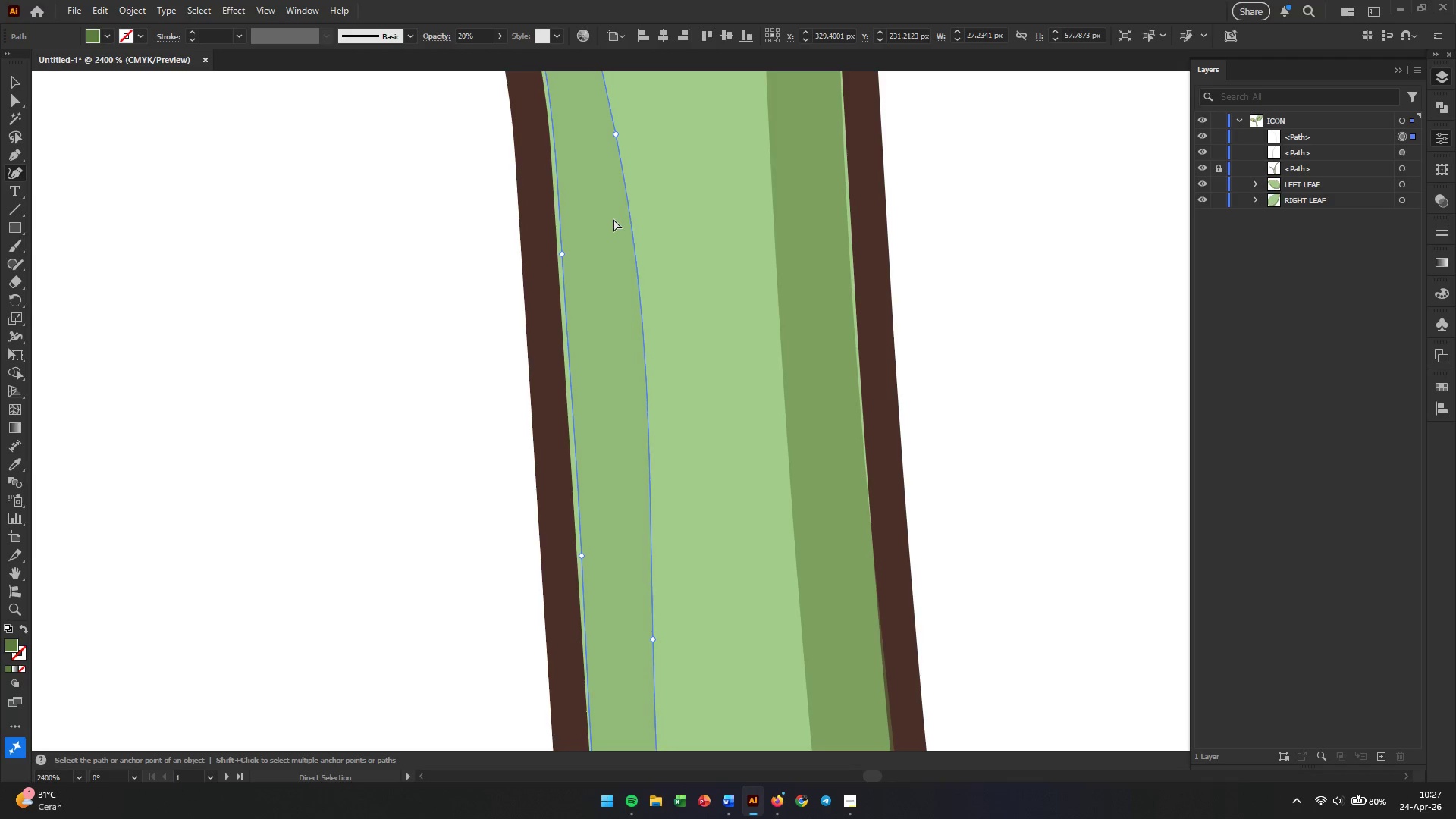 
key(Control+Z)
 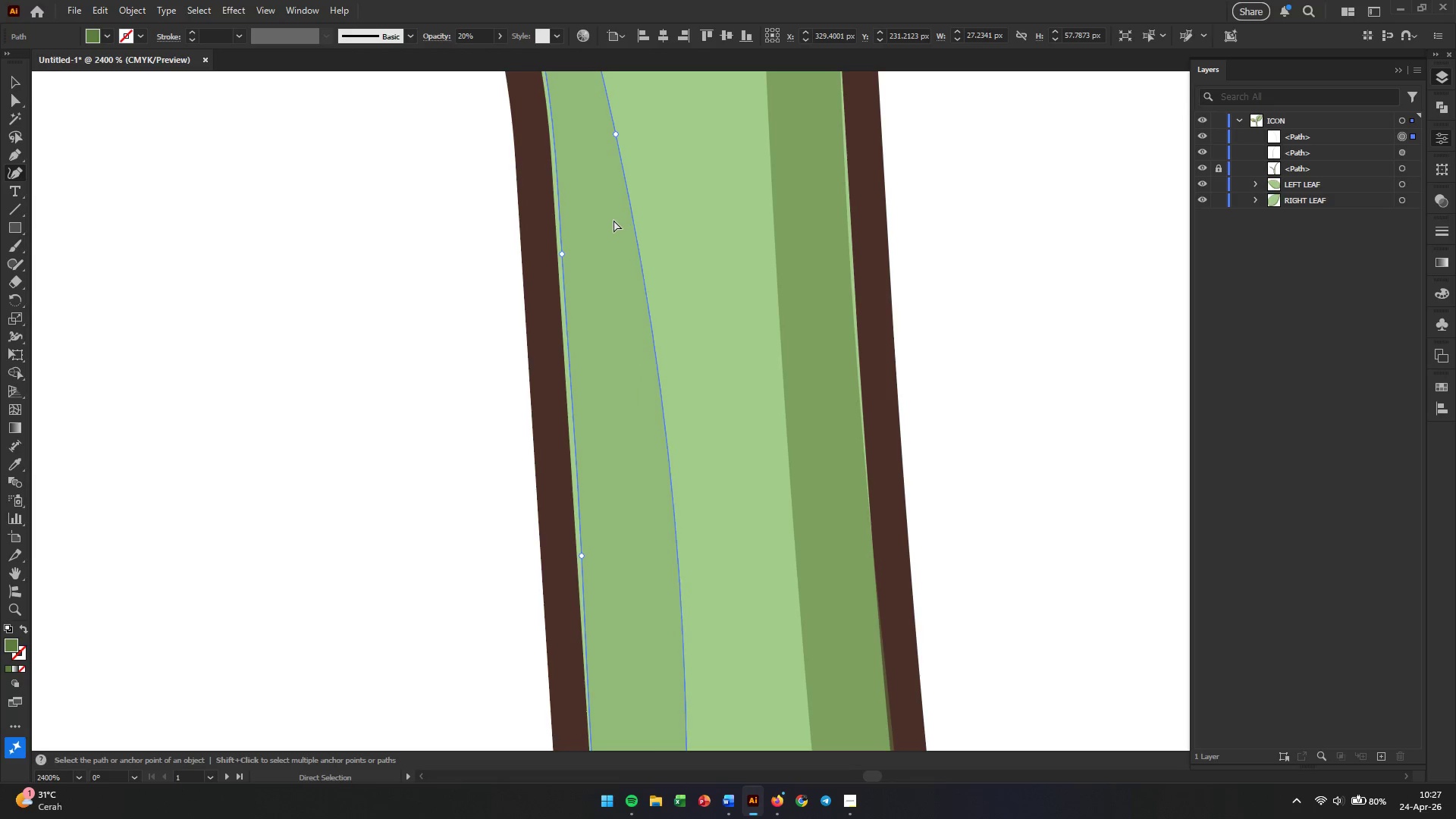 
key(Control+Z)
 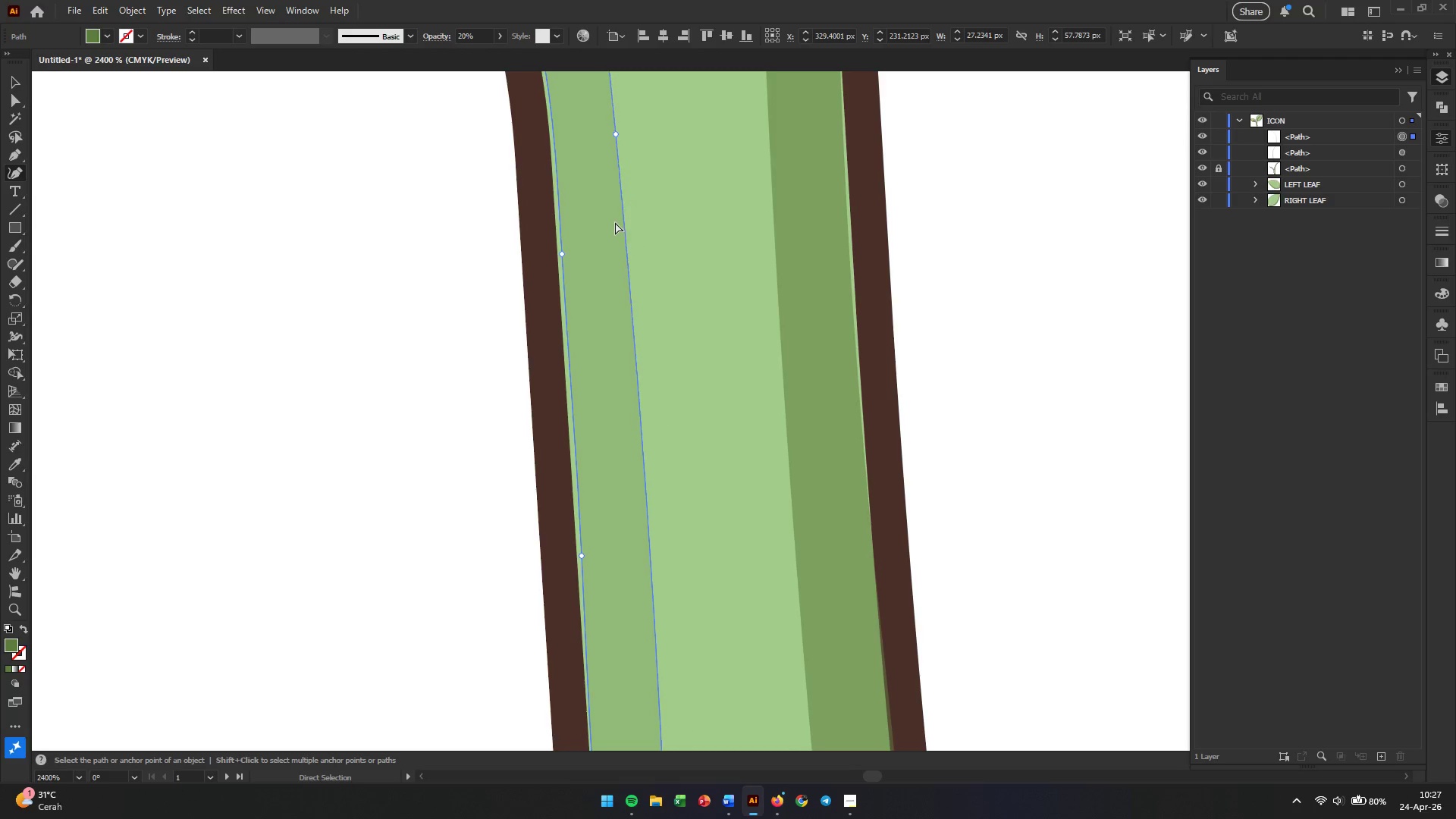 
key(Control+Z)
 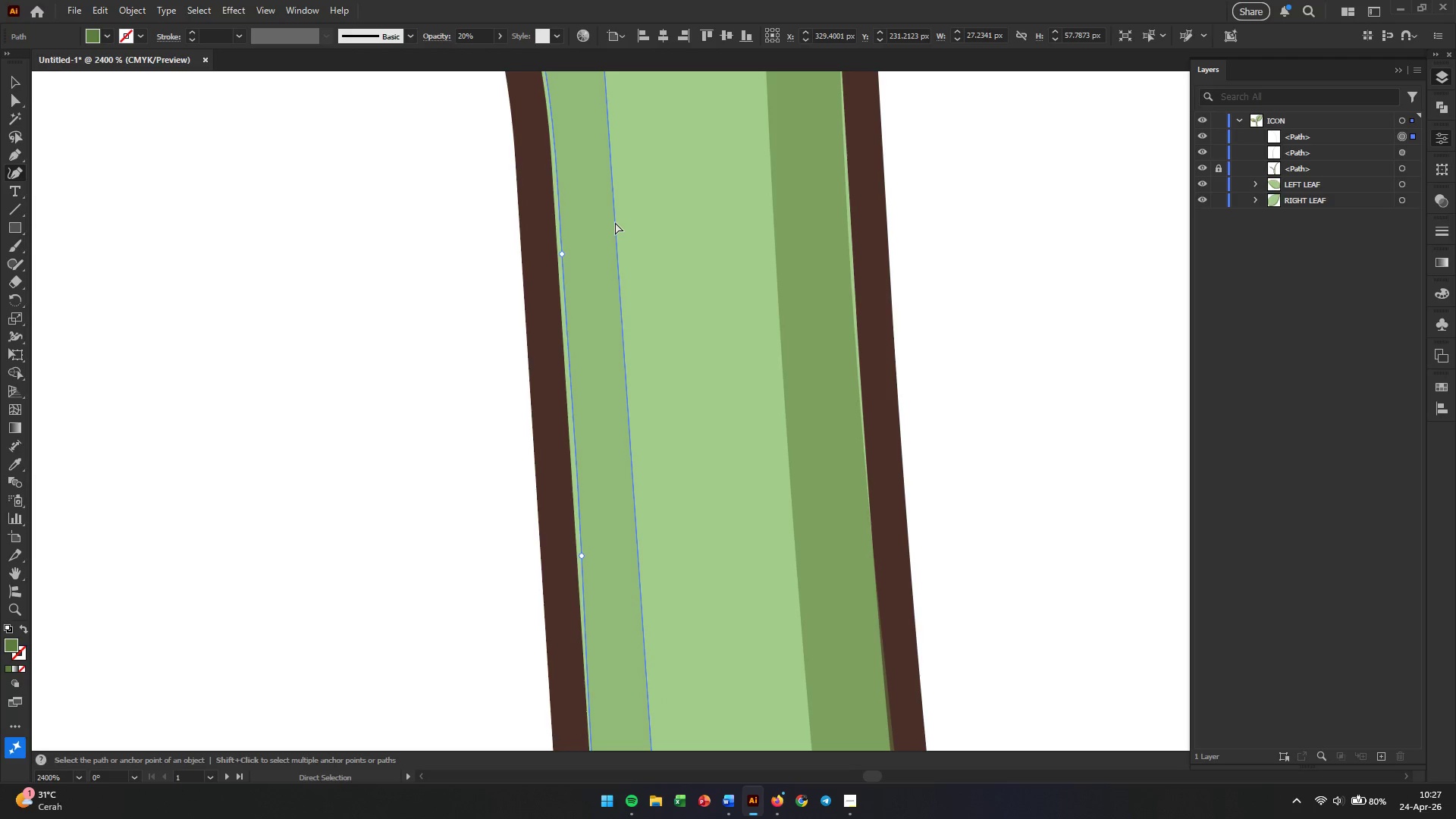 
key(Control+Z)
 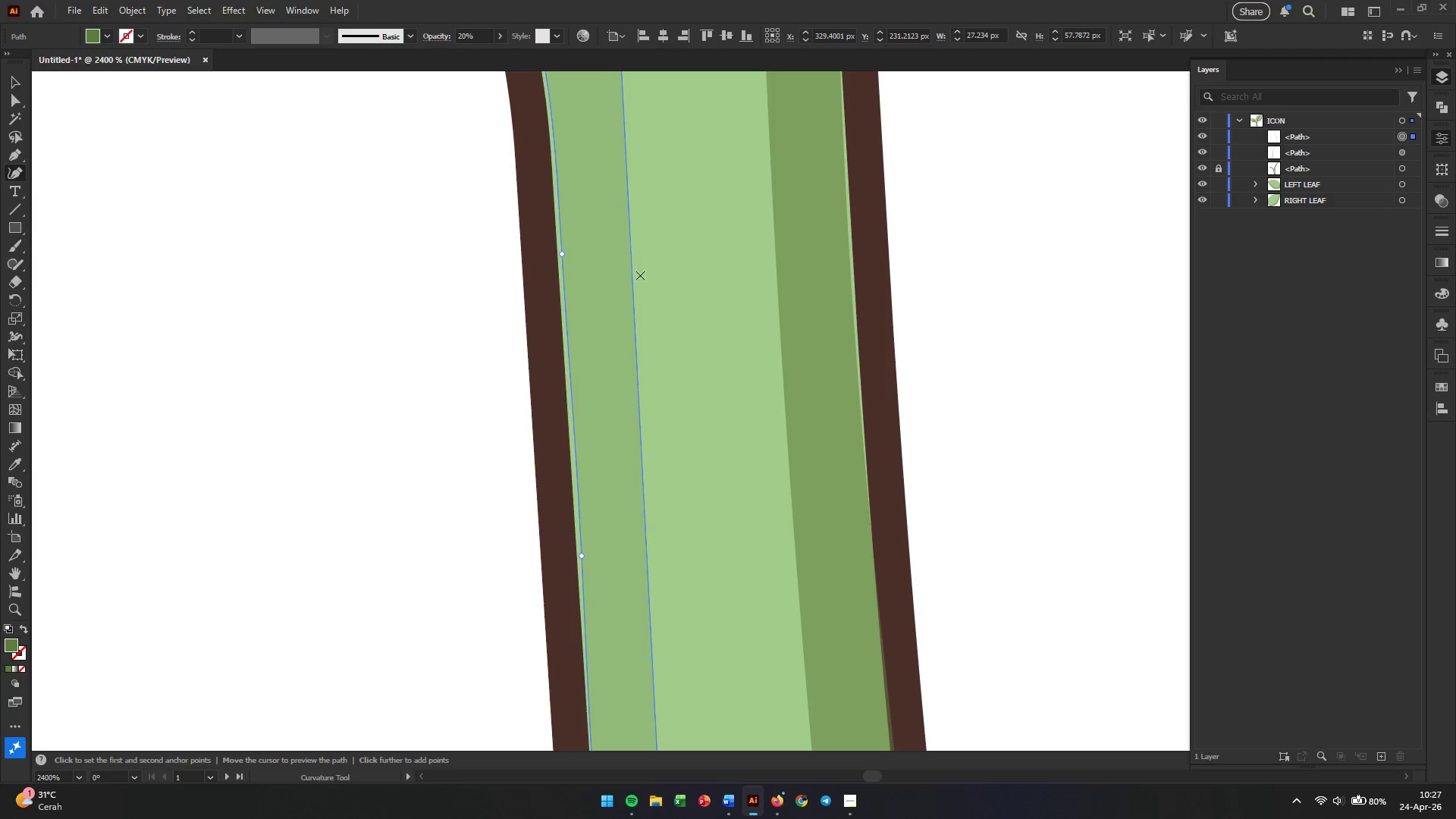 
hold_key(key=AltLeft, duration=0.97)
scroll: coordinate [668, 315], scroll_direction: down, amount: 7.0
 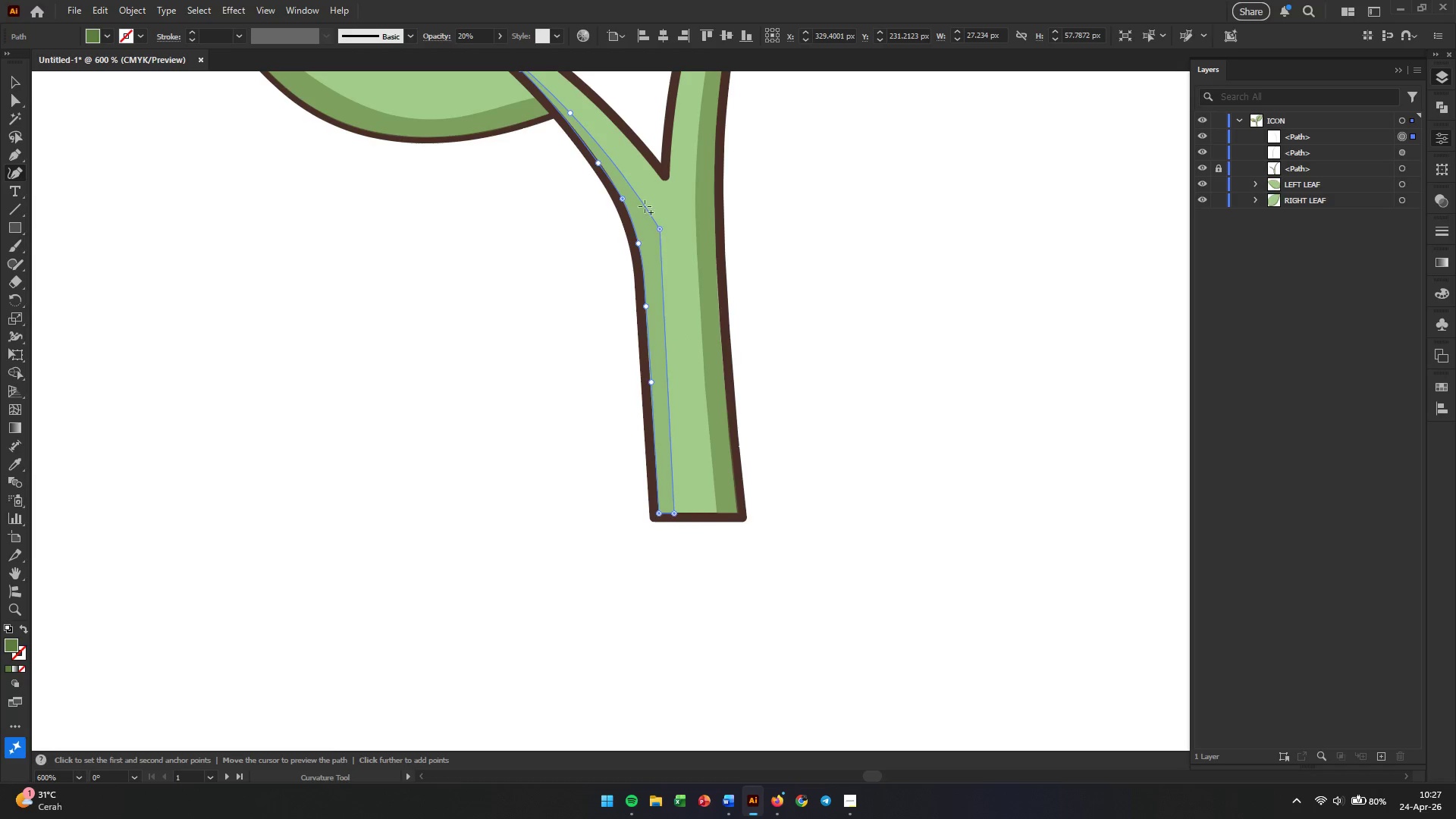 
key(Alt+AltLeft)
 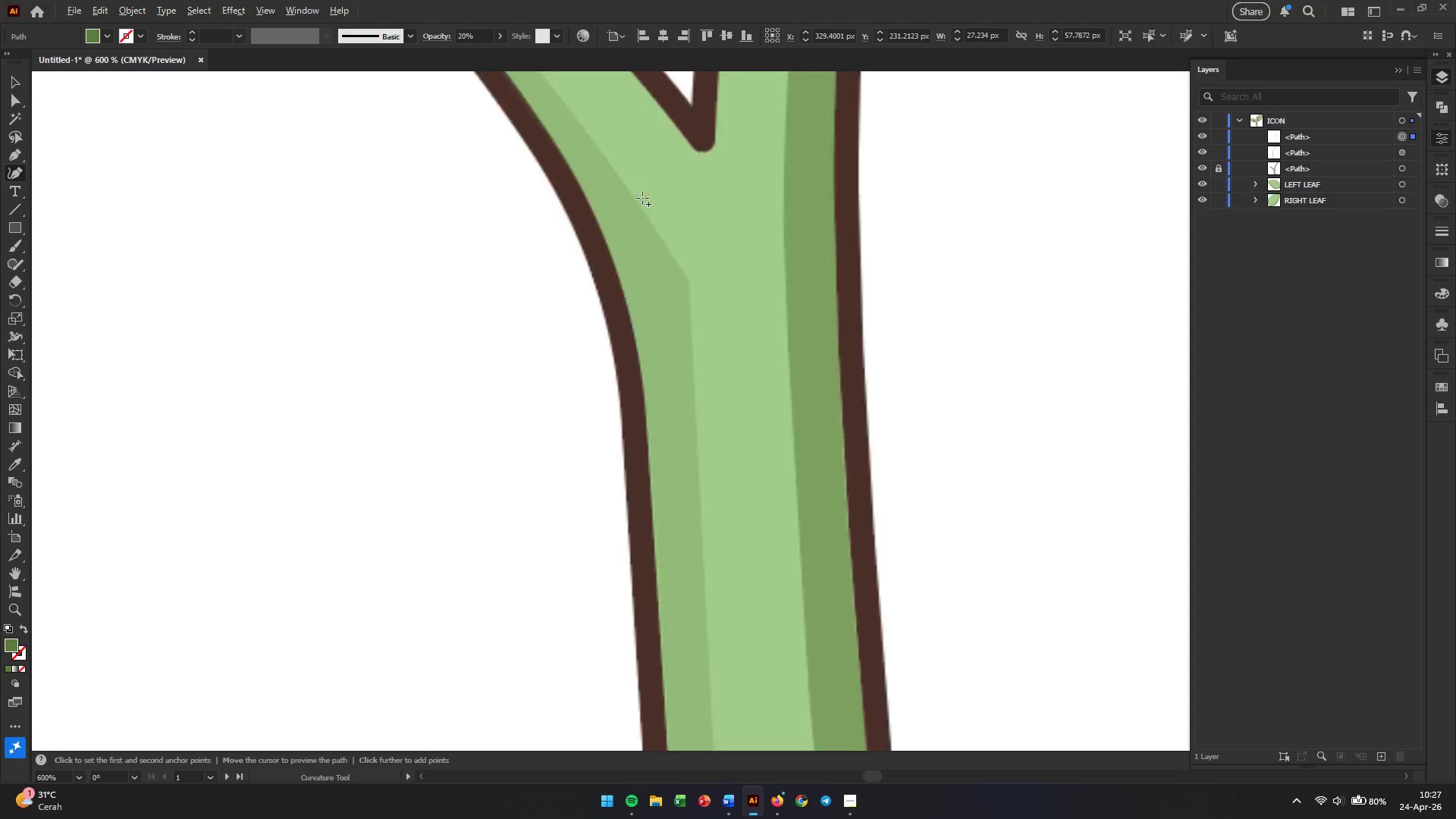 
scroll: coordinate [642, 202], scroll_direction: up, amount: 3.0
 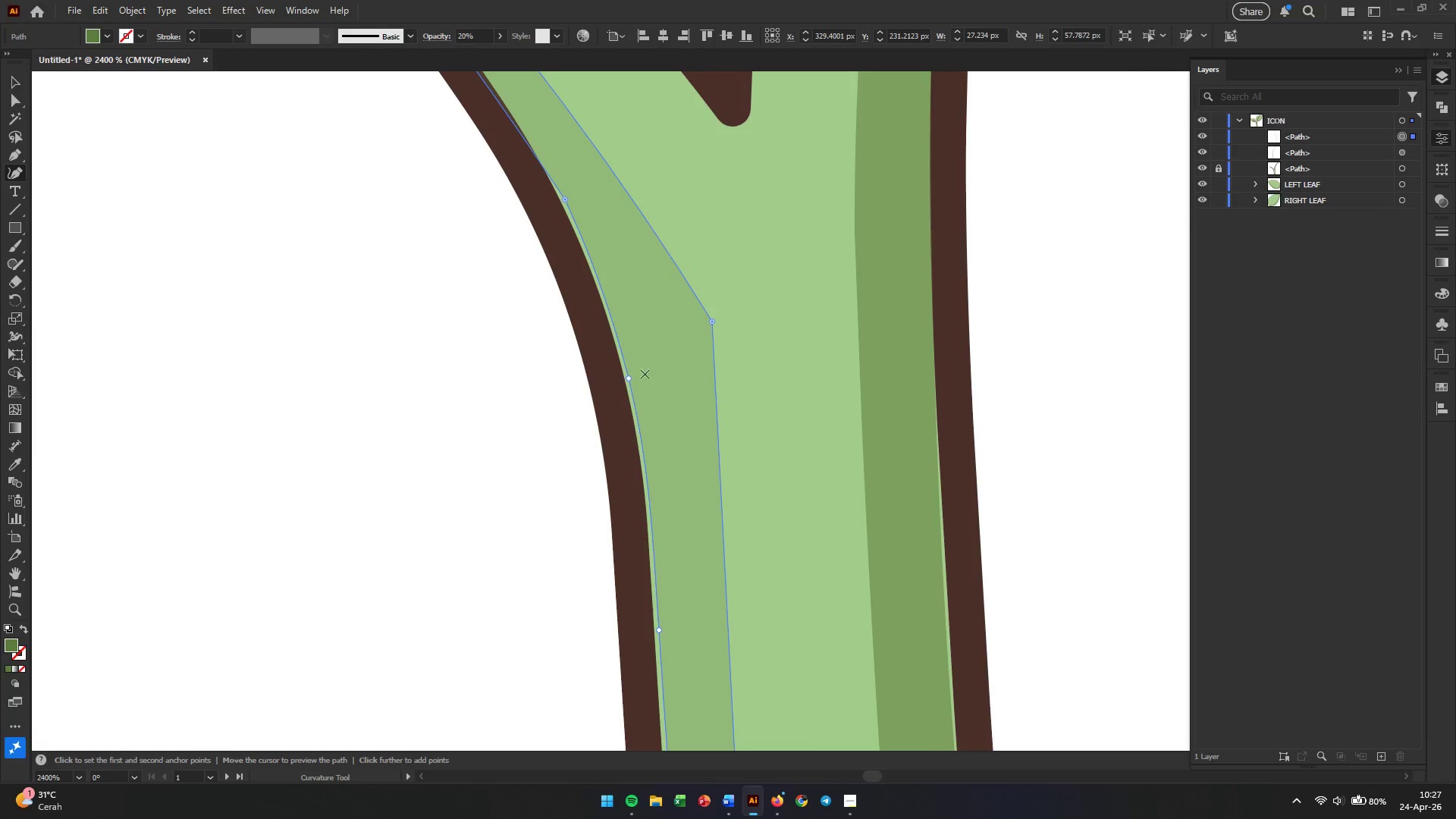 
key(Alt+AltLeft)
 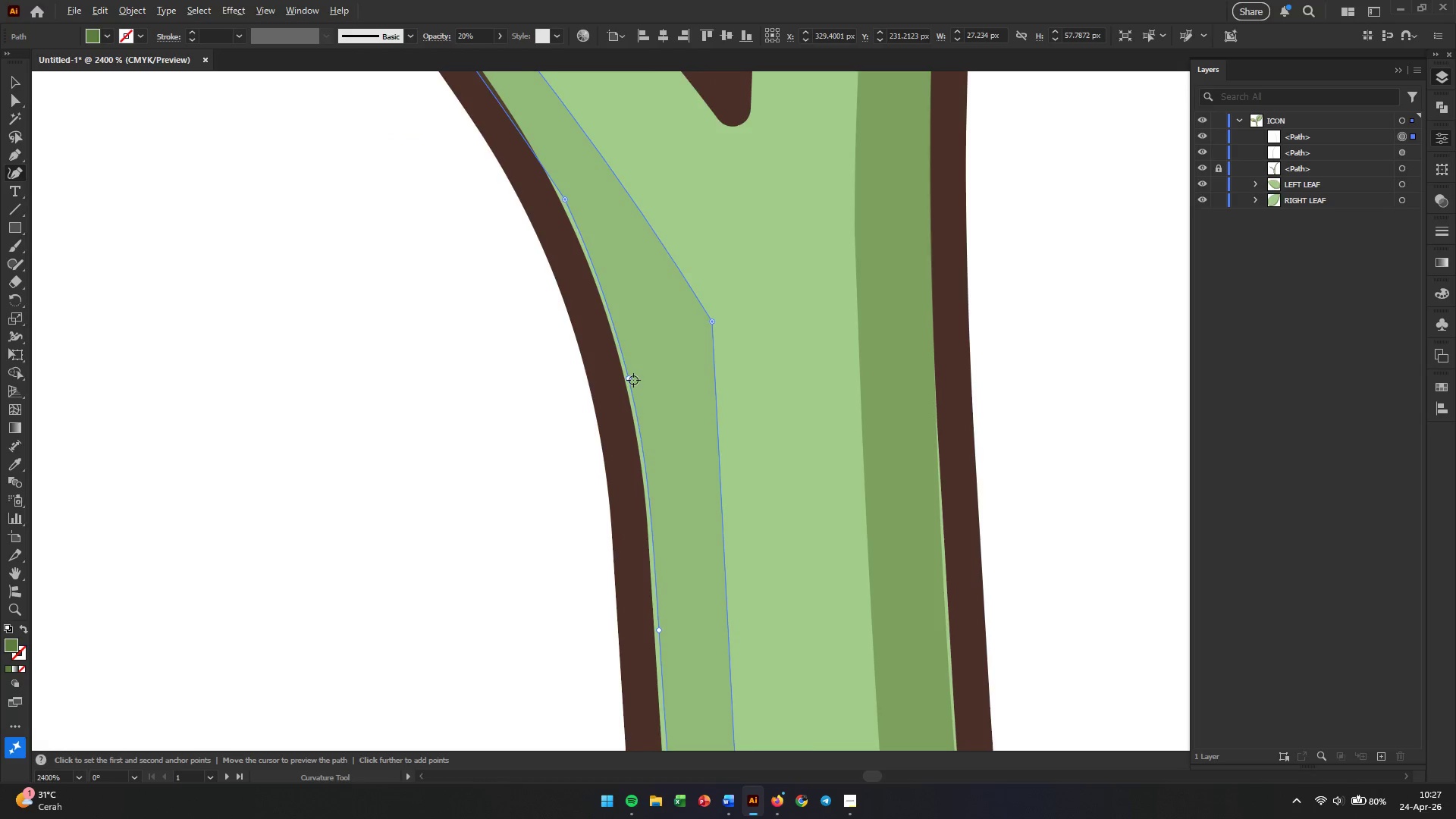 
scroll: coordinate [633, 380], scroll_direction: up, amount: 3.0
 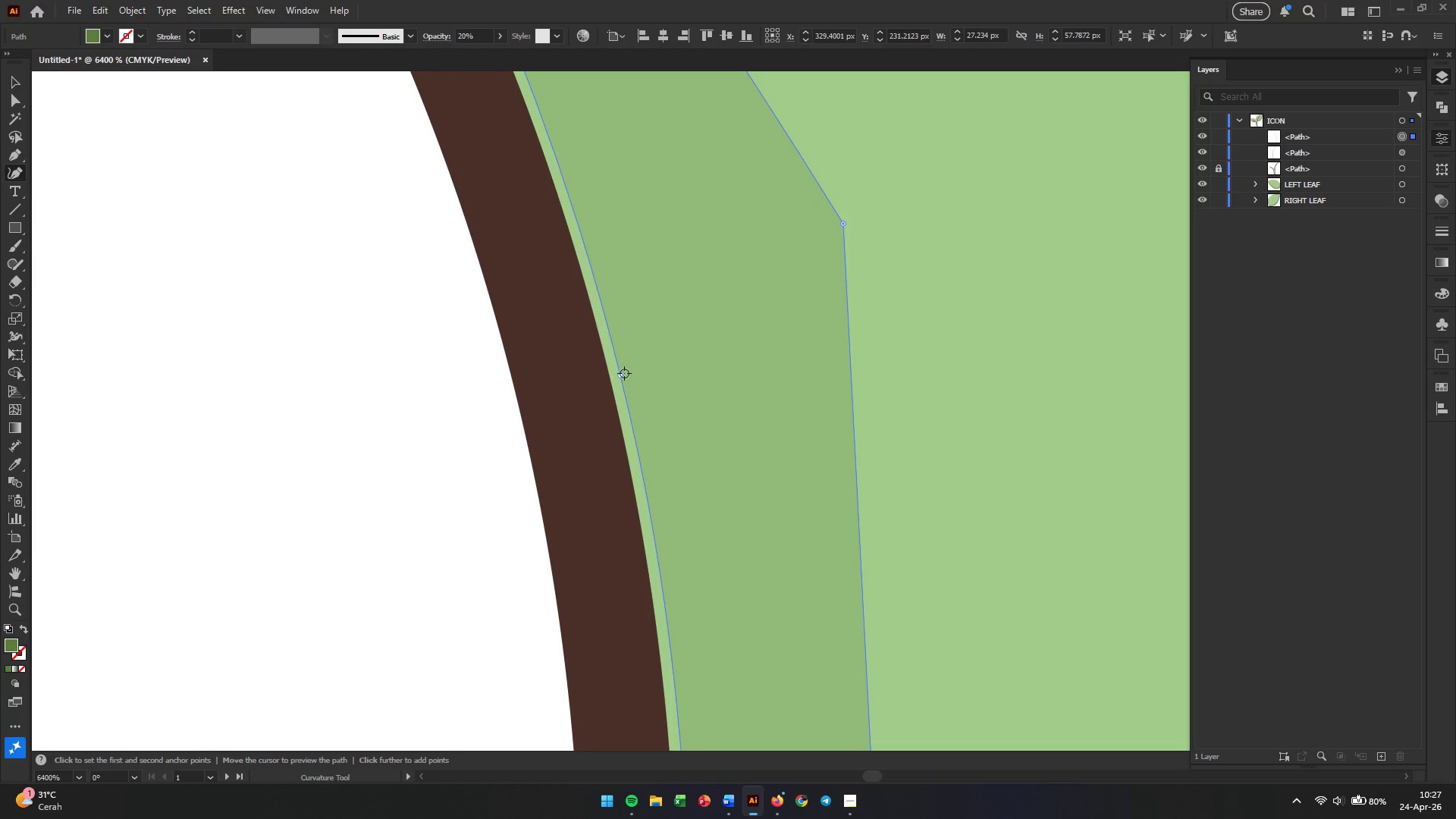 
left_click_drag(start_coordinate=[624, 373], to_coordinate=[608, 373])
 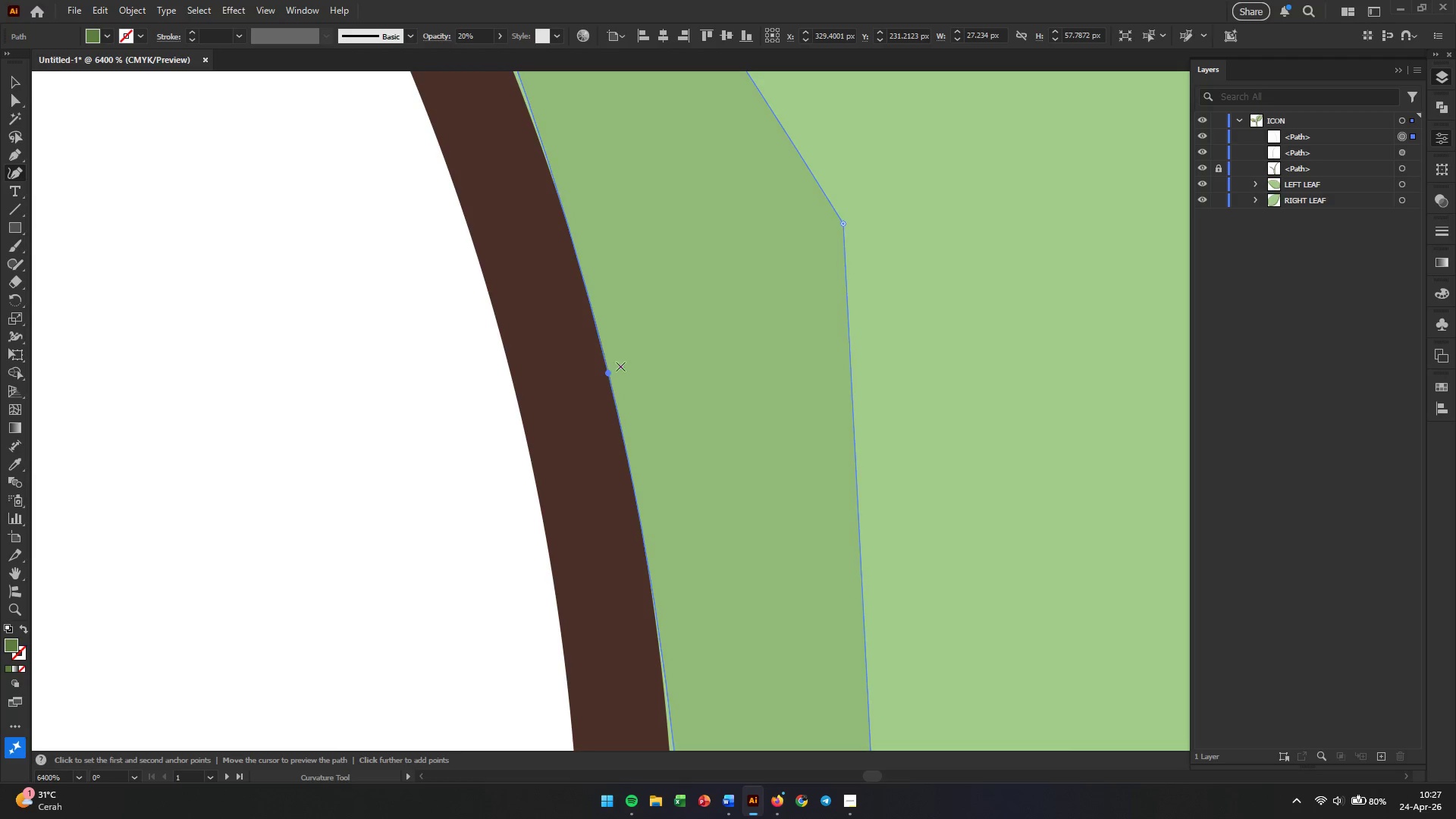 
scroll: coordinate [591, 251], scroll_direction: up, amount: 5.0
 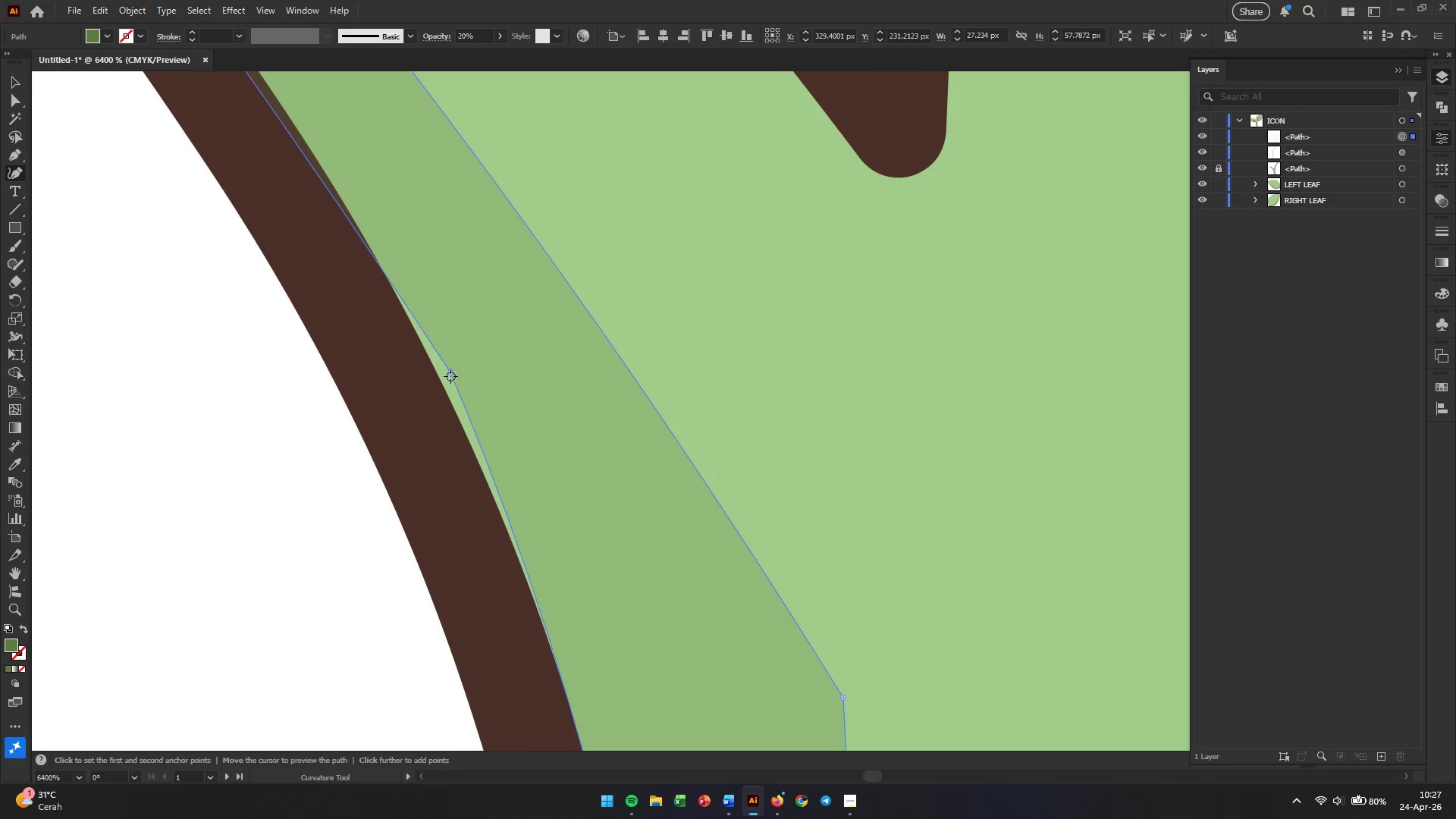 
left_click_drag(start_coordinate=[450, 375], to_coordinate=[440, 375])
 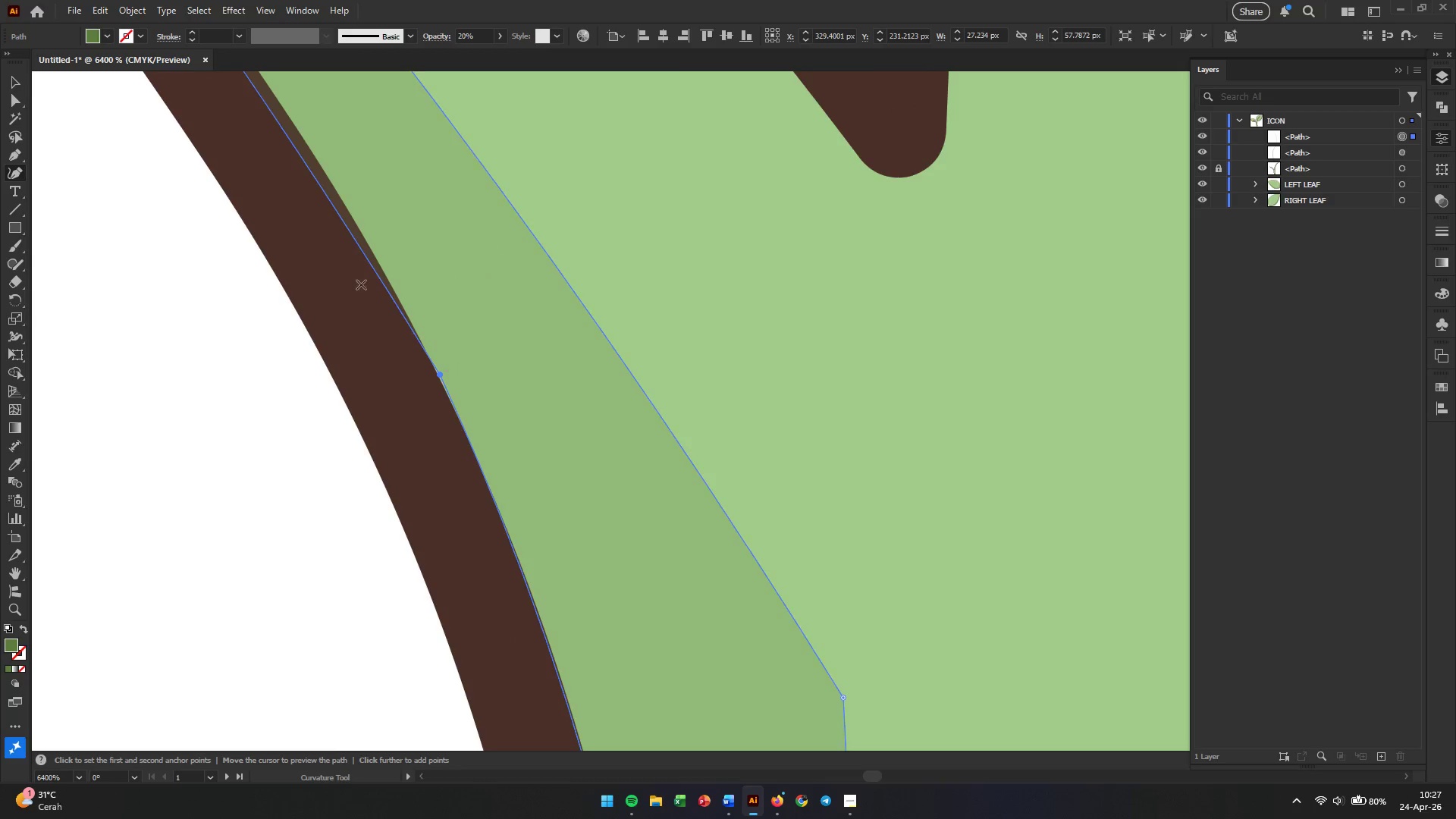 
hold_key(key=Space, duration=0.72)
 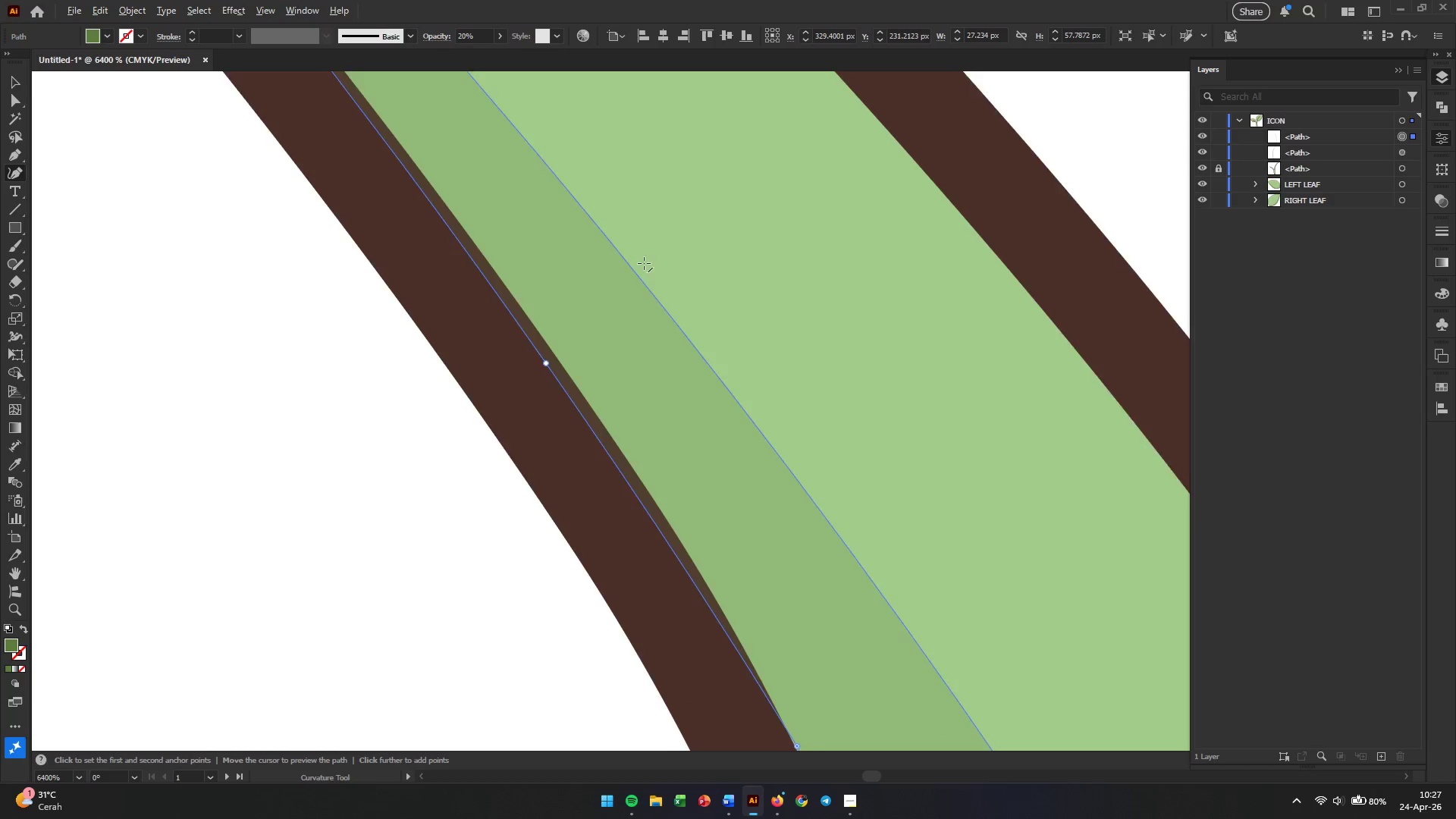 
left_click_drag(start_coordinate=[296, 330], to_coordinate=[654, 228])
 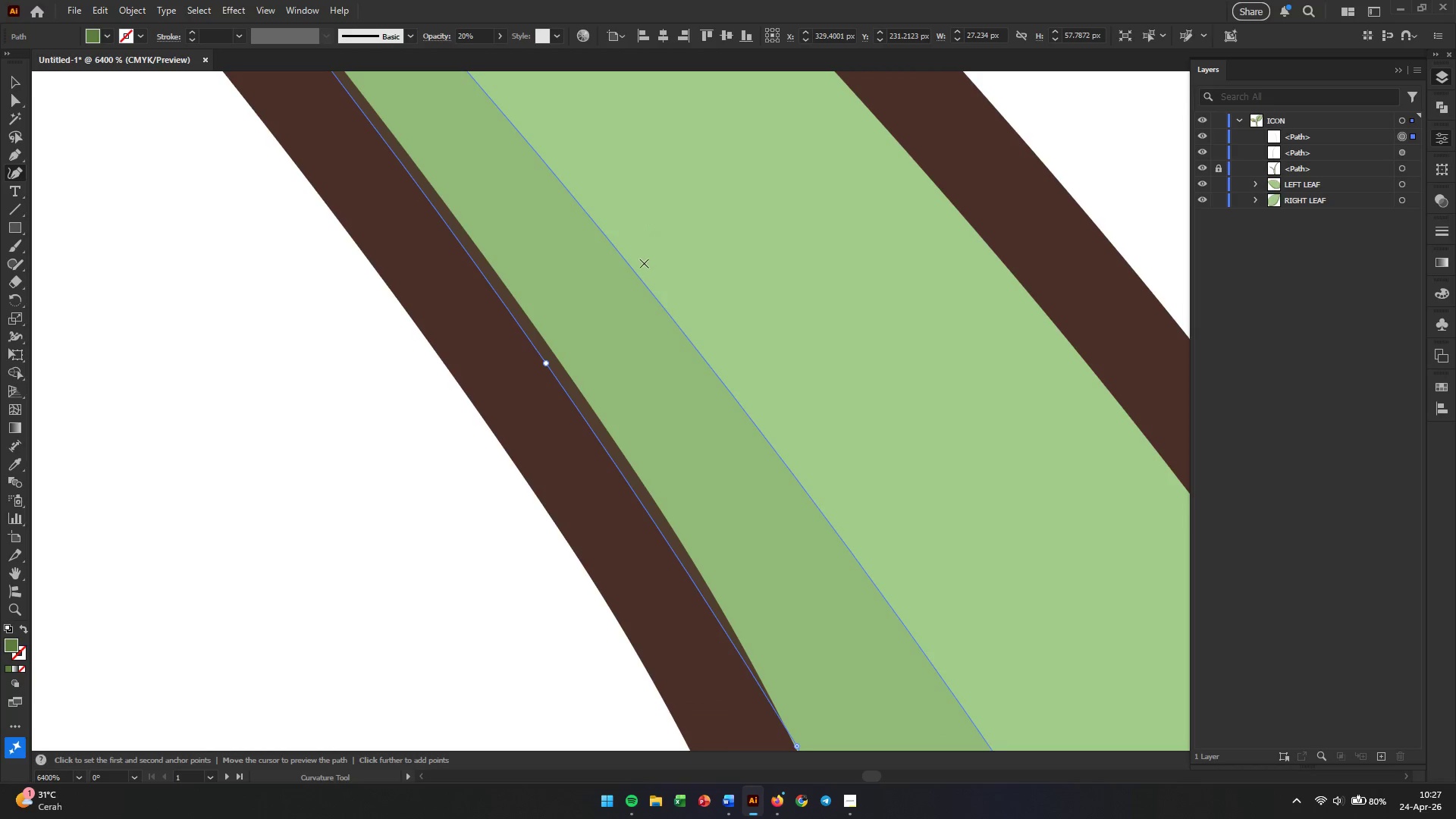 
scroll: coordinate [357, 279], scroll_direction: up, amount: 5.0
 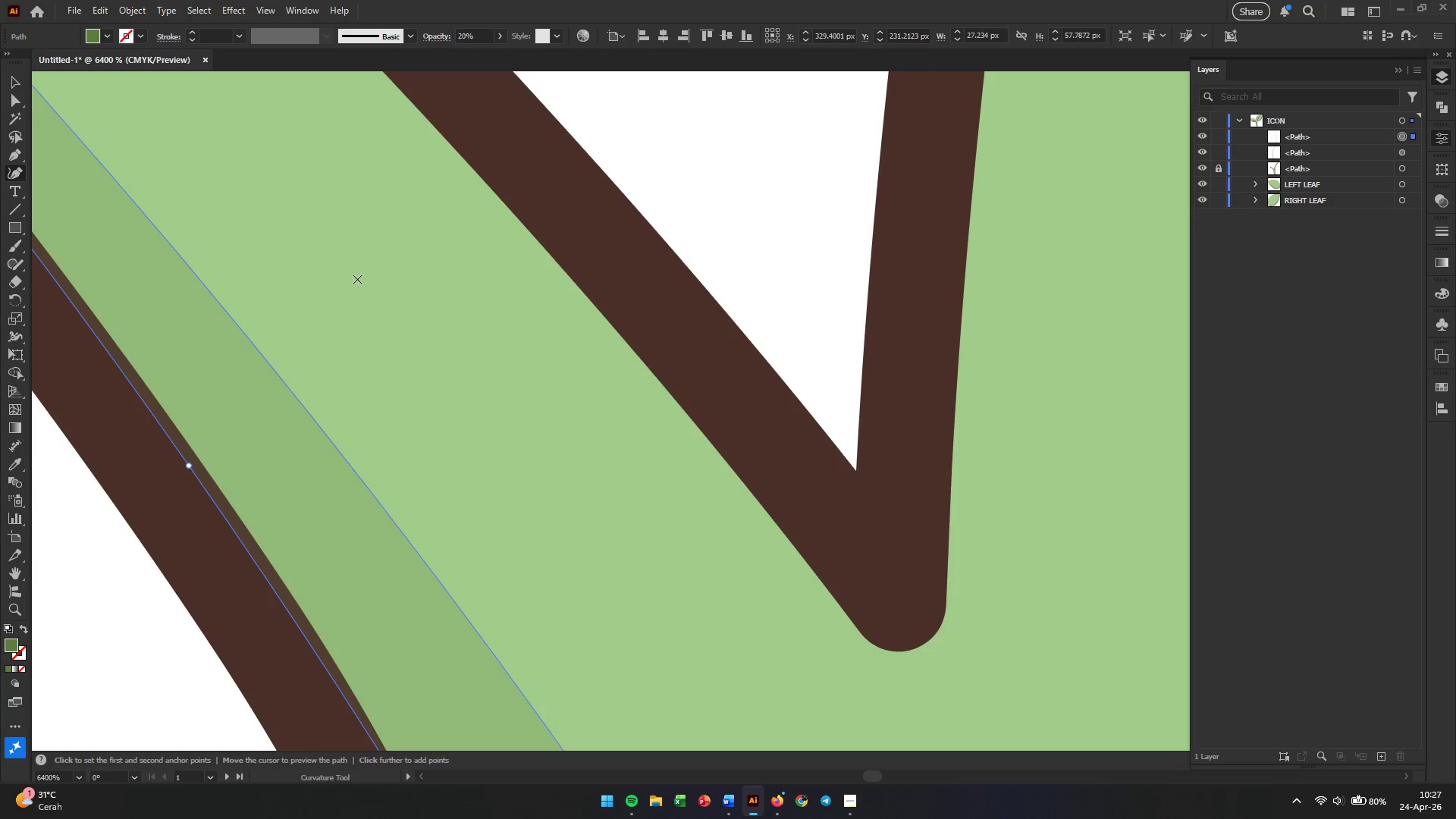 
hold_key(key=AltLeft, duration=0.33)
scroll: coordinate [640, 269], scroll_direction: down, amount: 1.0
 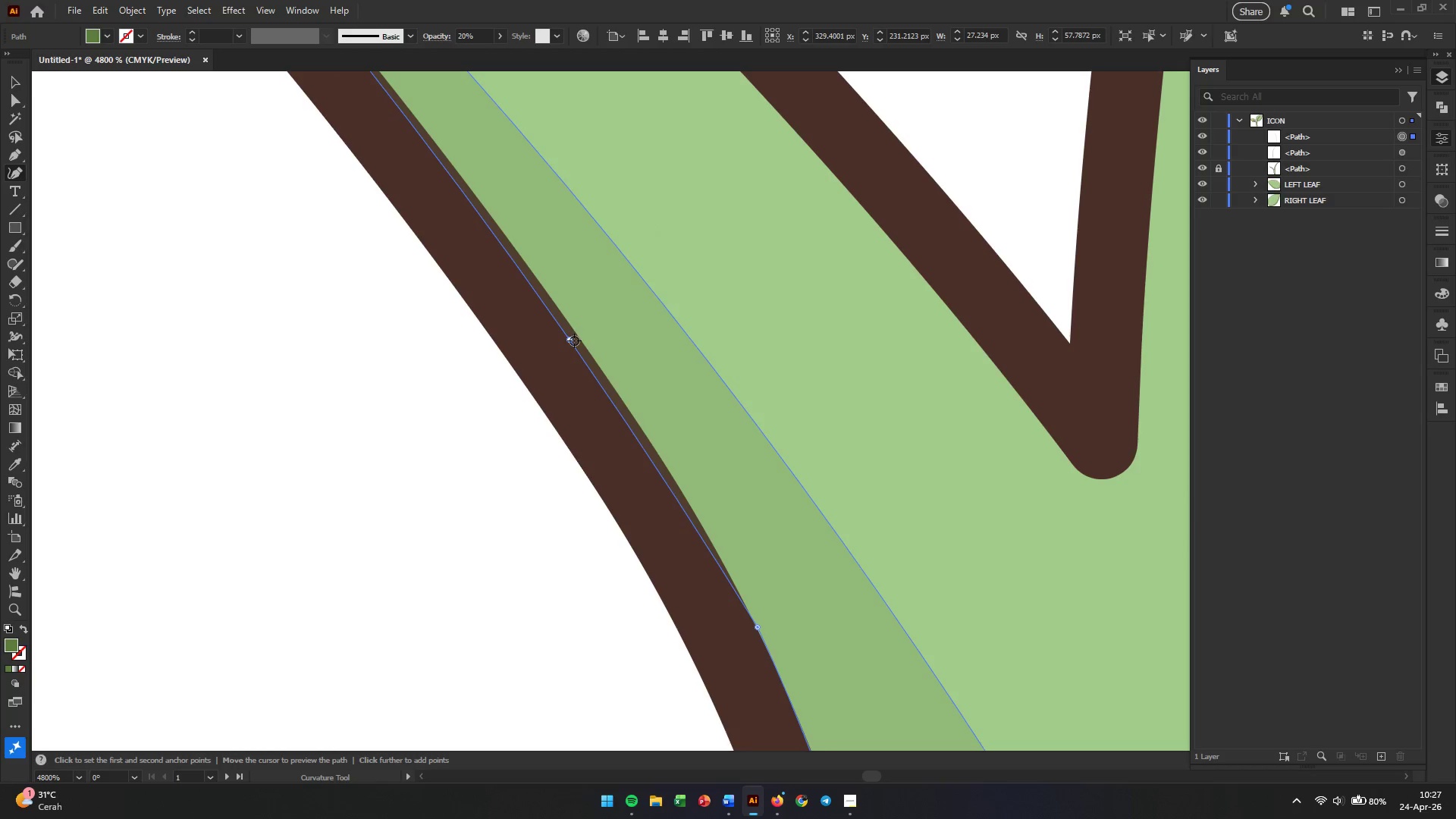 
left_click_drag(start_coordinate=[570, 340], to_coordinate=[582, 336])
 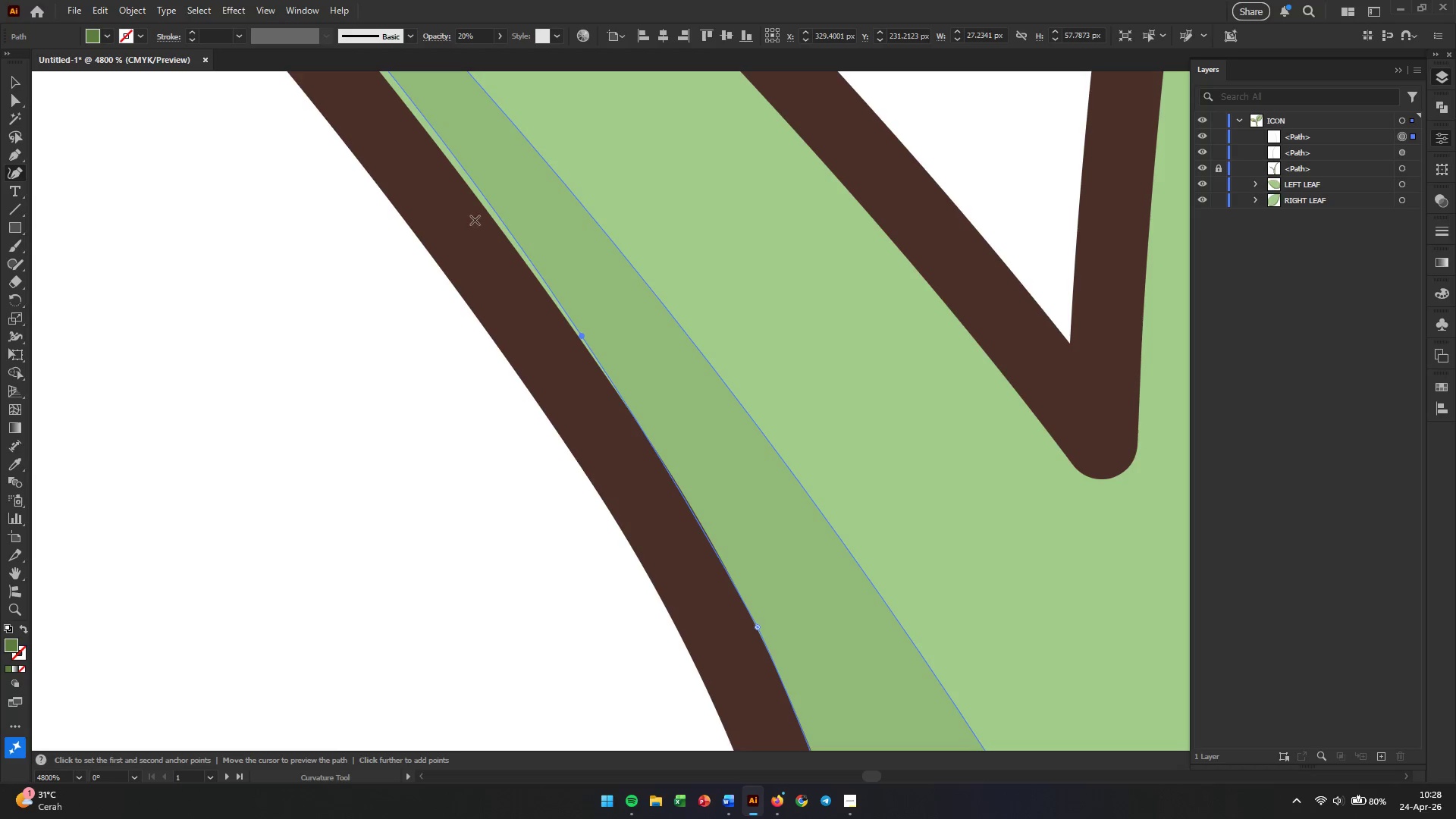 
hold_key(key=Space, duration=0.58)
 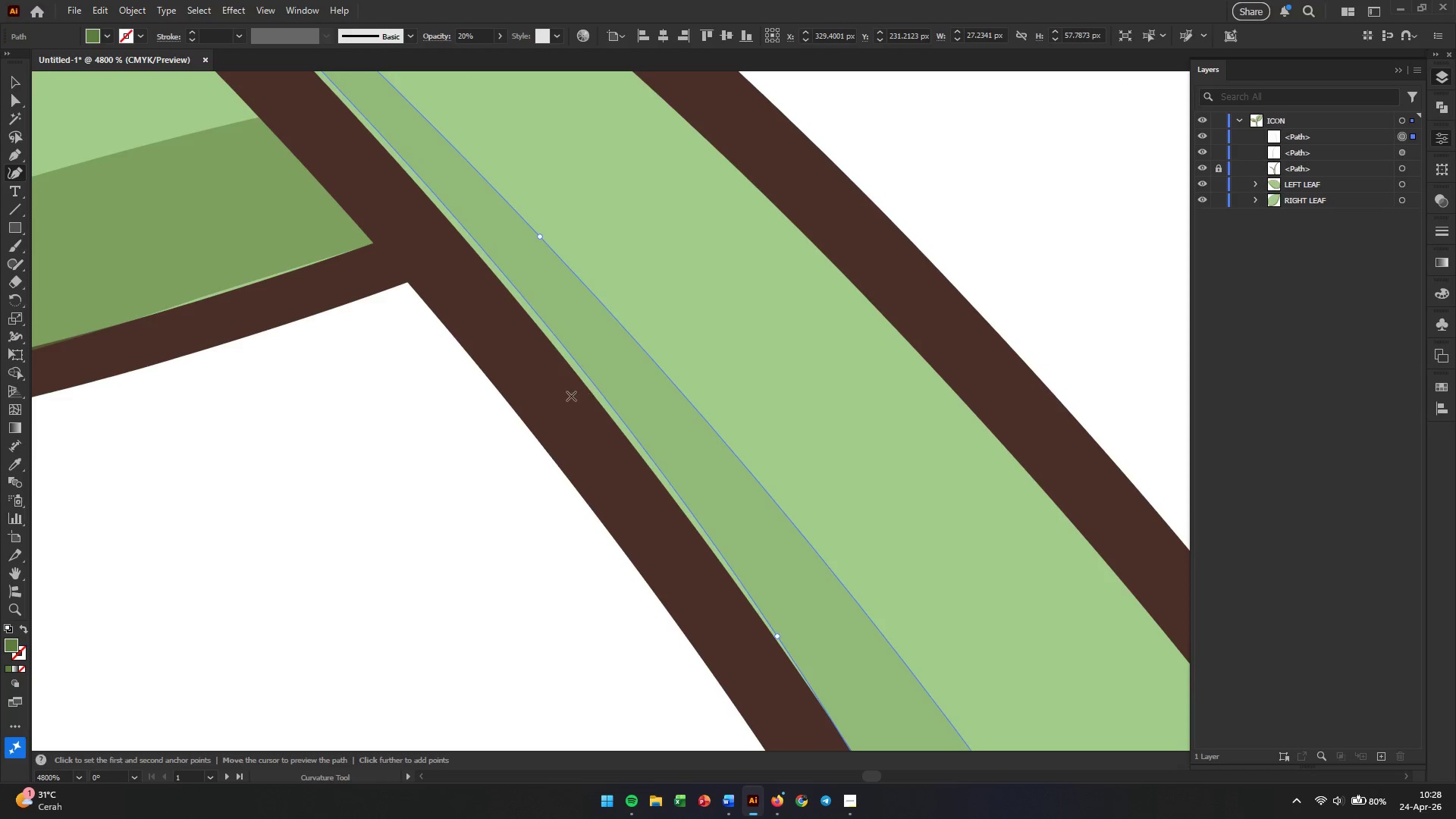 
left_click_drag(start_coordinate=[450, 205], to_coordinate=[646, 505])
 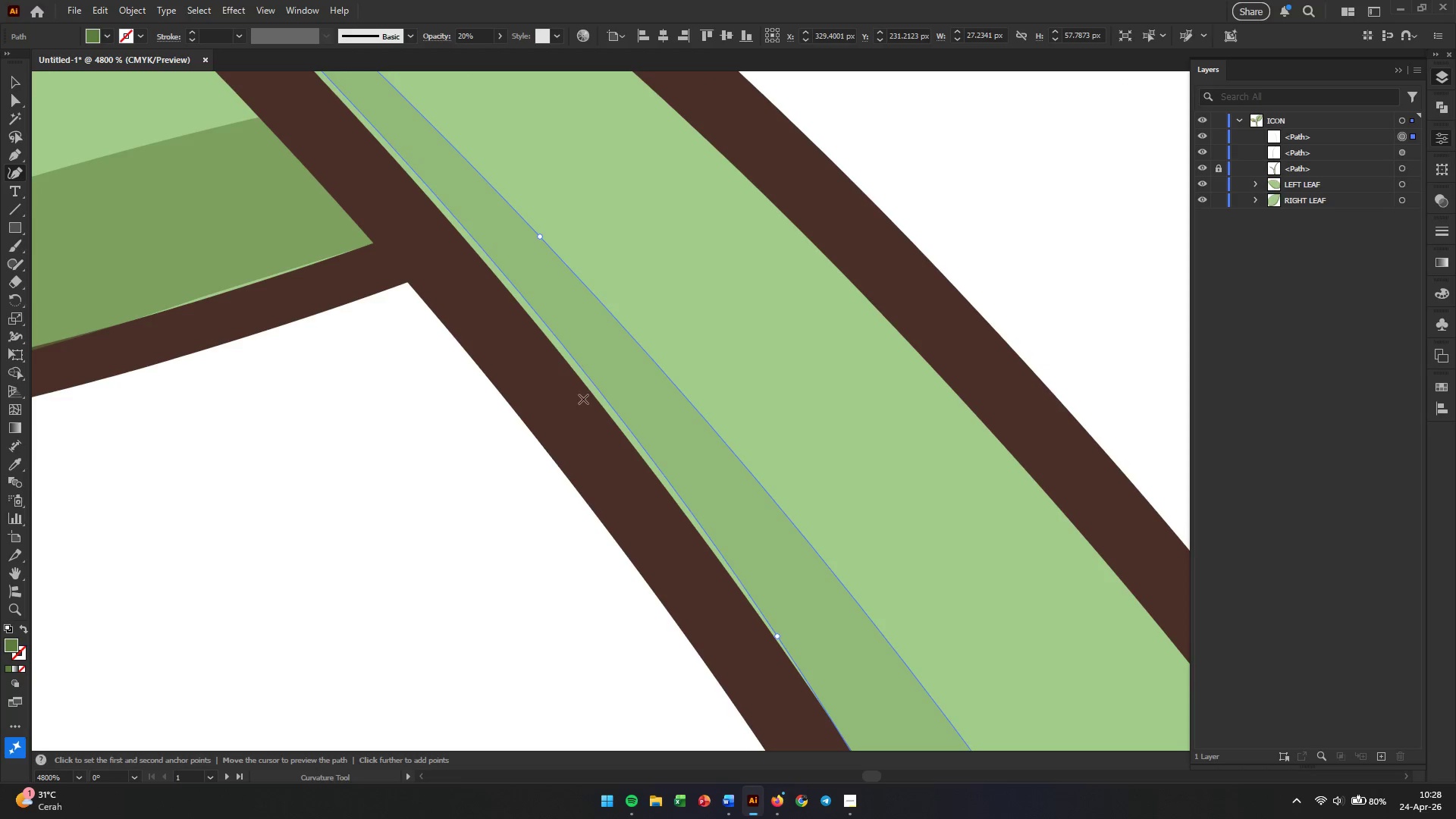 
hold_key(key=Space, duration=0.36)
 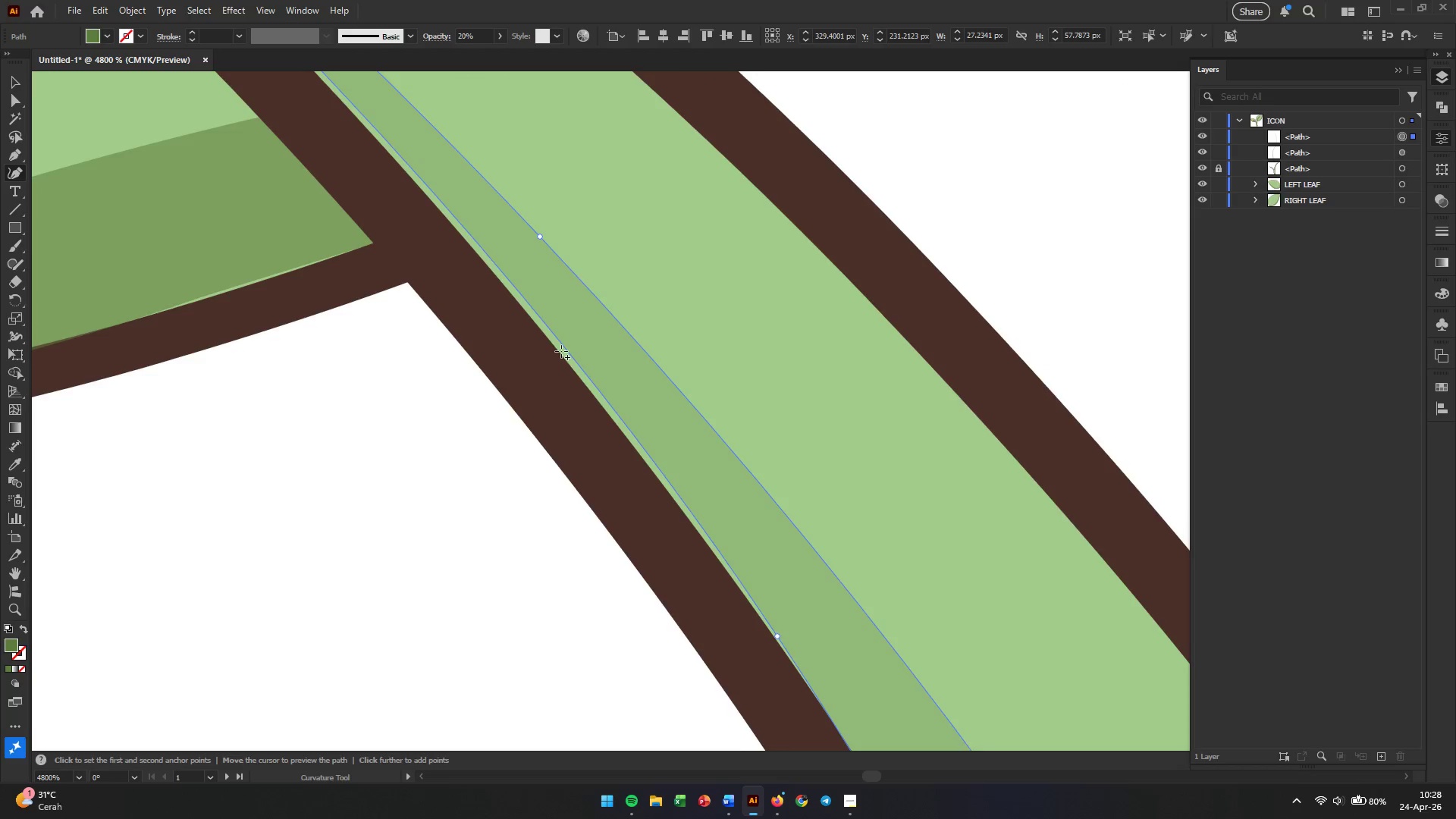 
hold_key(key=Space, duration=0.38)
 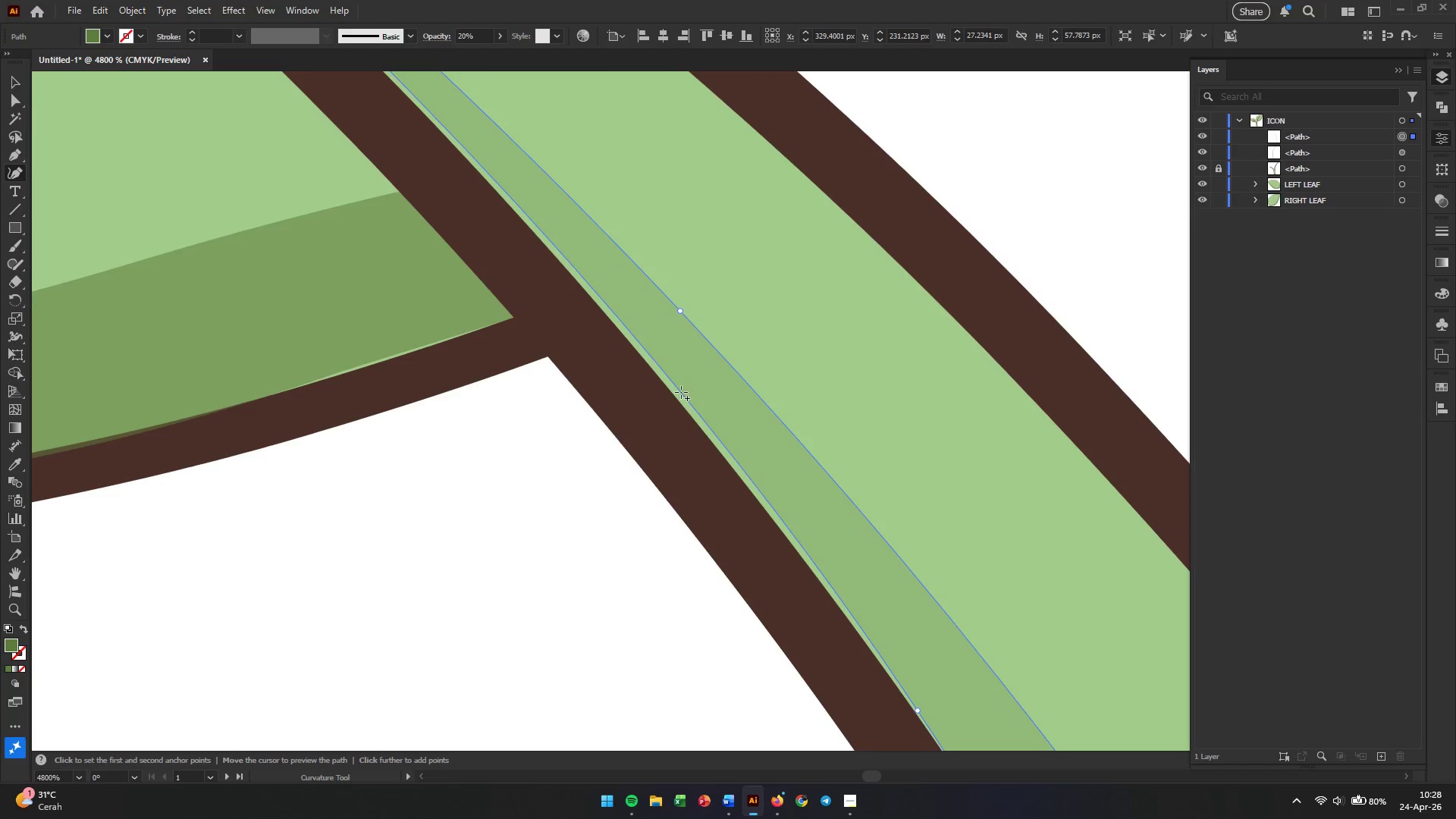 
left_click_drag(start_coordinate=[559, 357], to_coordinate=[700, 432])
 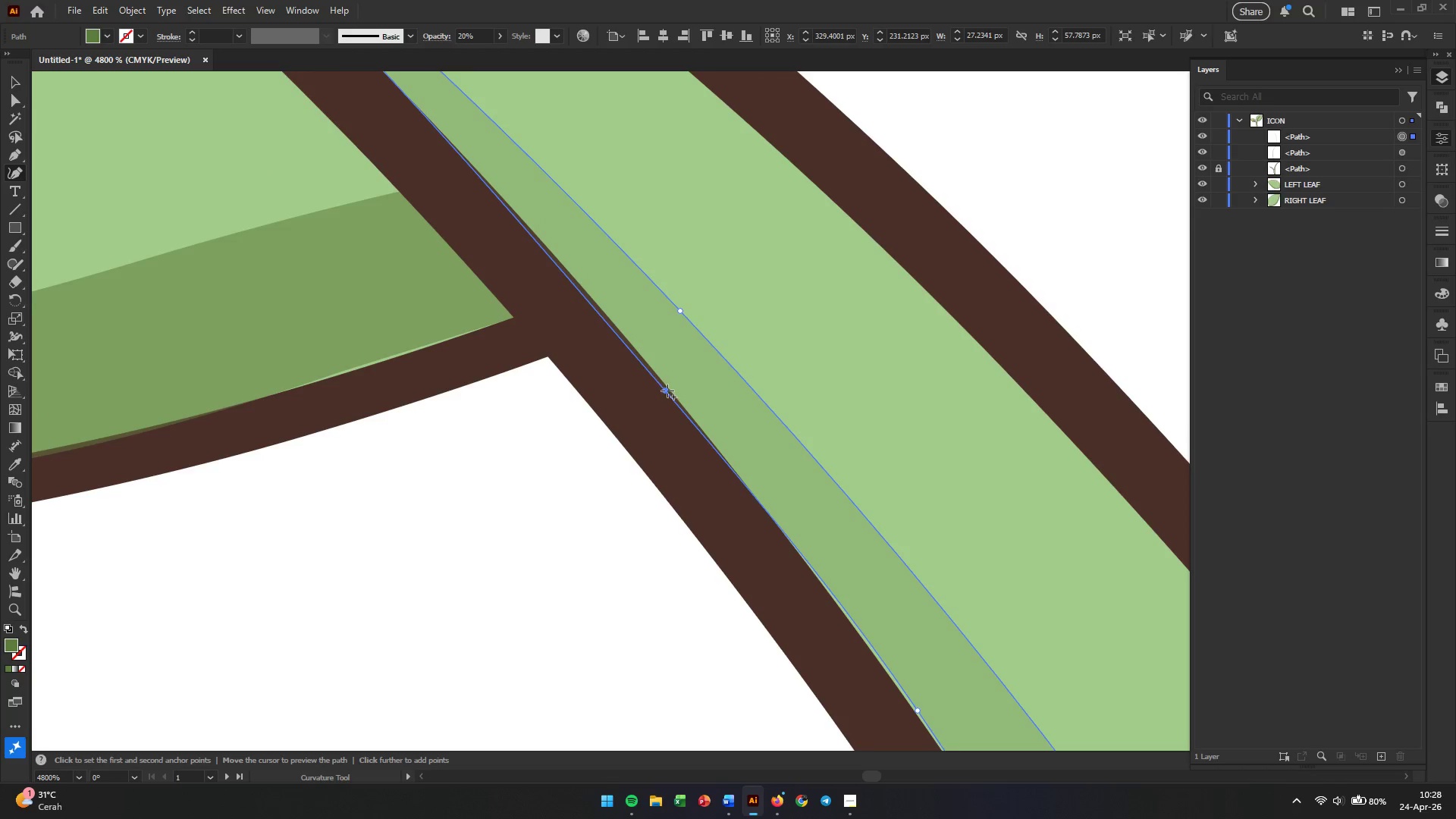 
scroll: coordinate [733, 424], scroll_direction: down, amount: 5.0
 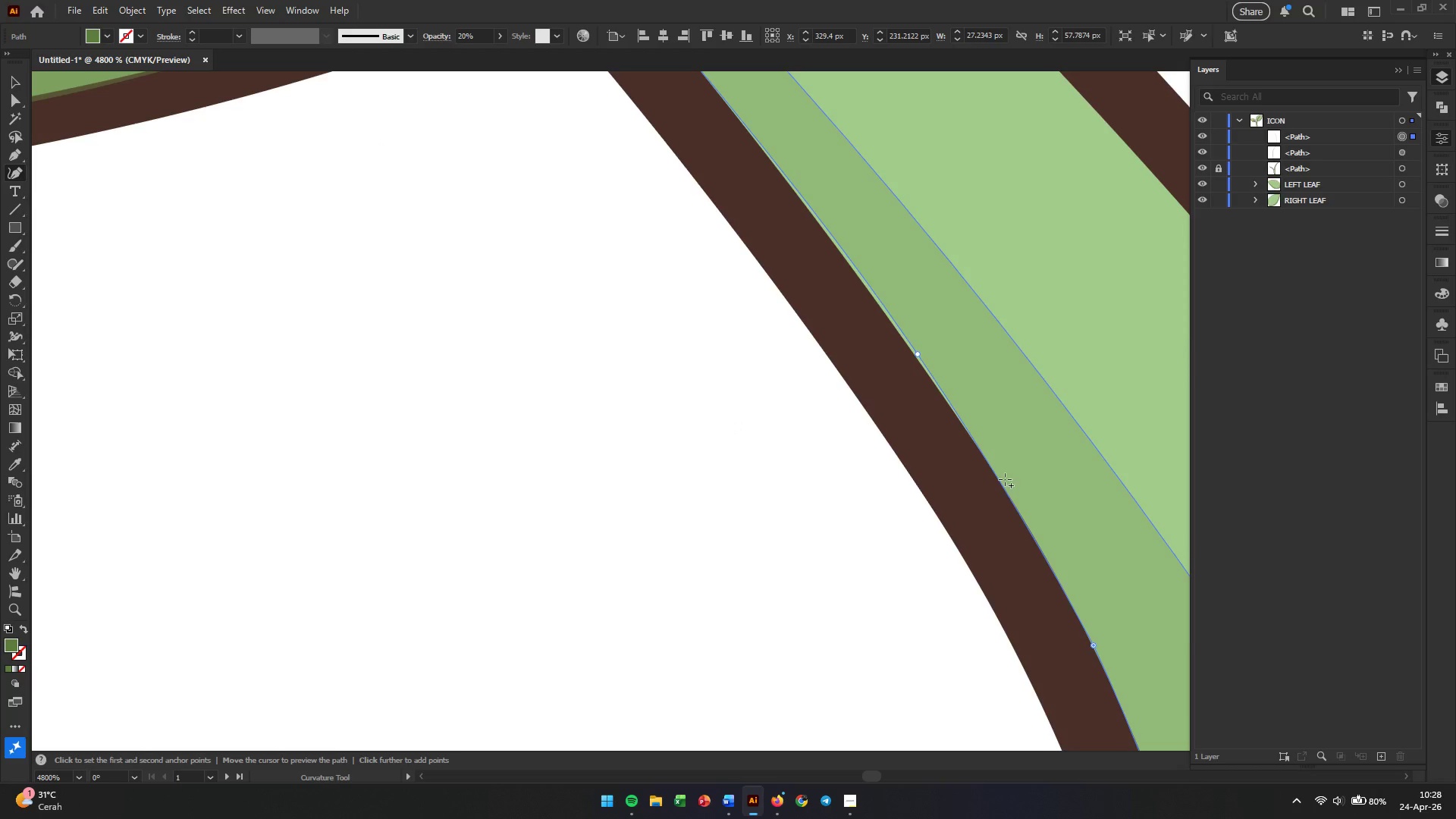 
scroll: coordinate [1010, 479], scroll_direction: up, amount: 2.0
 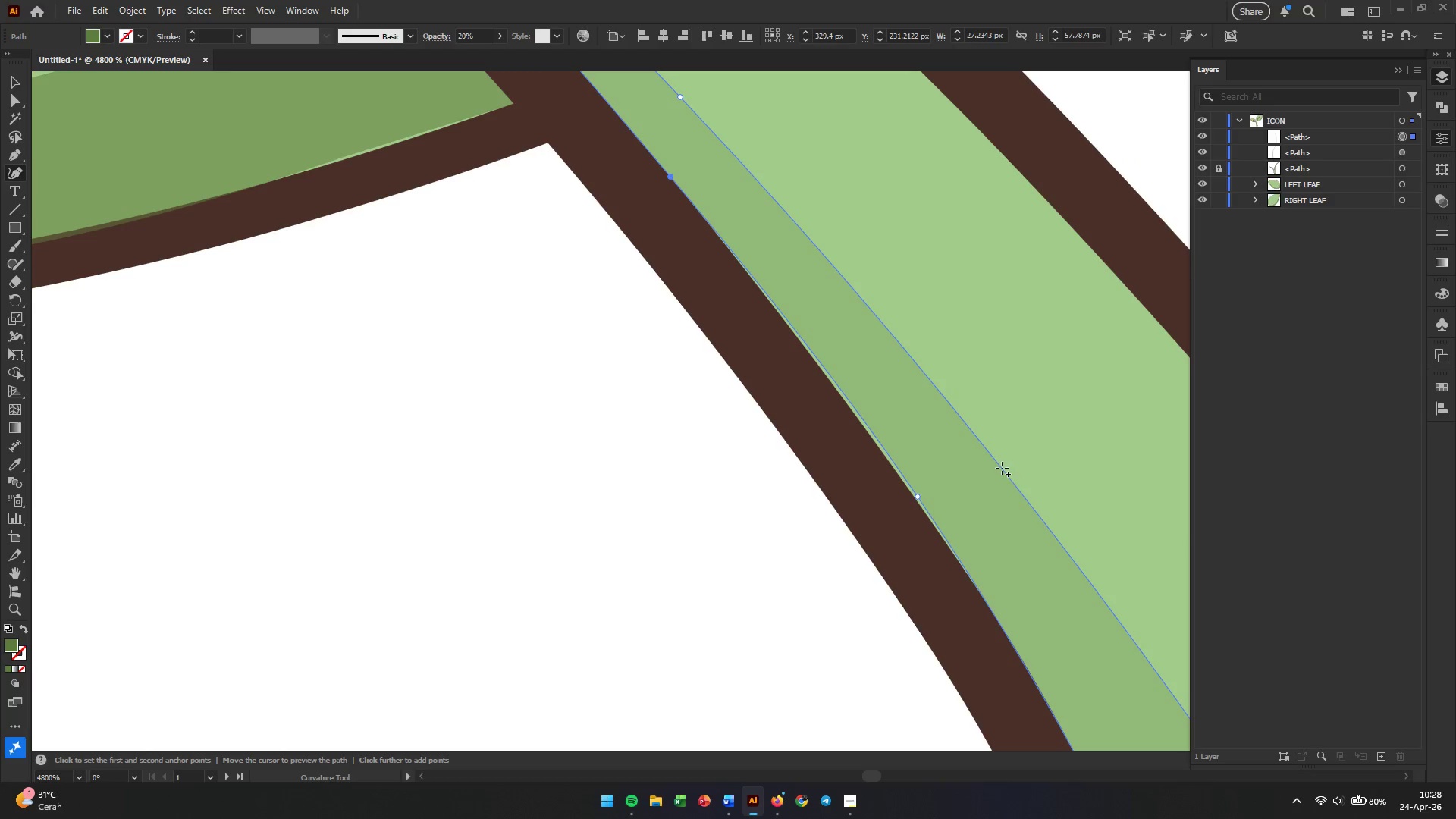 
hold_key(key=AltLeft, duration=0.33)
scroll: coordinate [971, 501], scroll_direction: up, amount: 3.0
 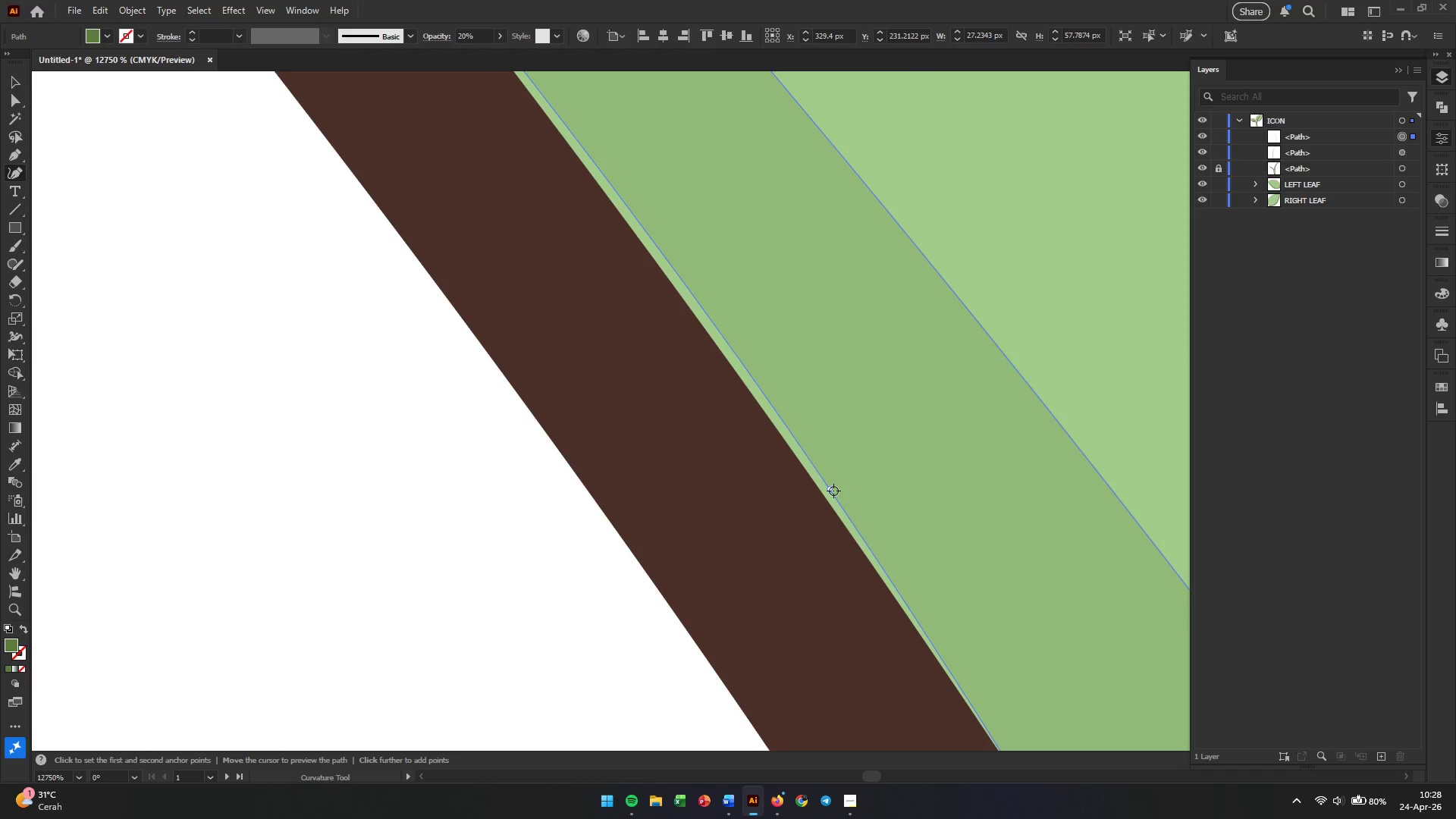 
left_click_drag(start_coordinate=[832, 491], to_coordinate=[824, 494])
 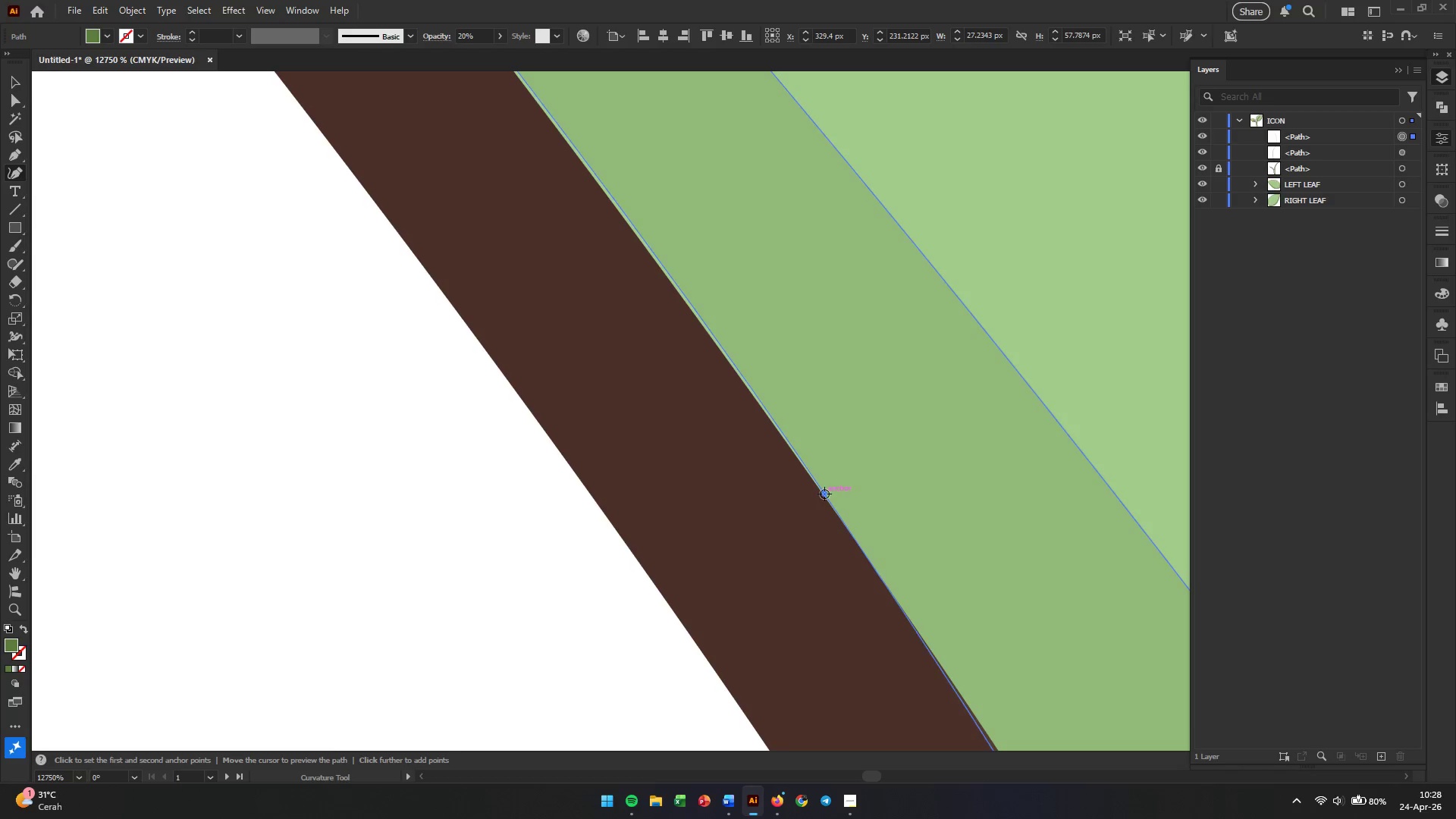 
hold_key(key=AltLeft, duration=3.72)
scroll: coordinate [820, 463], scroll_direction: down, amount: 9.0
 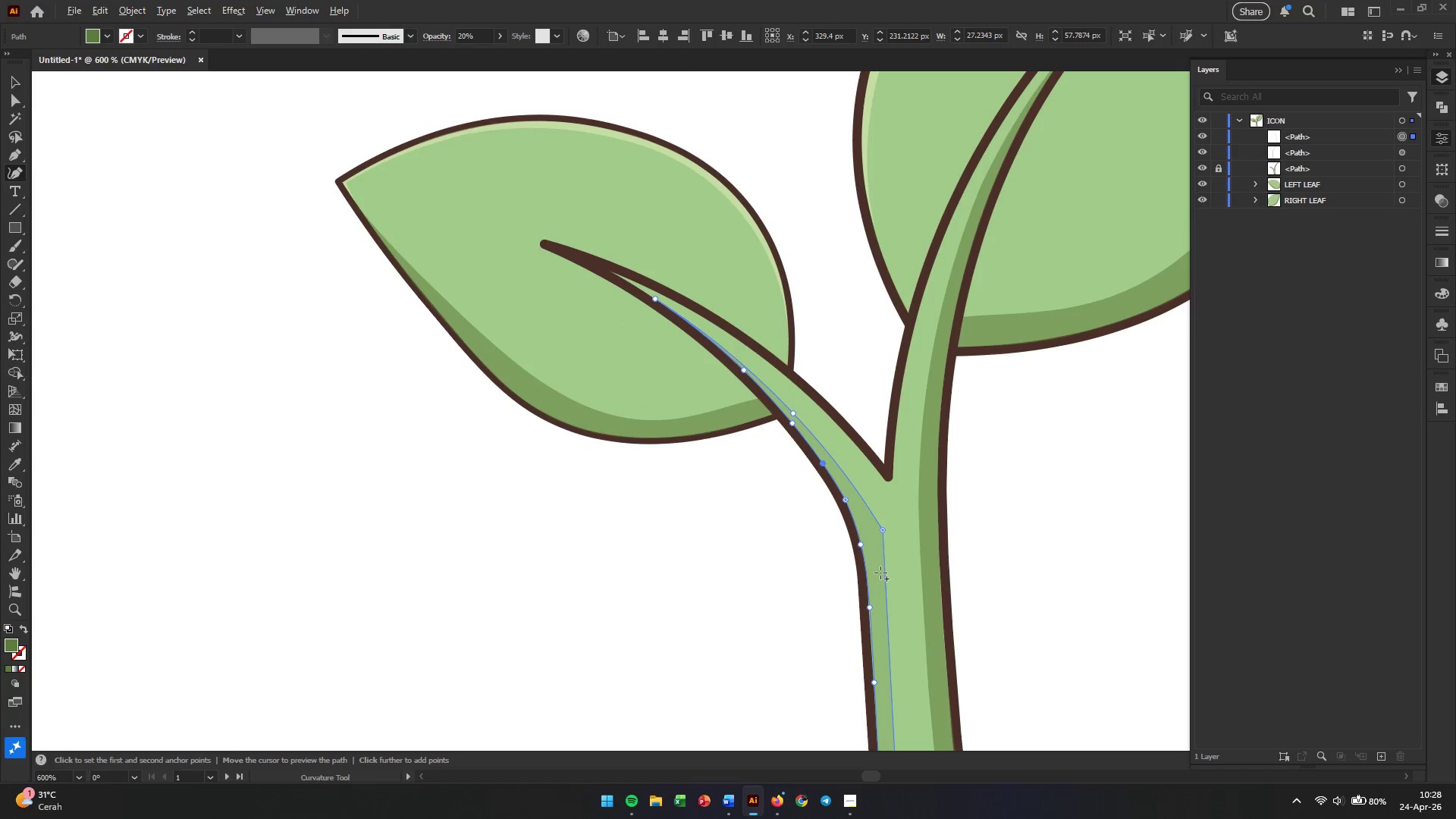 
scroll: coordinate [880, 573], scroll_direction: up, amount: 1.0
 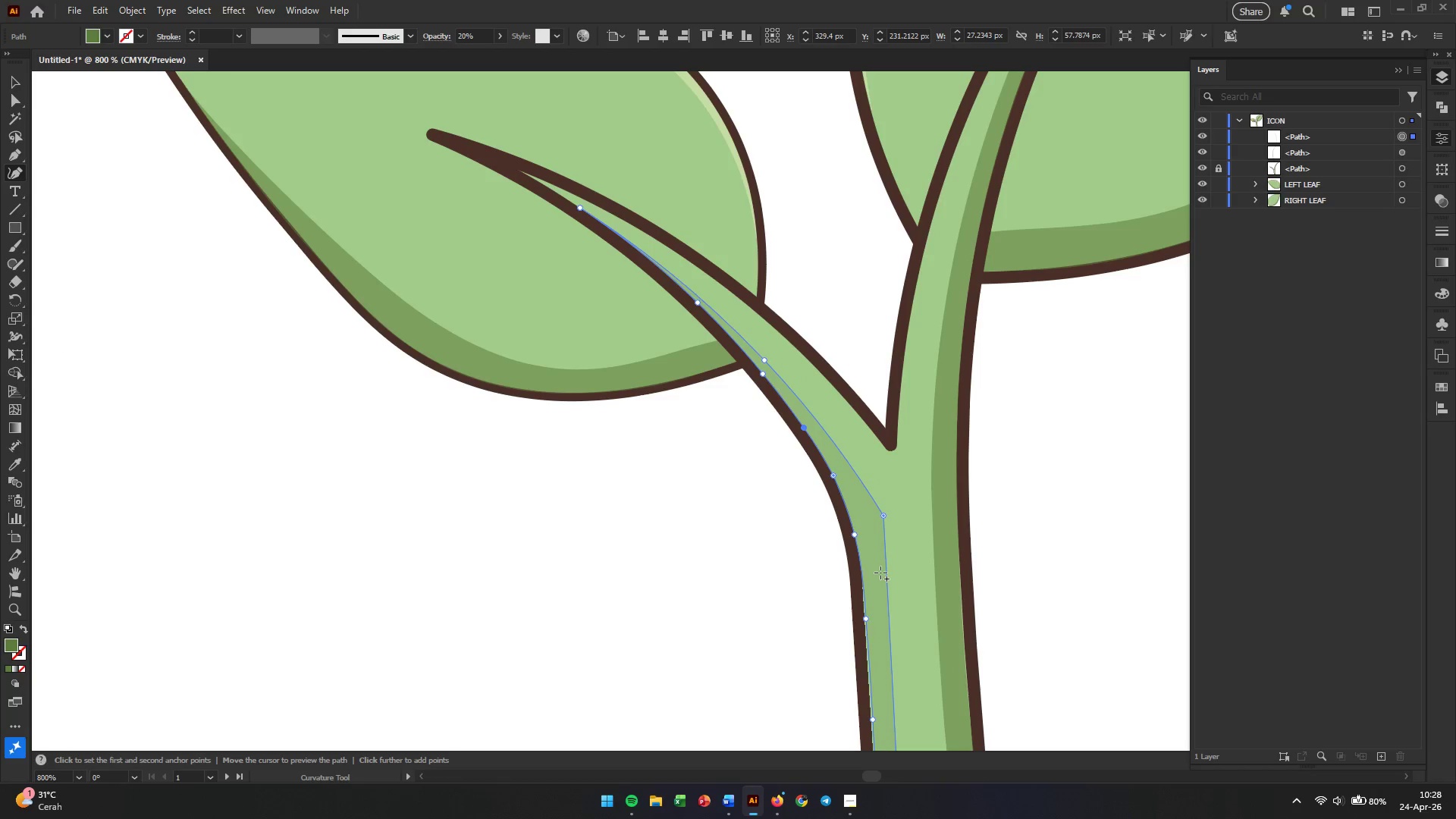 
hold_key(key=Space, duration=1.27)
 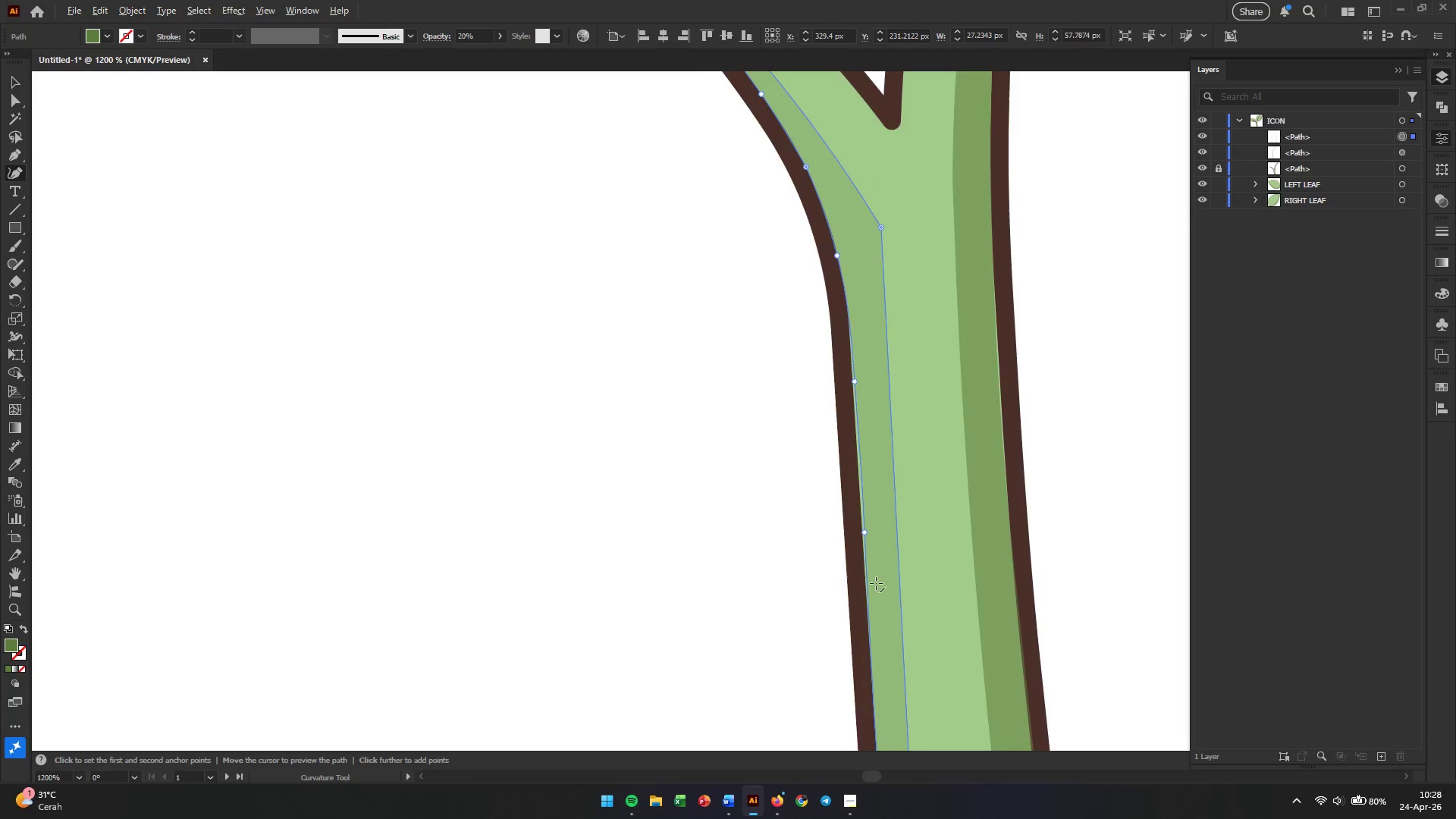 
left_click_drag(start_coordinate=[880, 573], to_coordinate=[875, 402])
 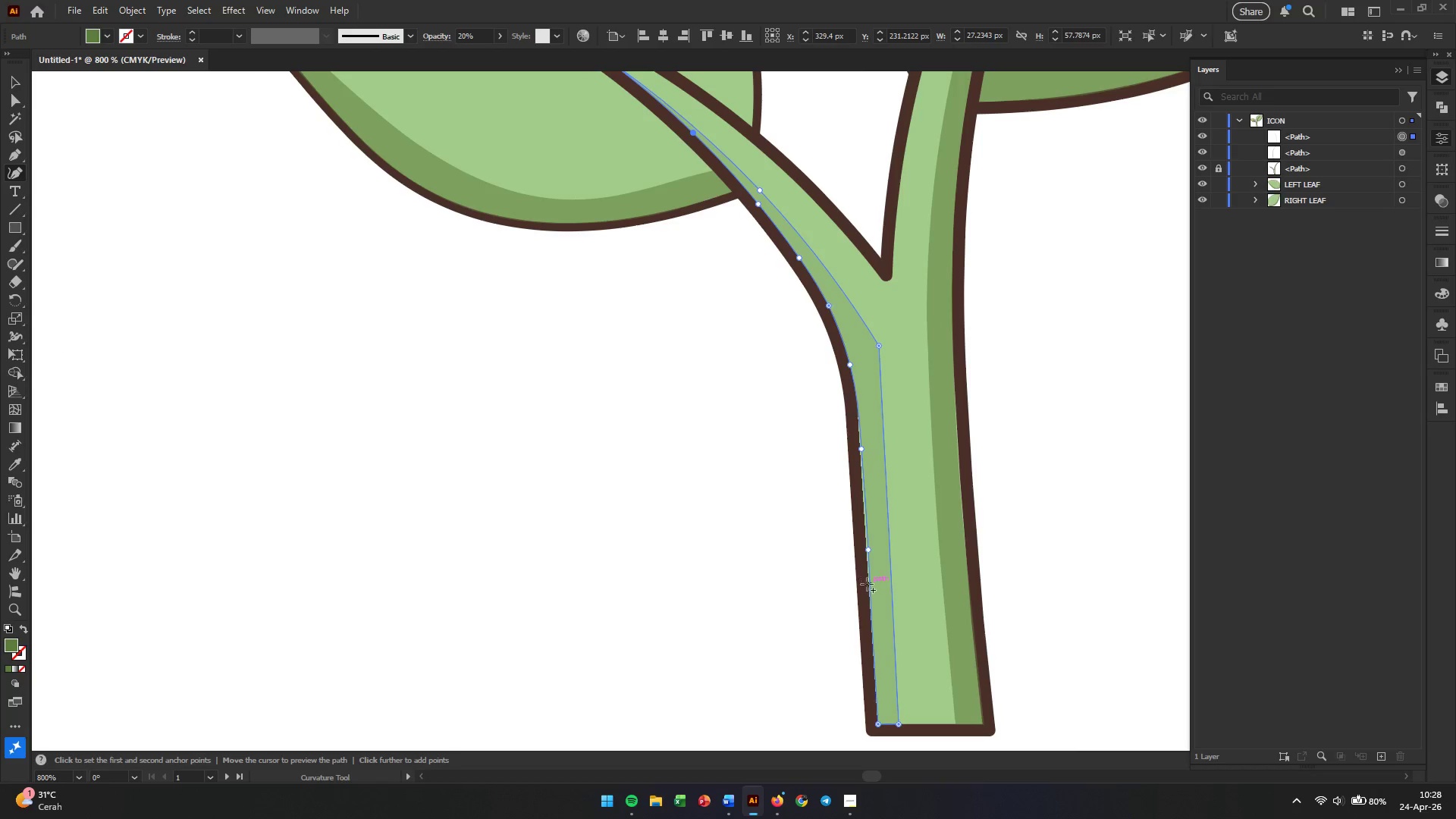 
hold_key(key=AltLeft, duration=0.97)
scroll: coordinate [876, 582], scroll_direction: up, amount: 3.0
 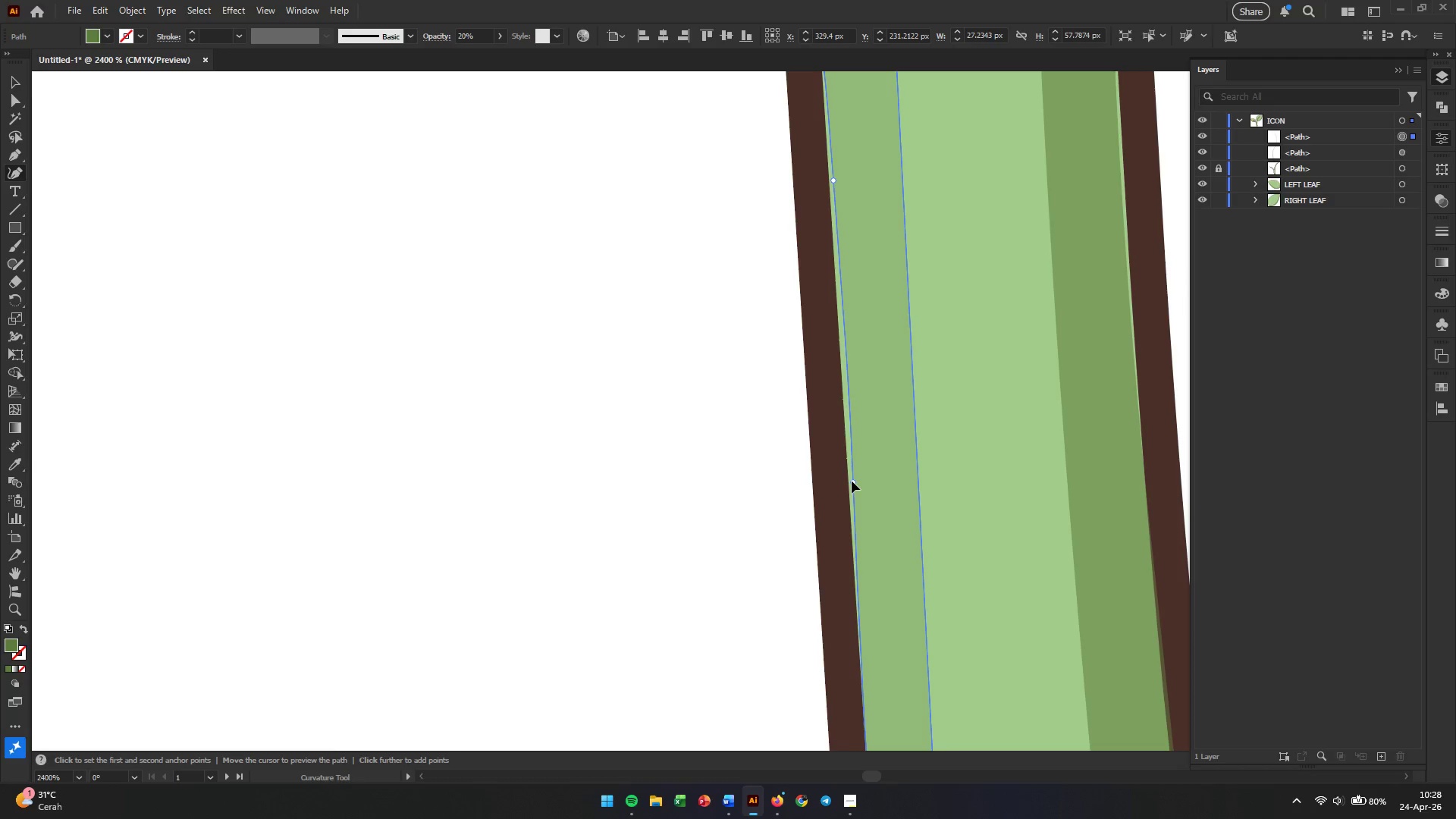 
hold_key(key=AltLeft, duration=0.34)
 